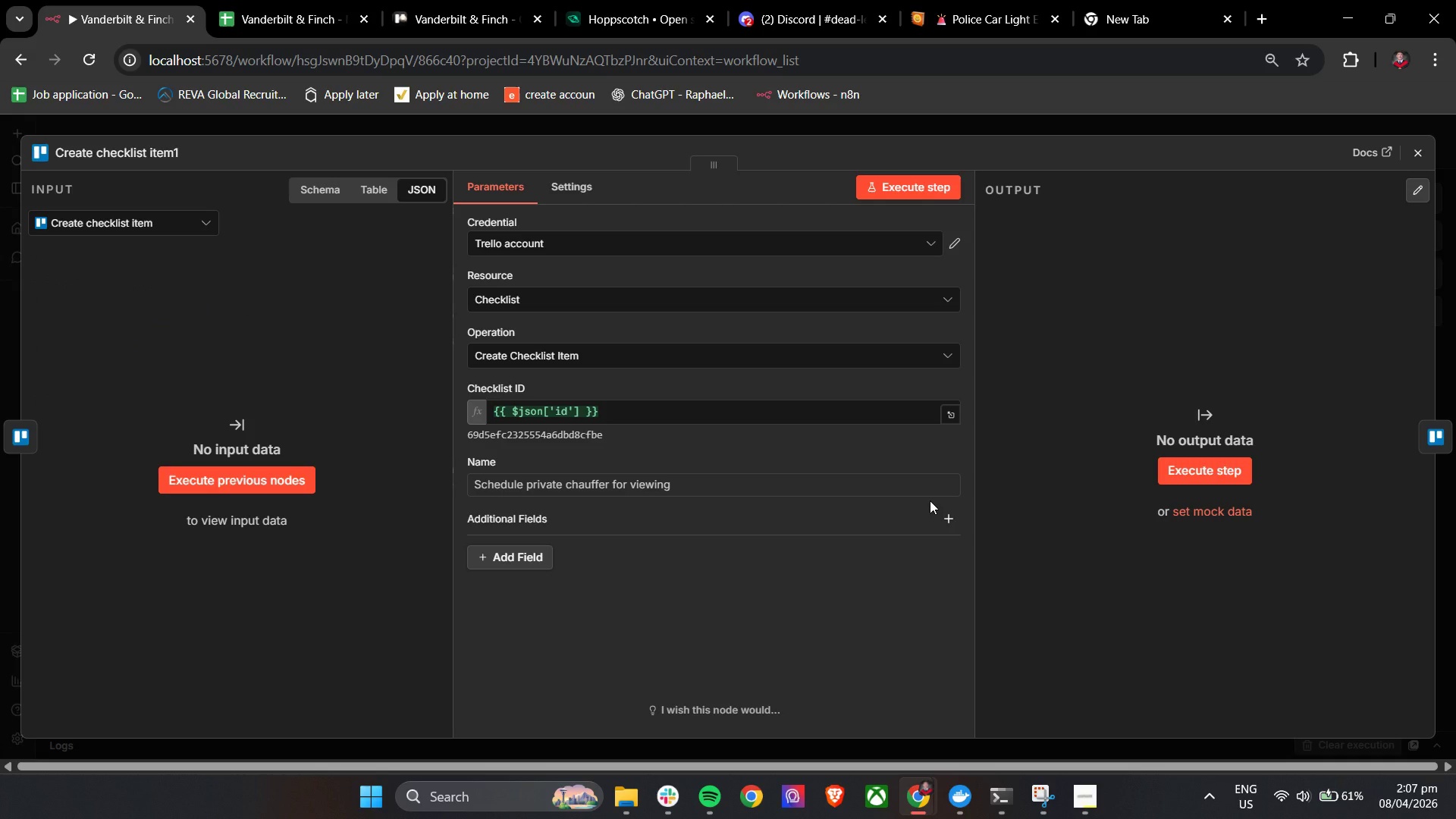 
wait(7.3)
 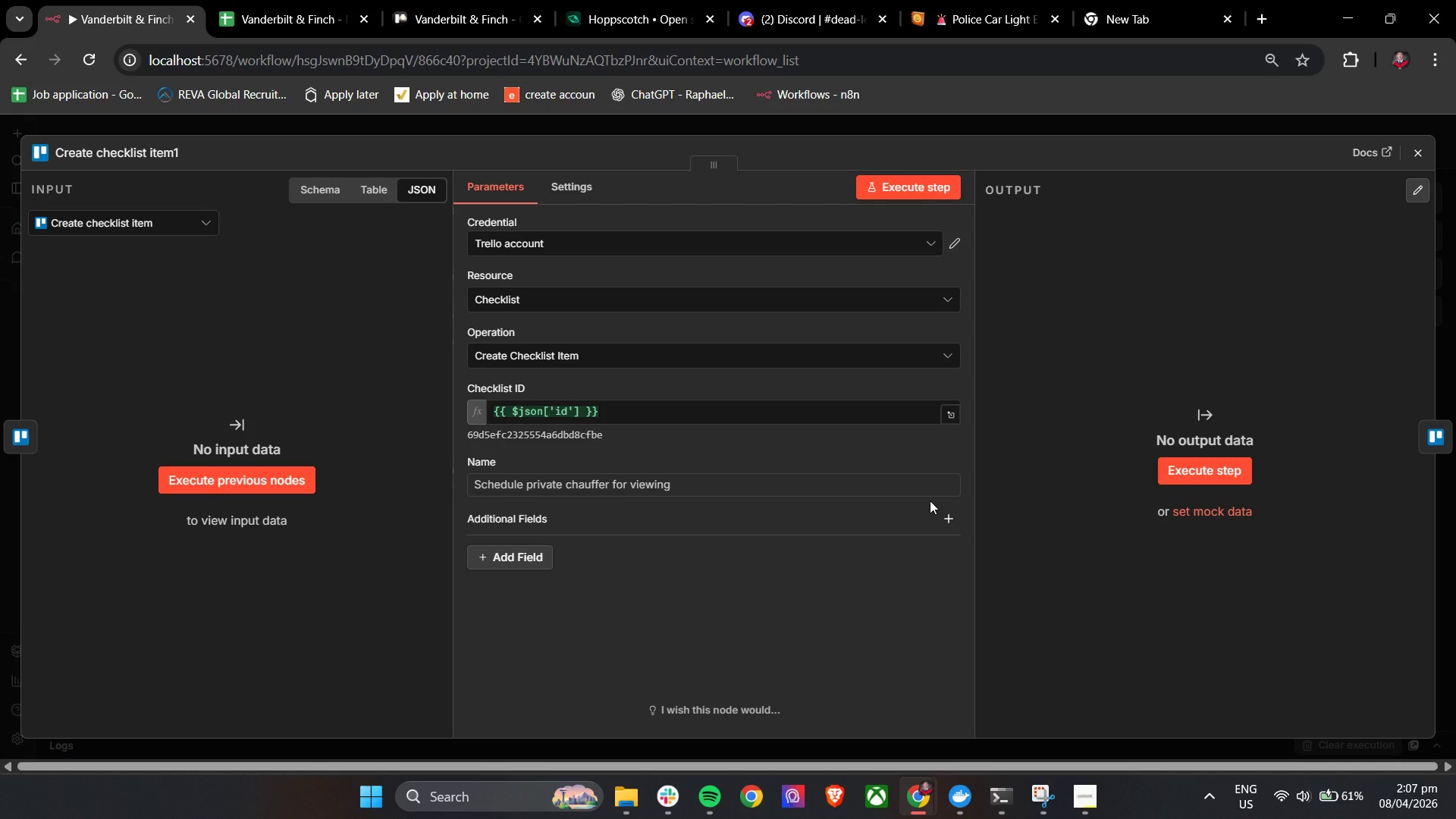 
left_click([1439, 437])
 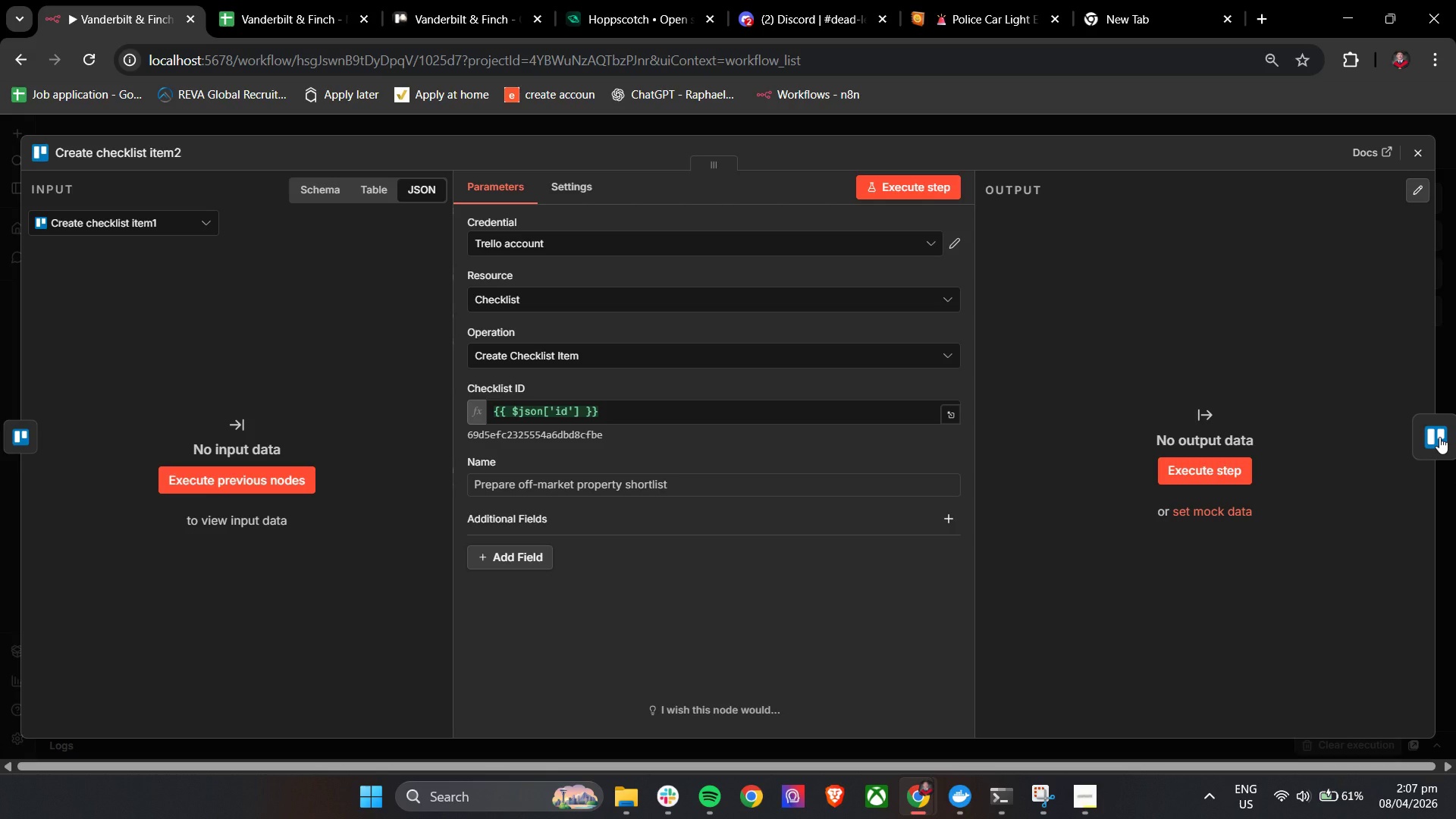 
wait(6.94)
 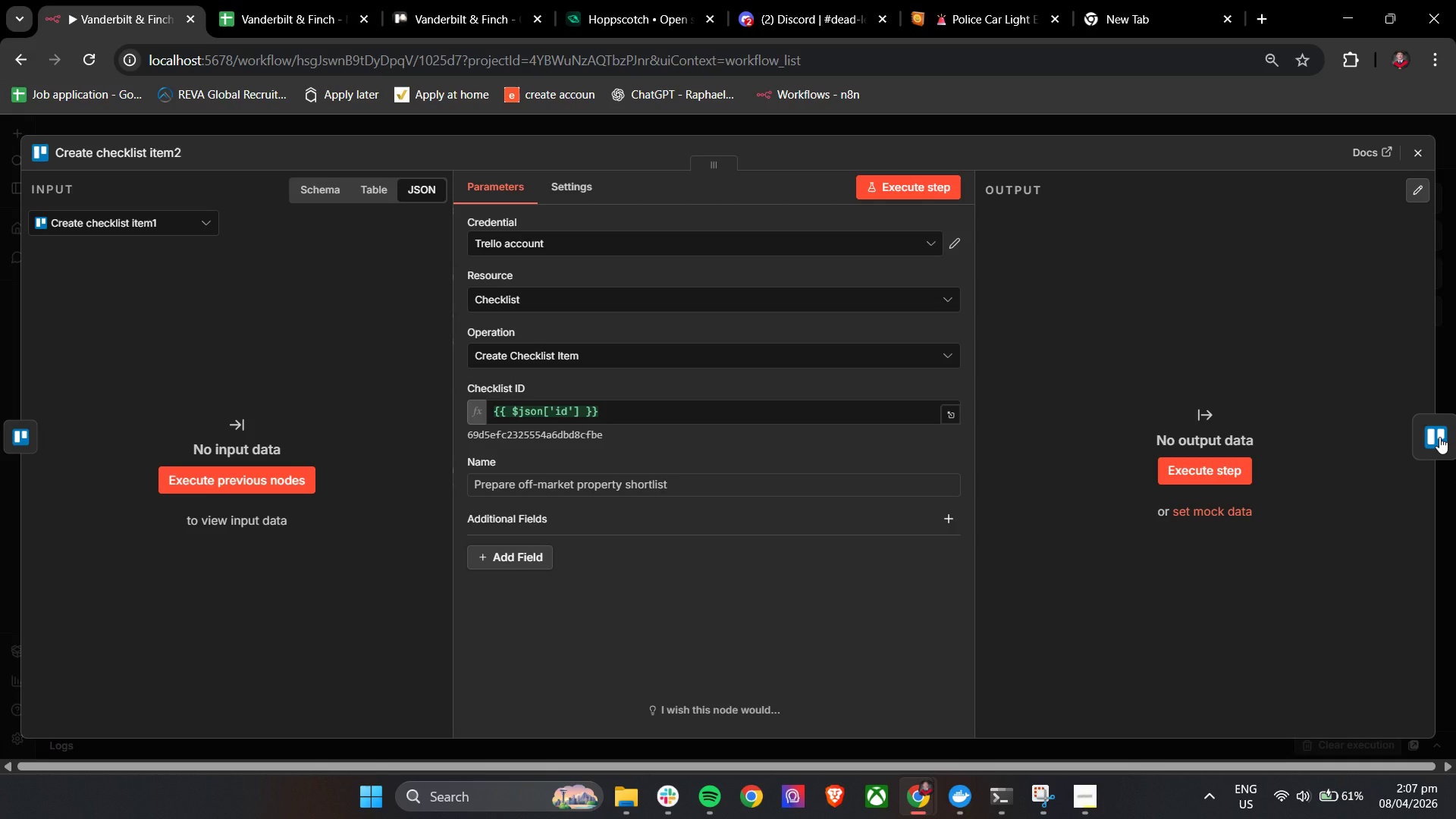 
left_click([1439, 437])
 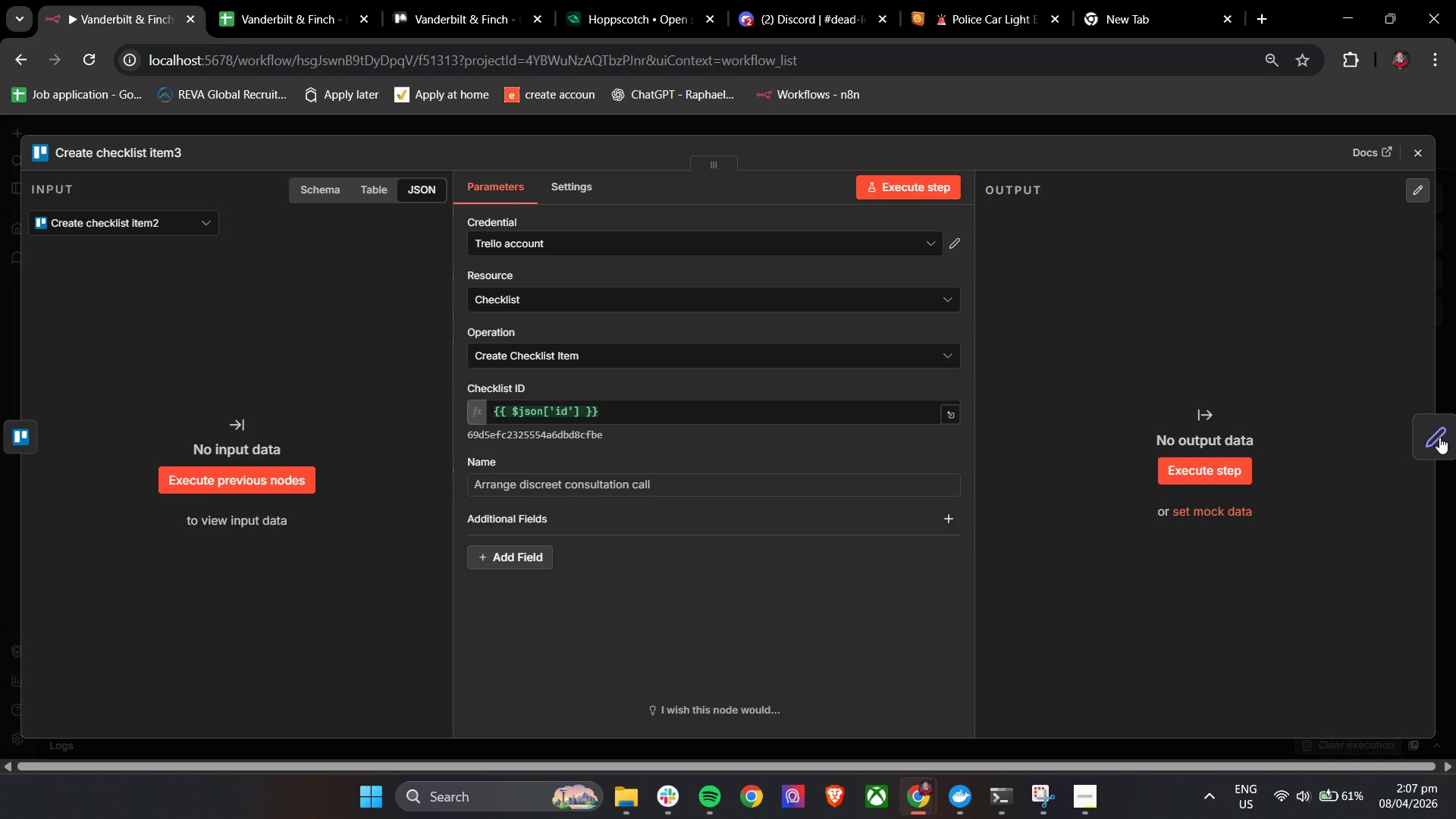 
wait(6.67)
 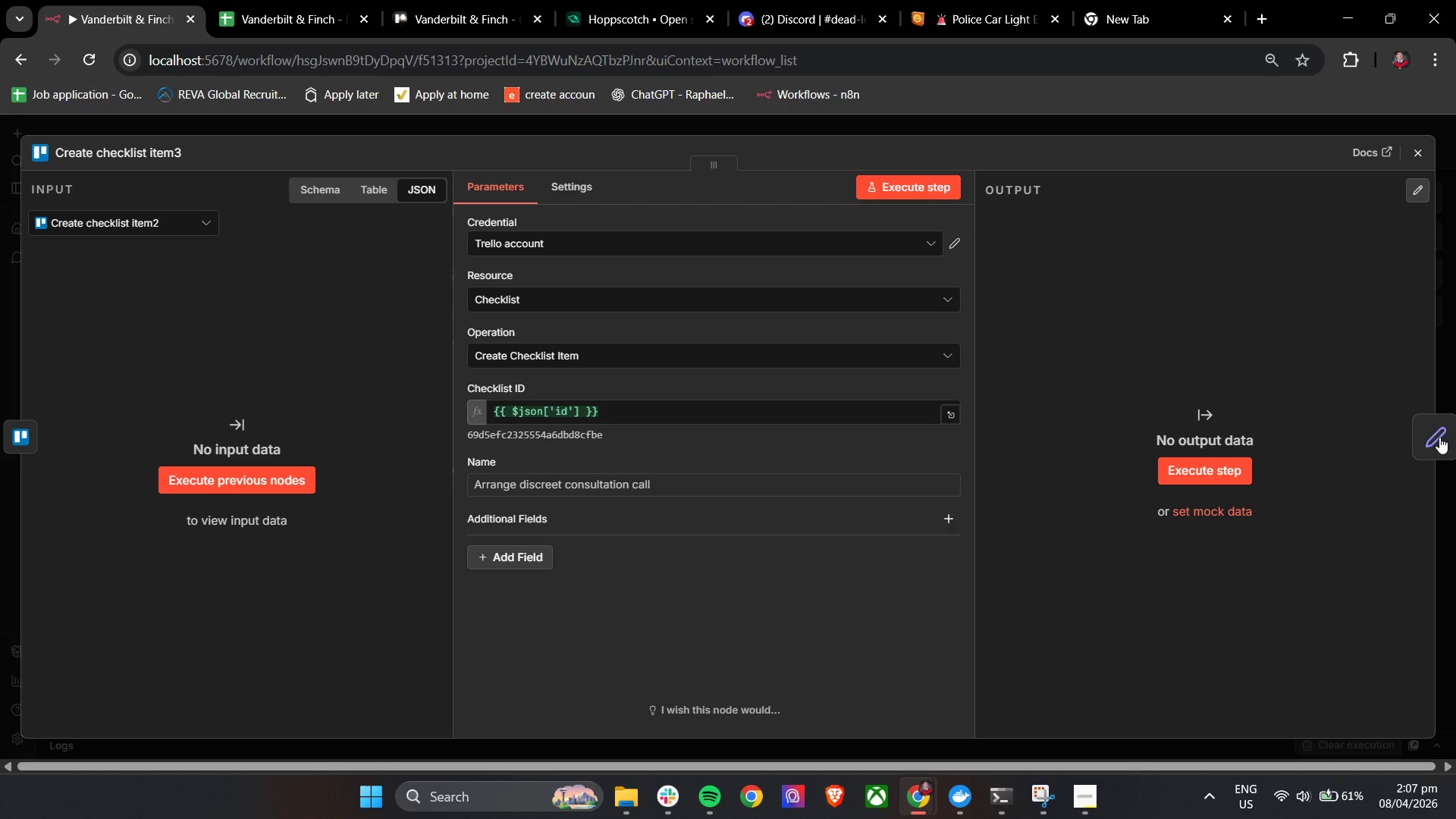 
left_click([1439, 437])
 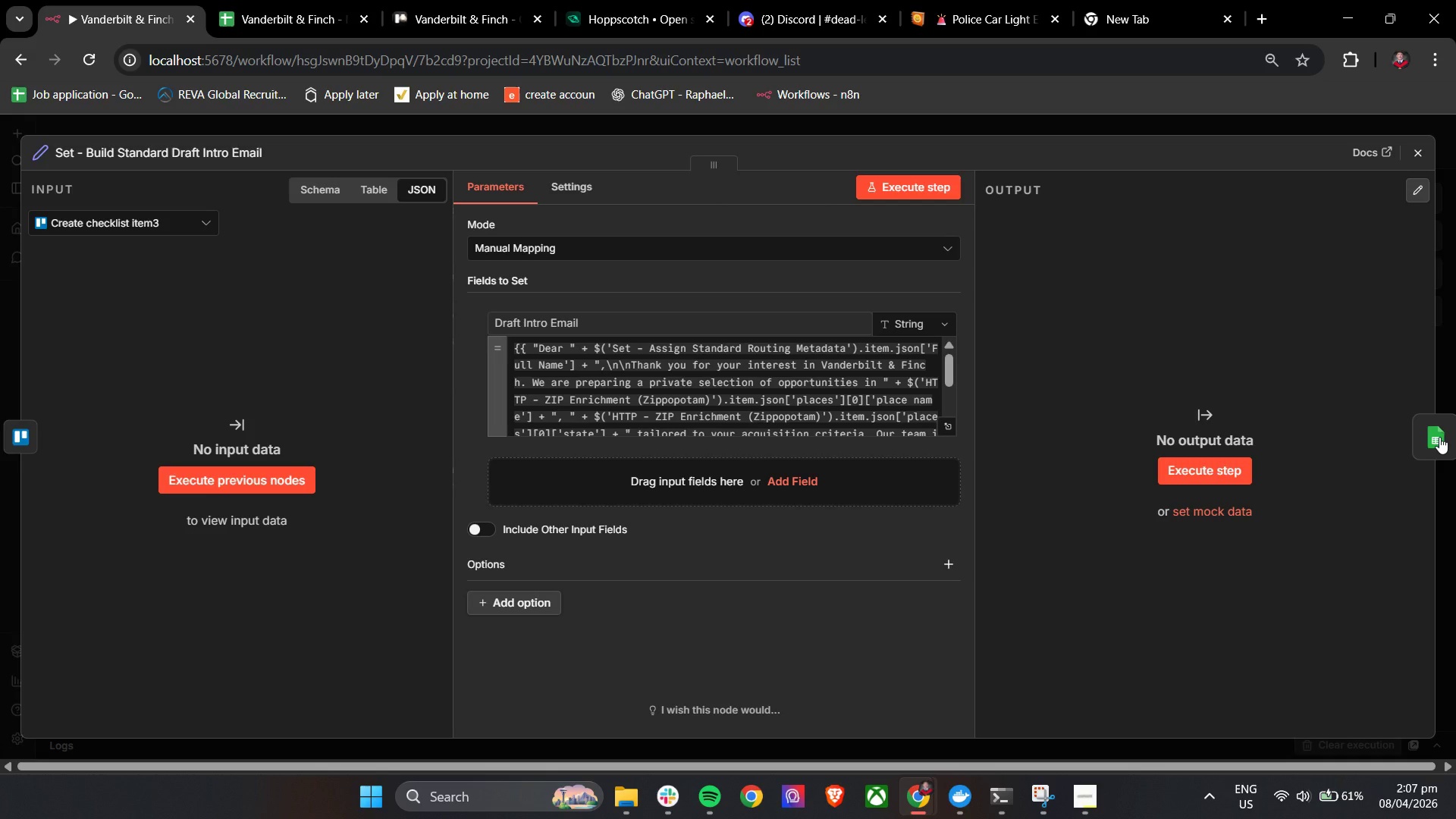 
wait(10.19)
 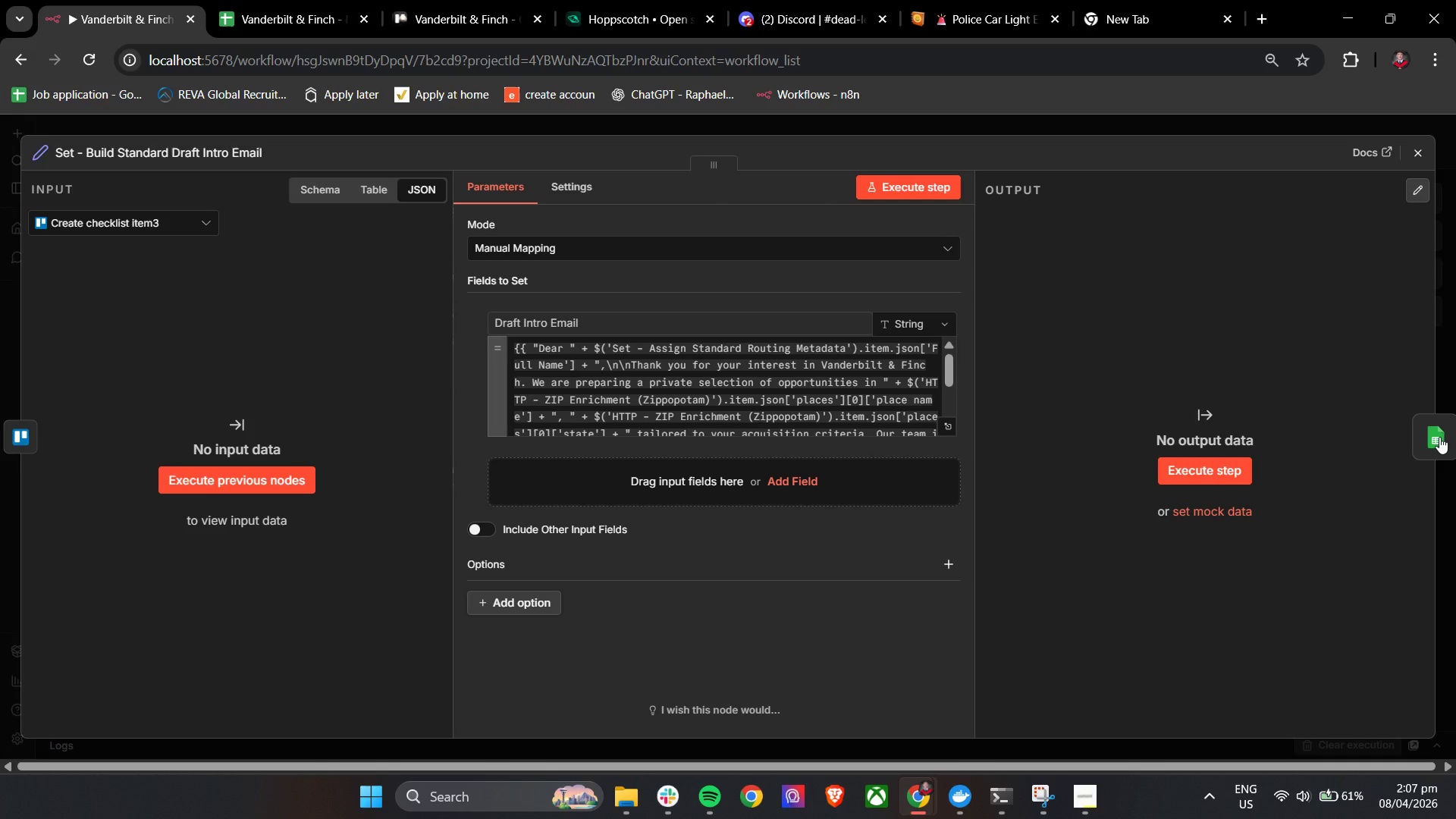 
left_click([1414, 155])
 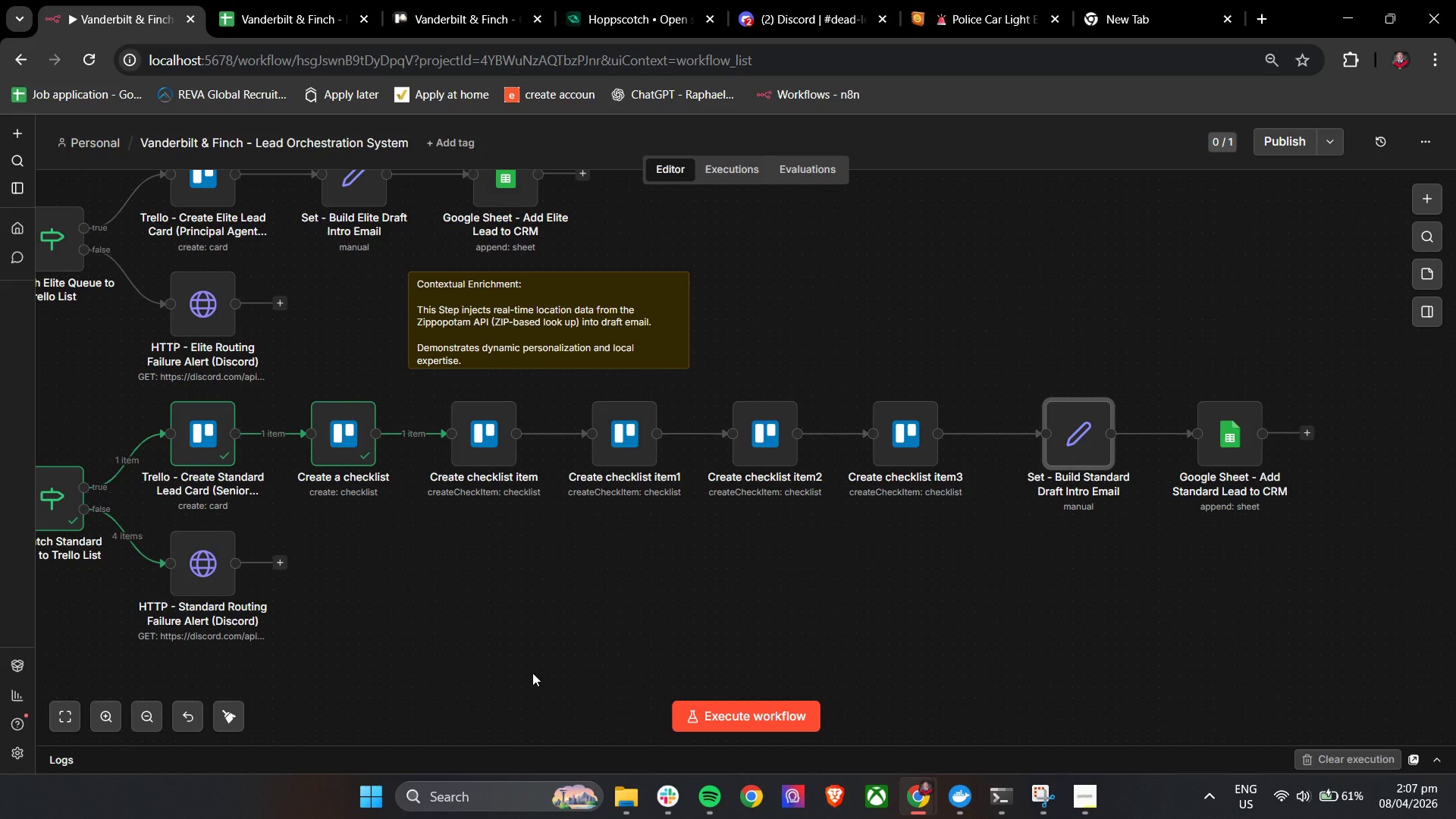 
wait(25.8)
 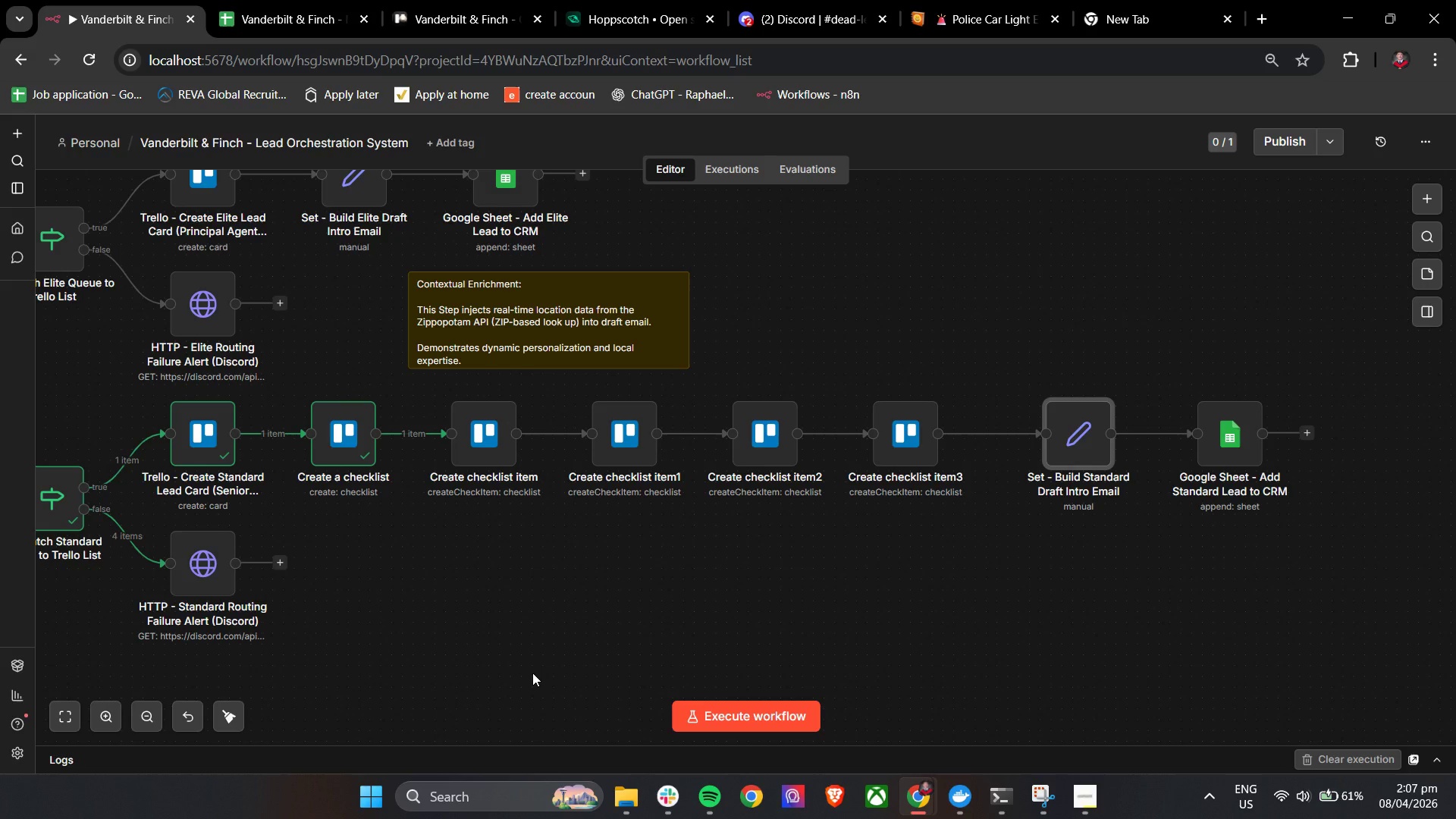 
double_click([472, 452])
 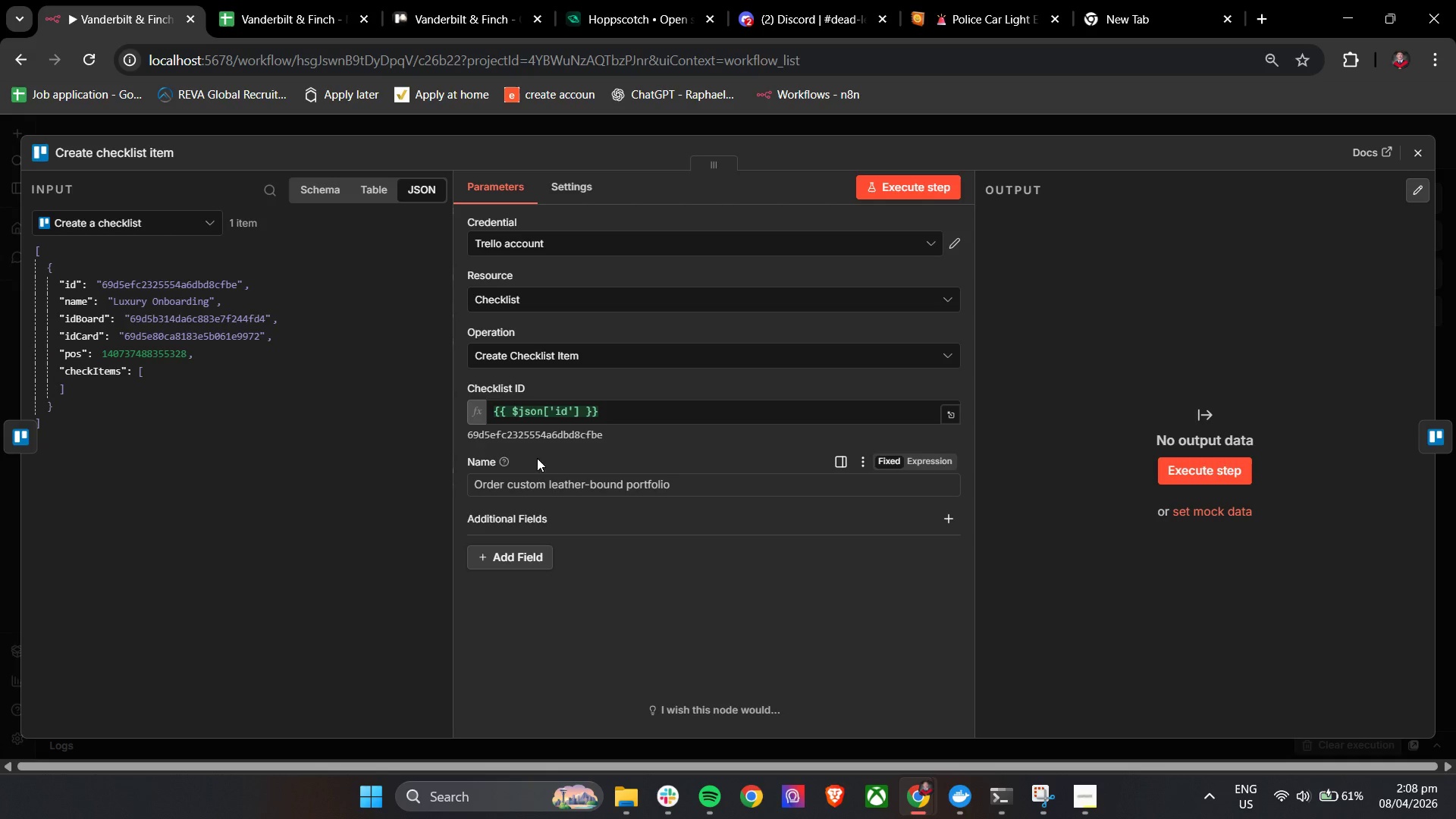 
double_click([143, 146])
 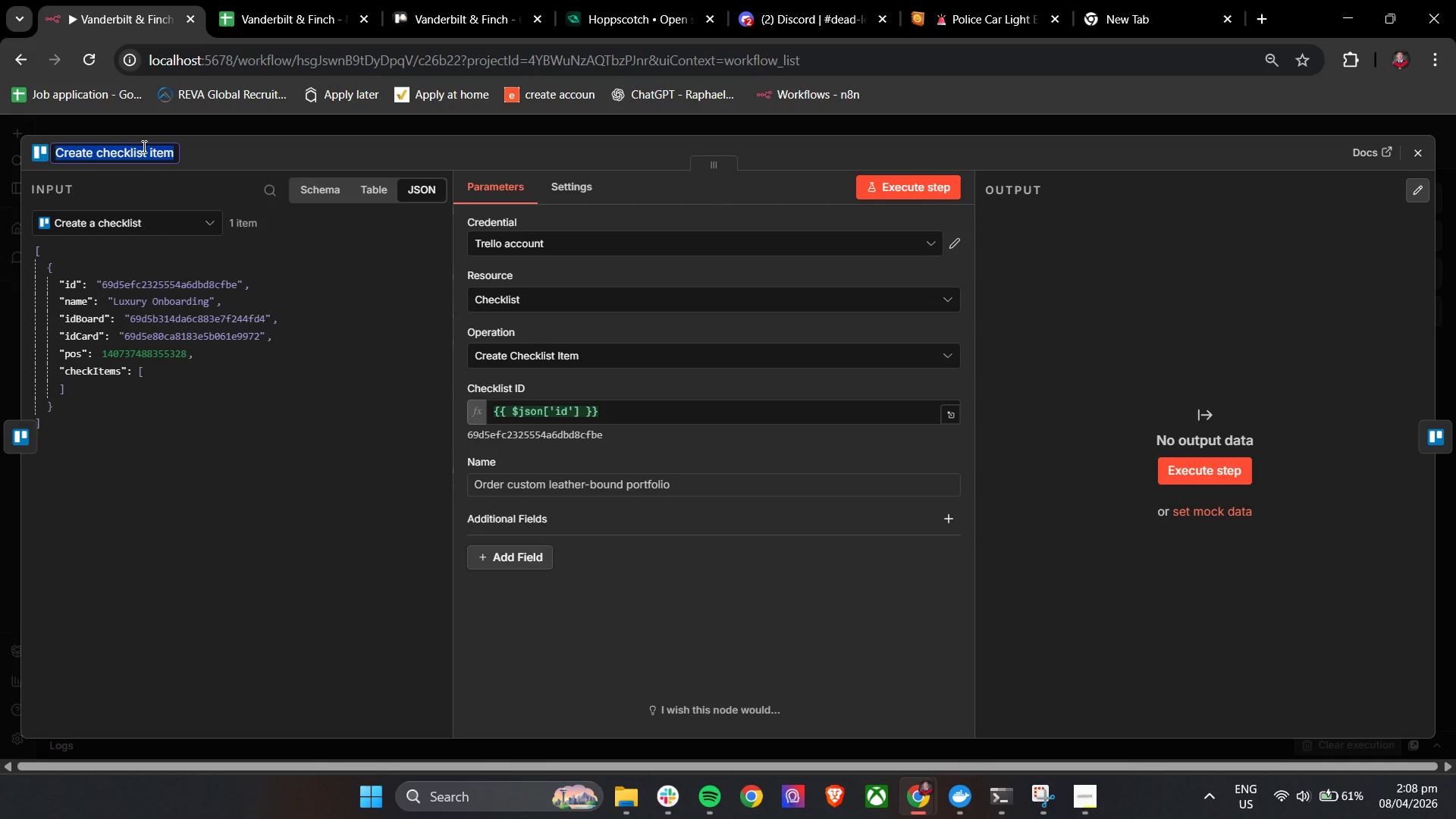 
type(Trello - ADD)
key(Backspace)
key(Backspace)
type(dd Checklist Item: PO)
key(Backspace)
type(ortfolio Prep)
 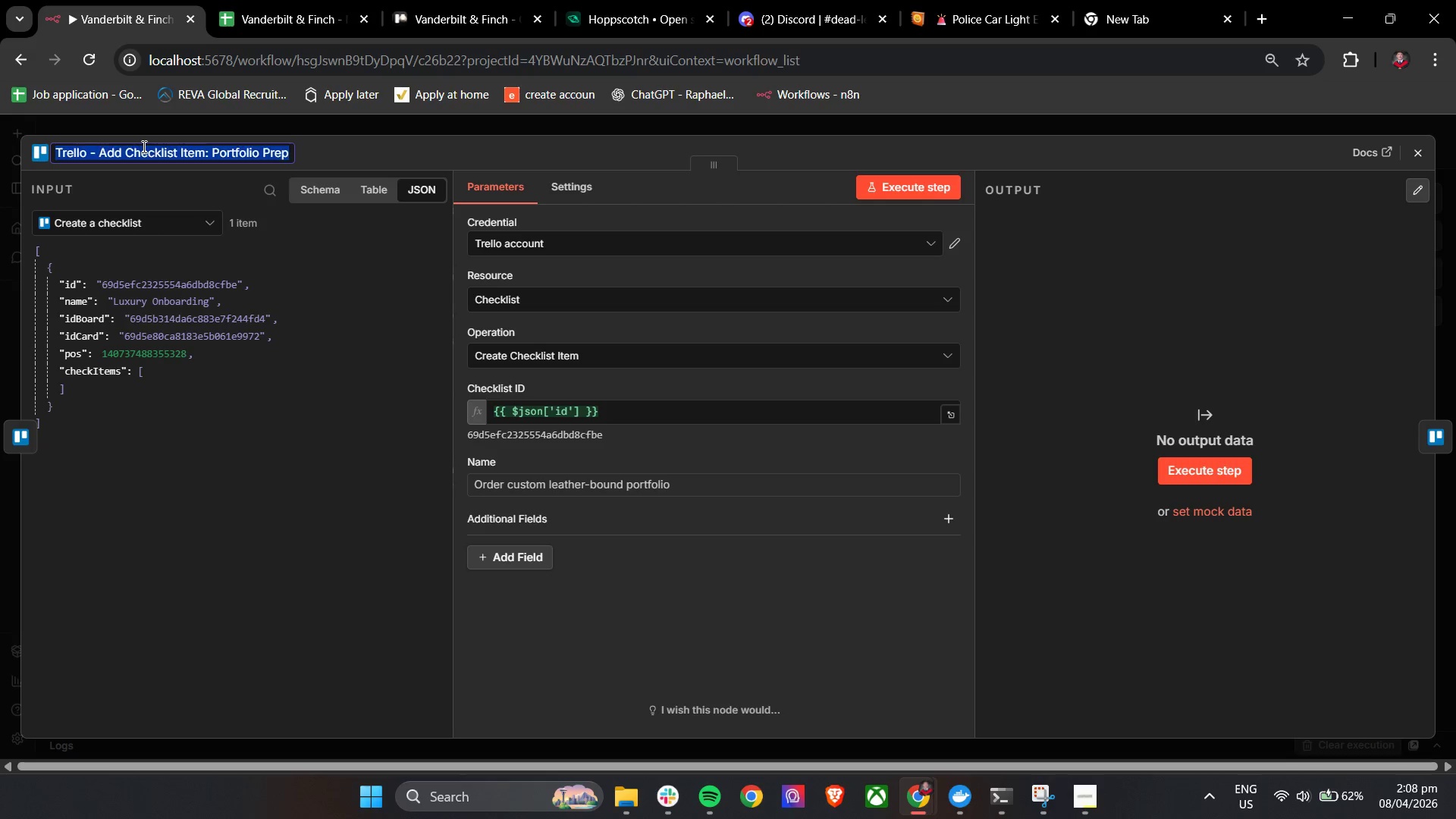 
key(Control+A)
 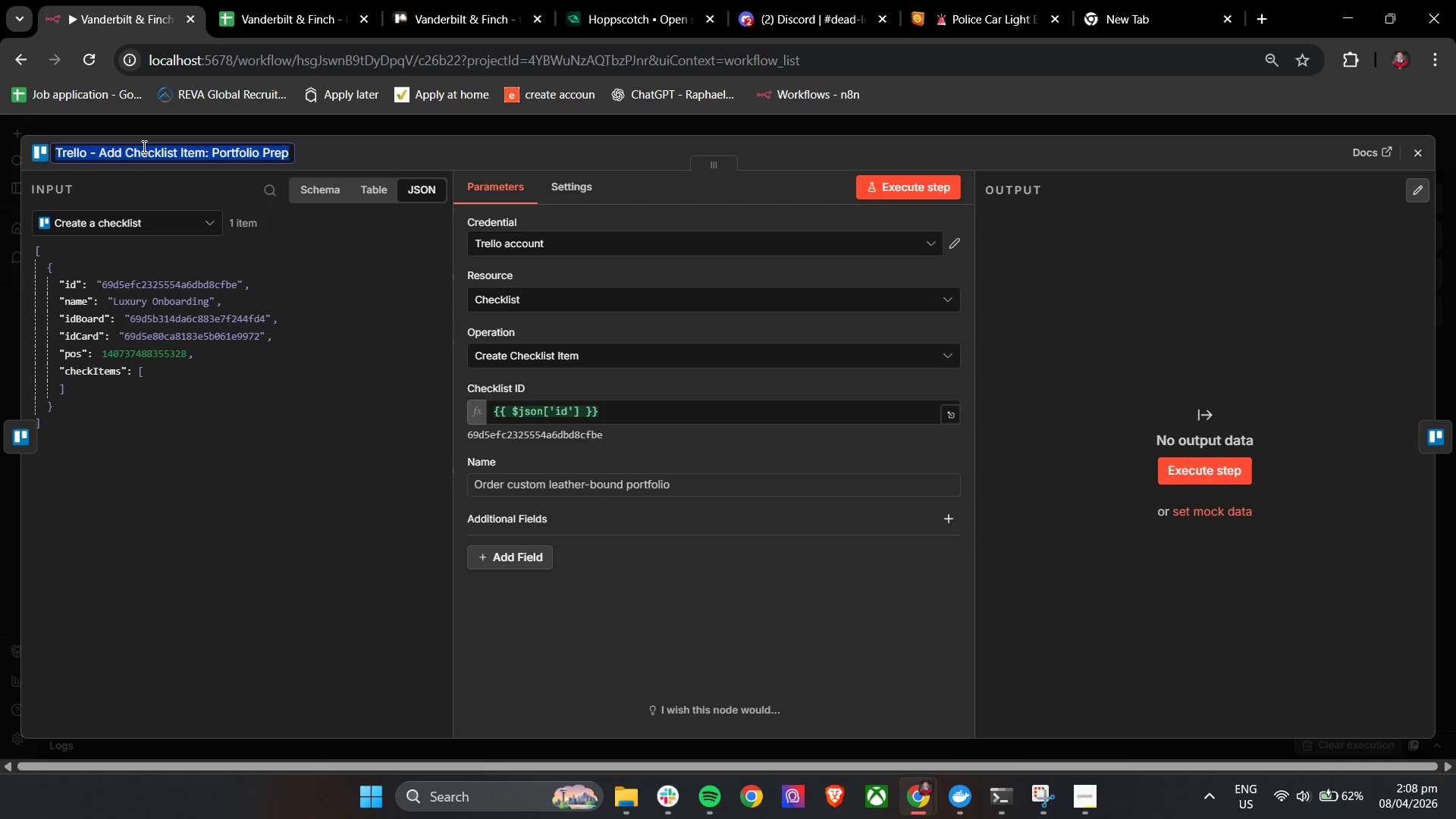 
key(Control+C)
 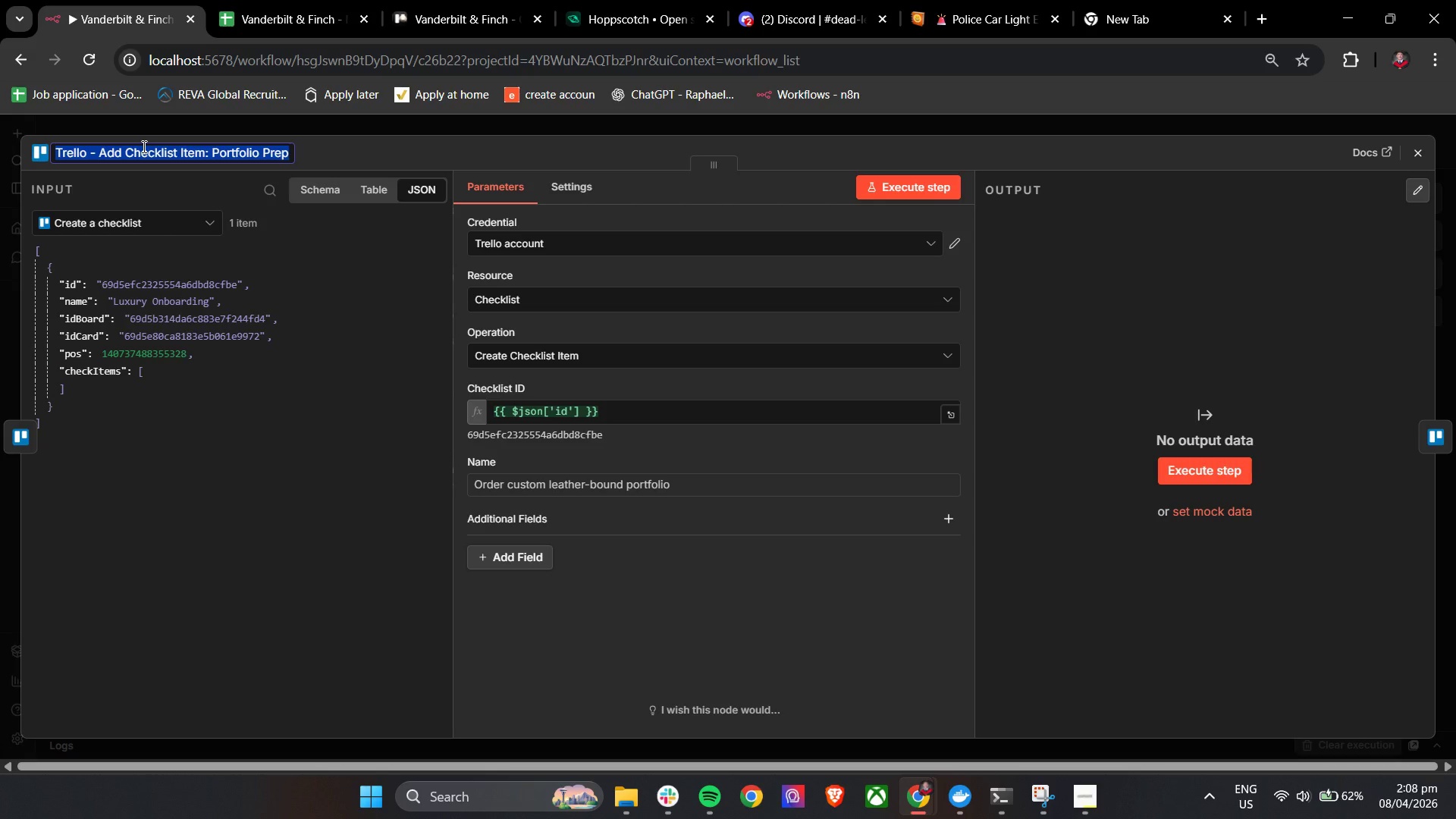 
key(Control+C)
 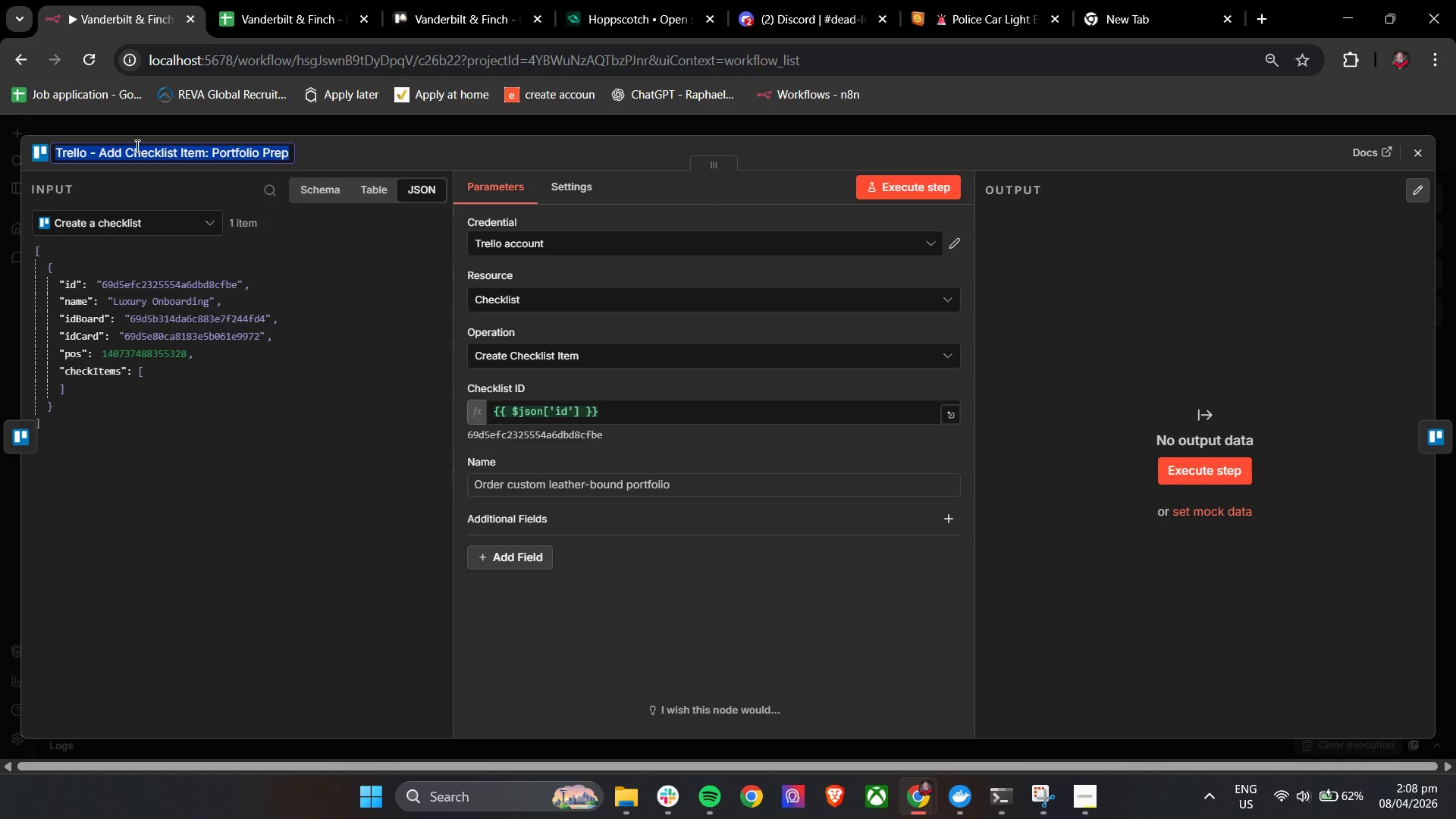 
key(Control+C)
 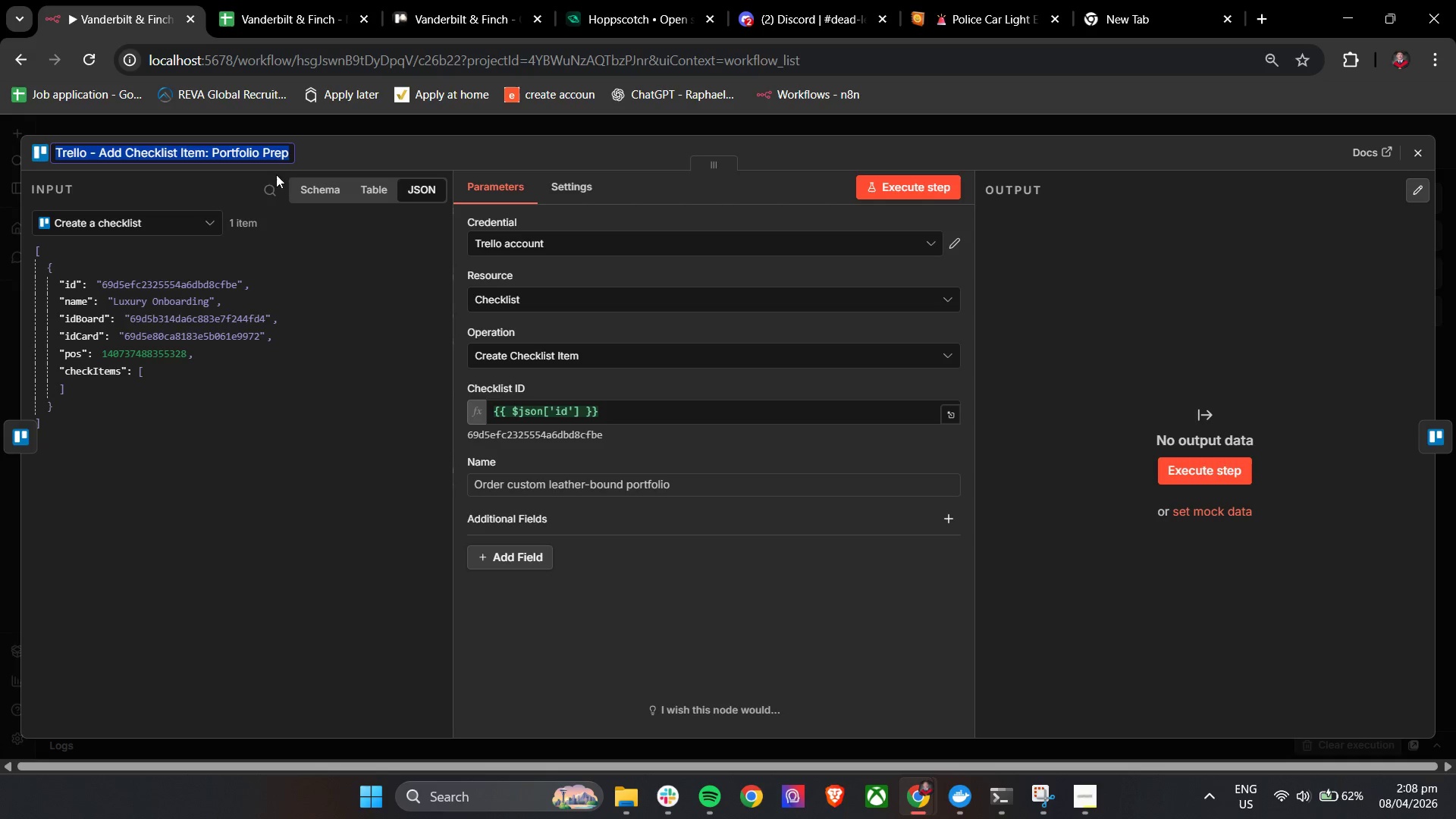 
key(Control+C)
 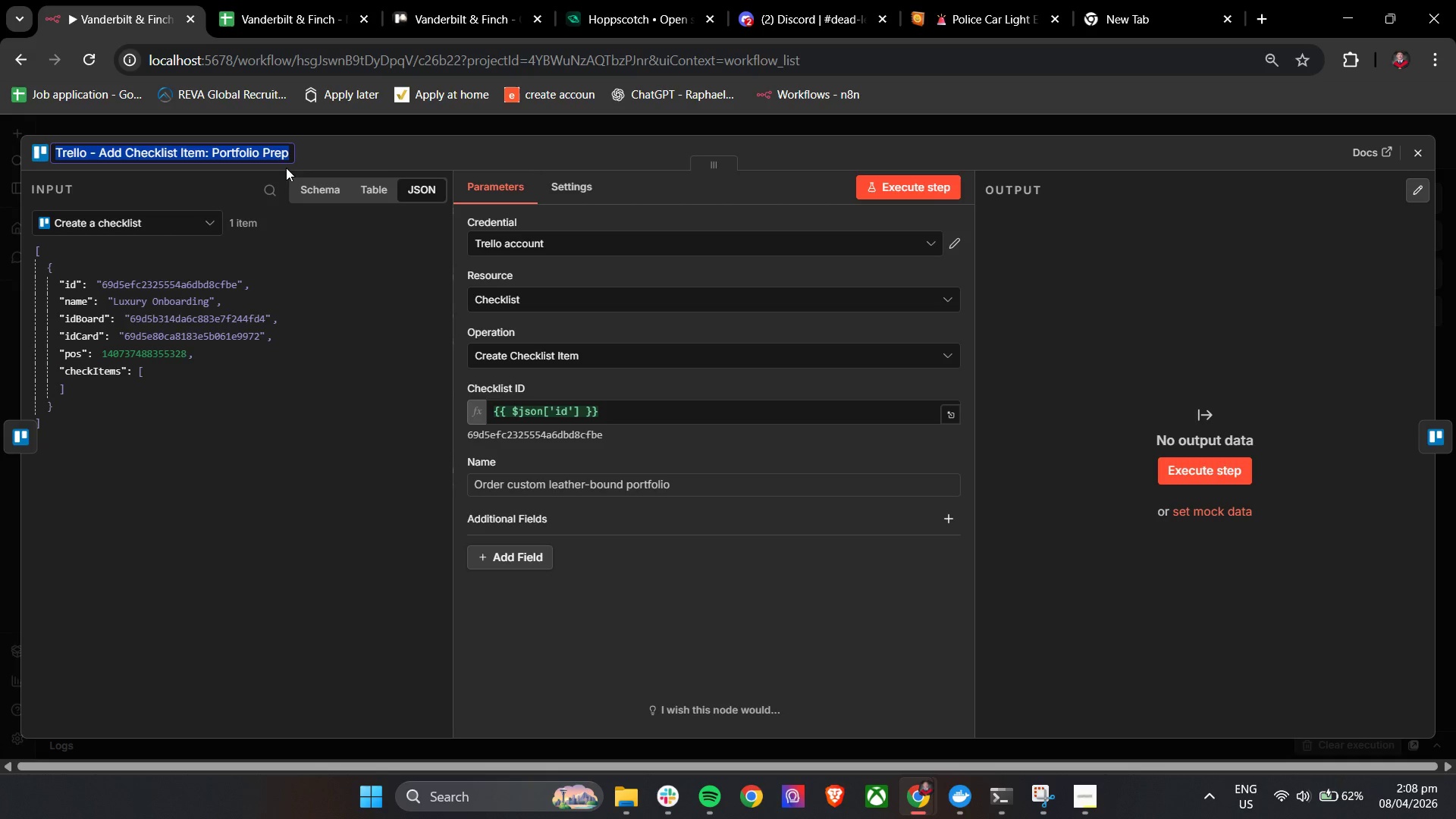 
key(Control+C)
 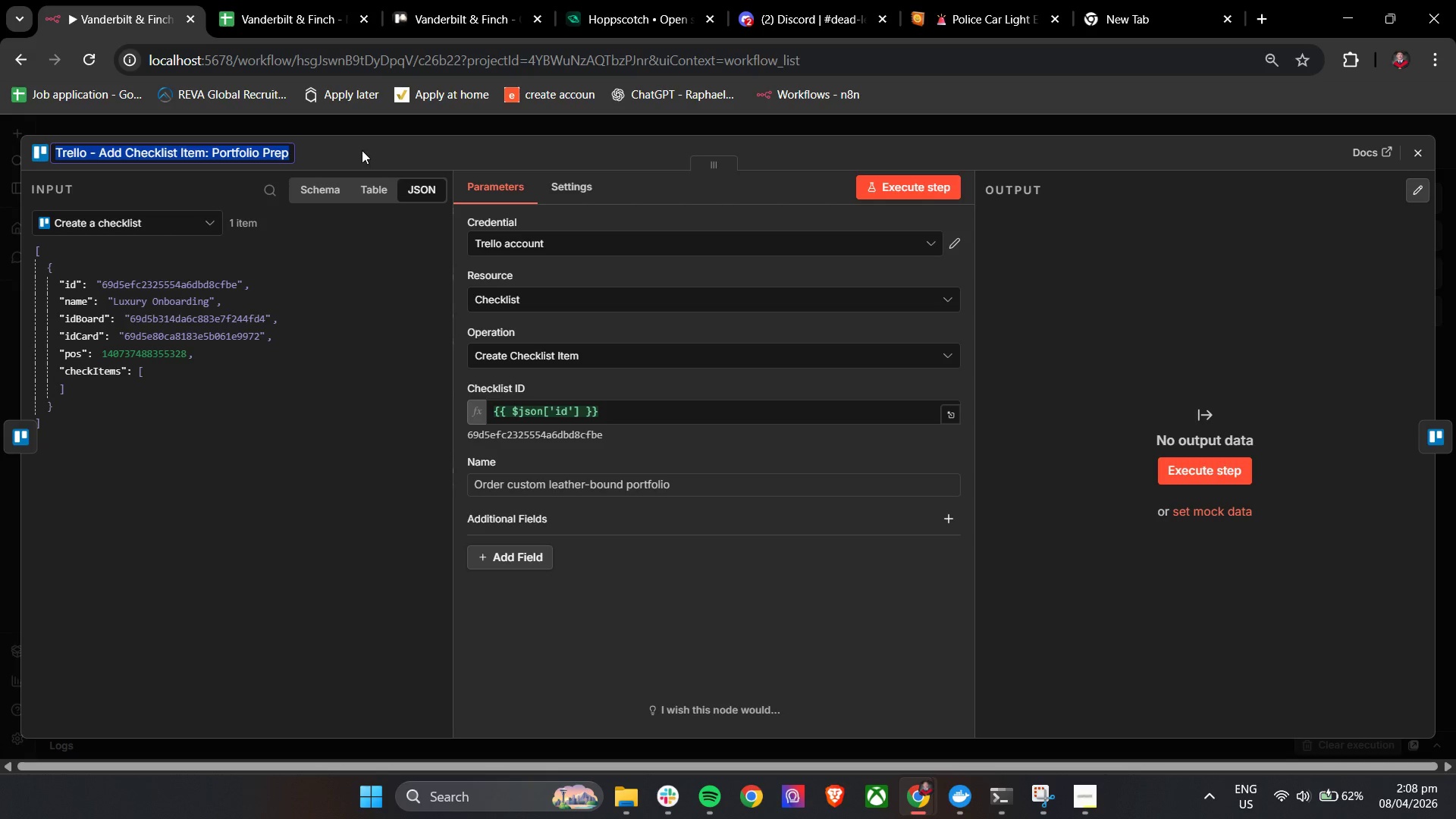 
left_click([366, 150])
 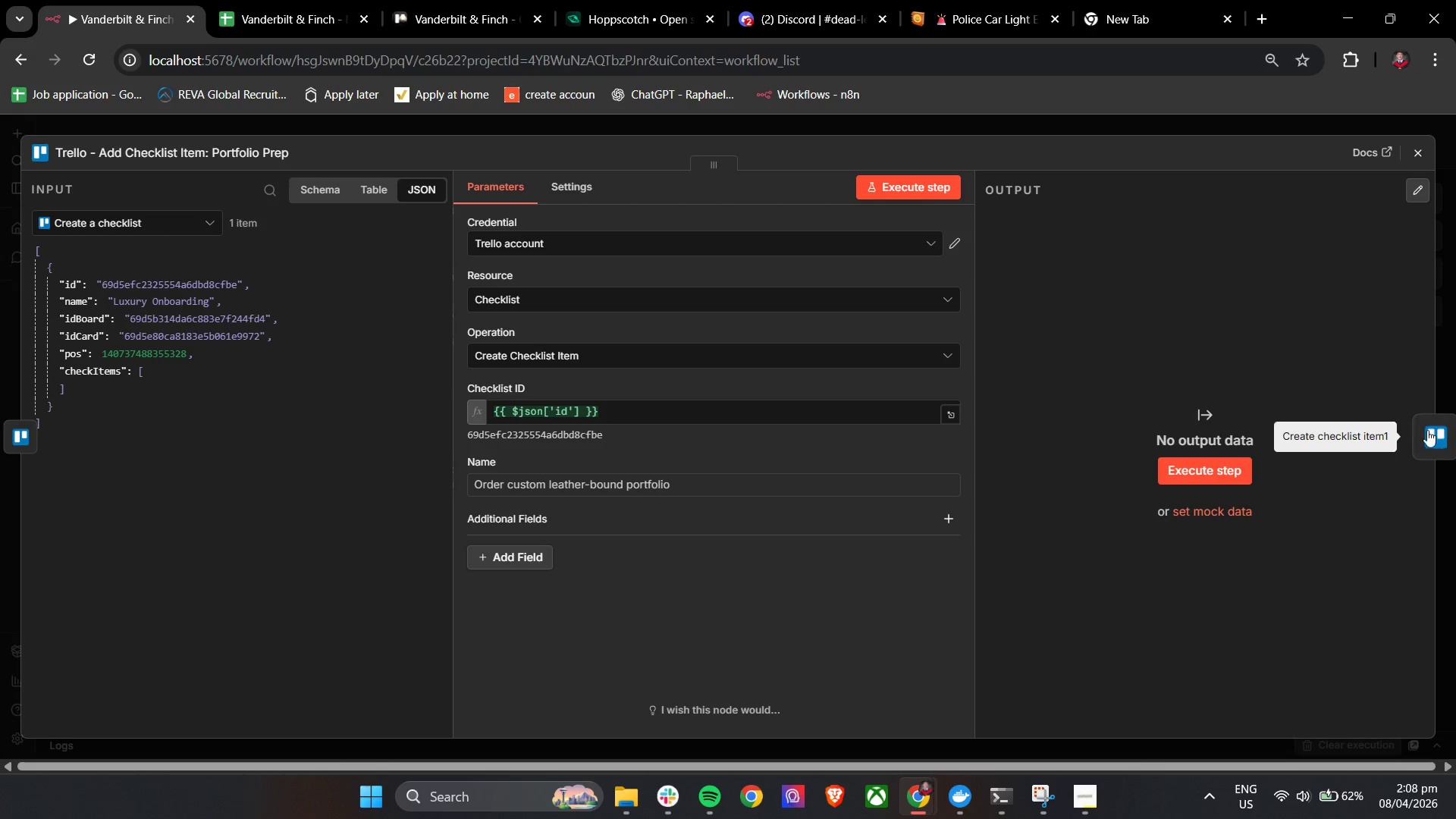 
left_click([1433, 445])
 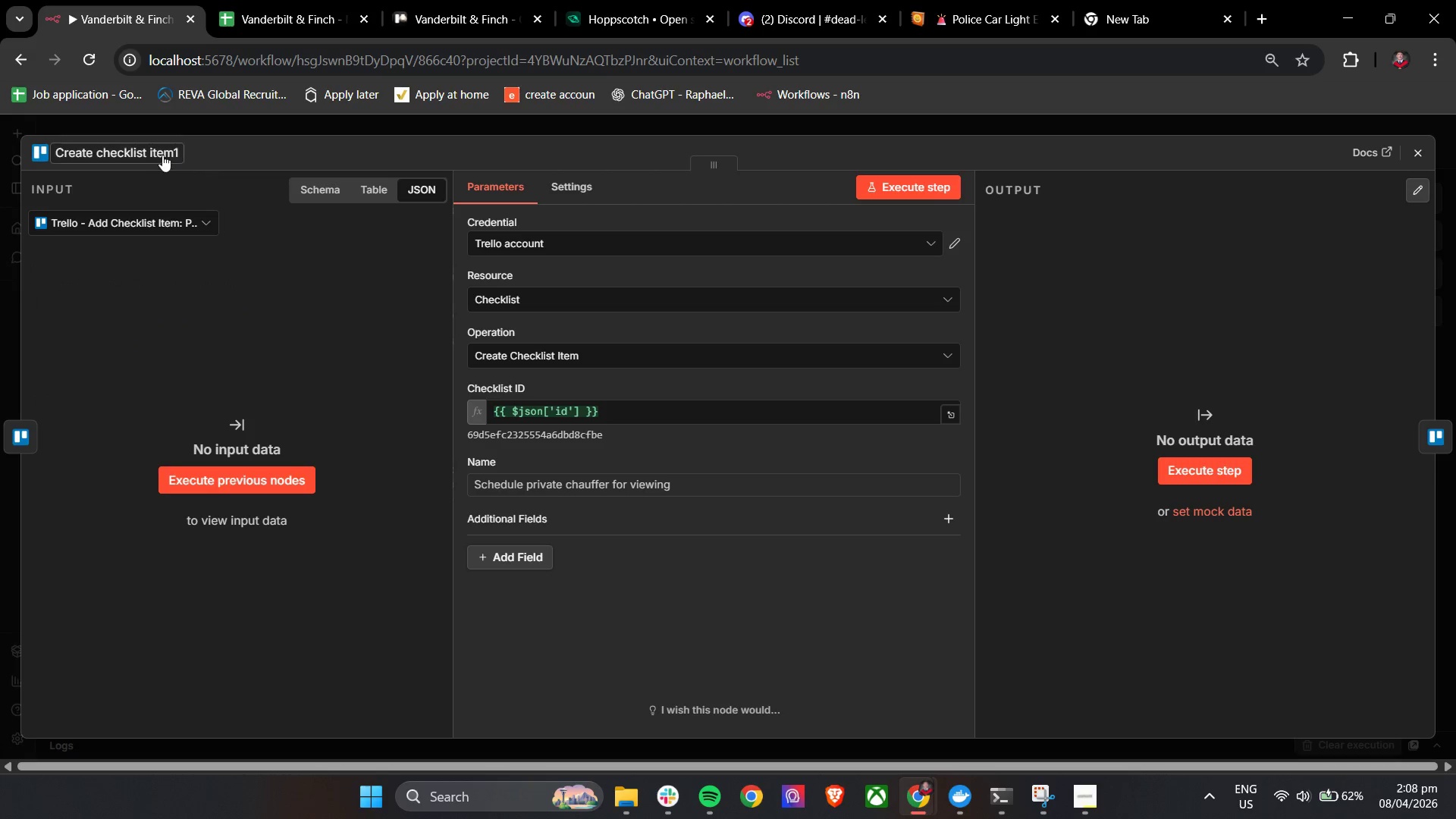 
double_click([157, 152])
 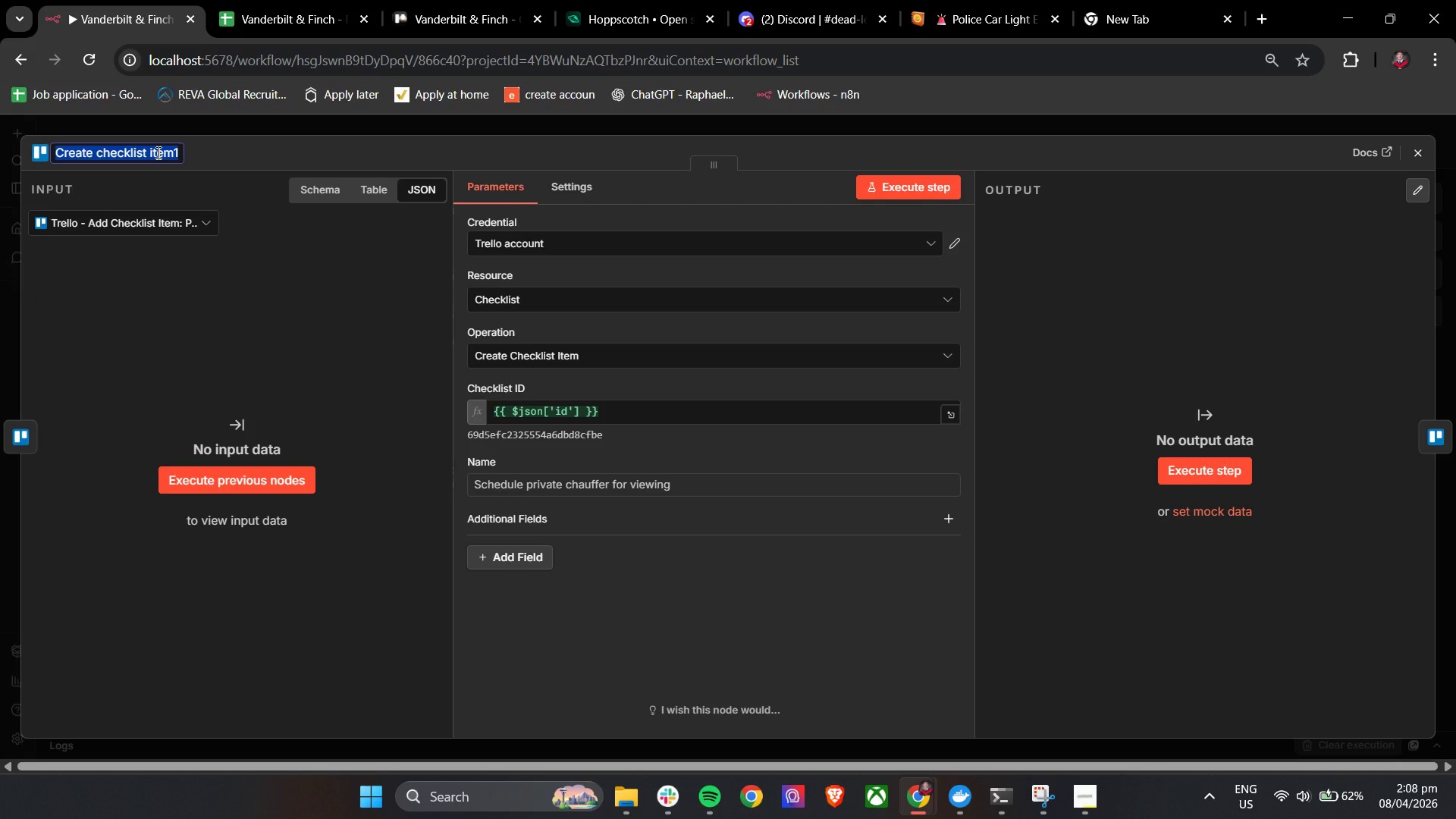 
key(Control+V)
 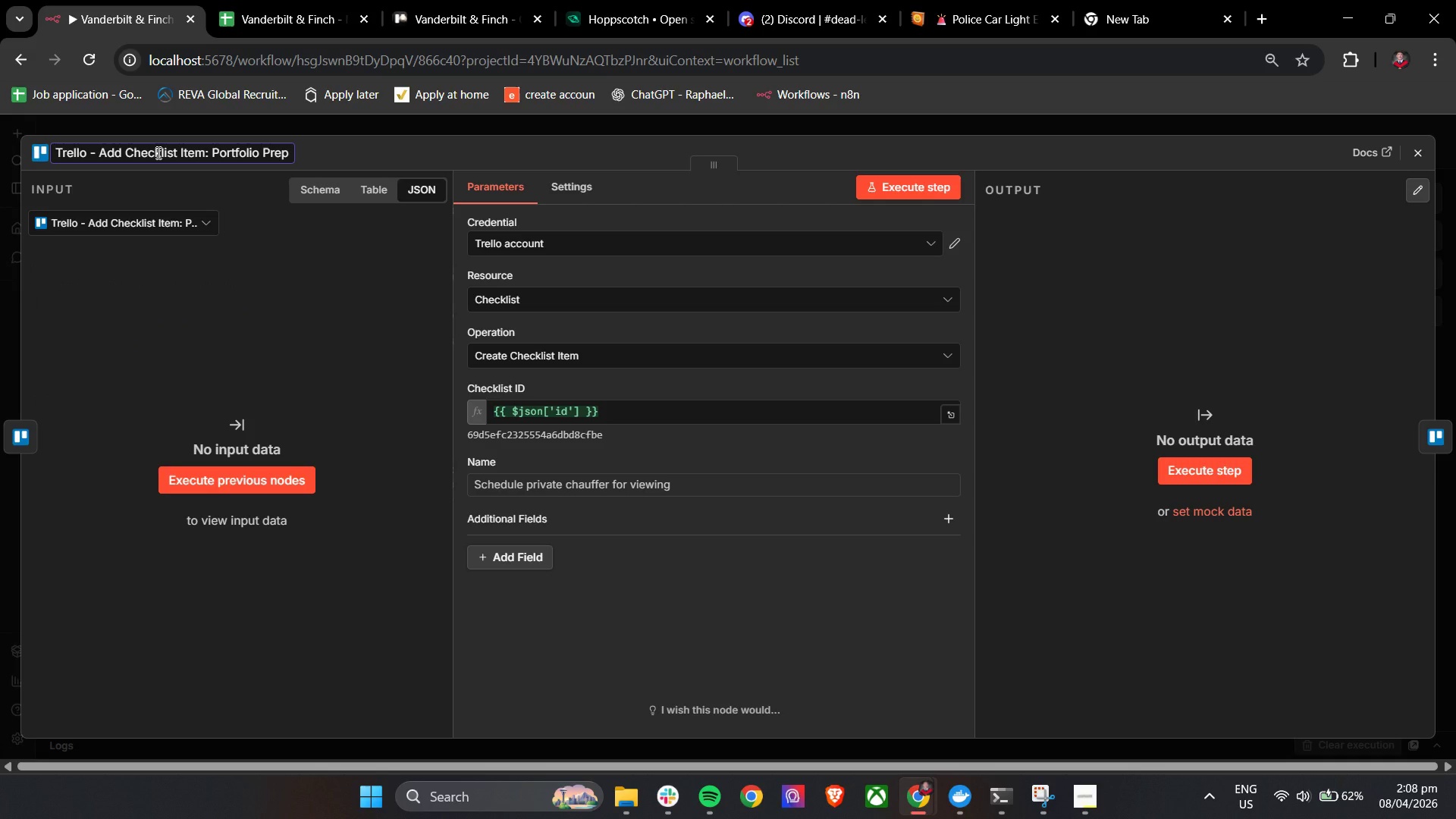 
key(Backspace)
key(Backspace)
key(Backspace)
key(Backspace)
key(Backspace)
key(Backspace)
key(Backspace)
key(Backspace)
key(Backspace)
key(Backspace)
key(Backspace)
key(Backspace)
key(Backspace)
key(Backspace)
type(Chauffe)
key(Backspace)
type(eur Booking)
 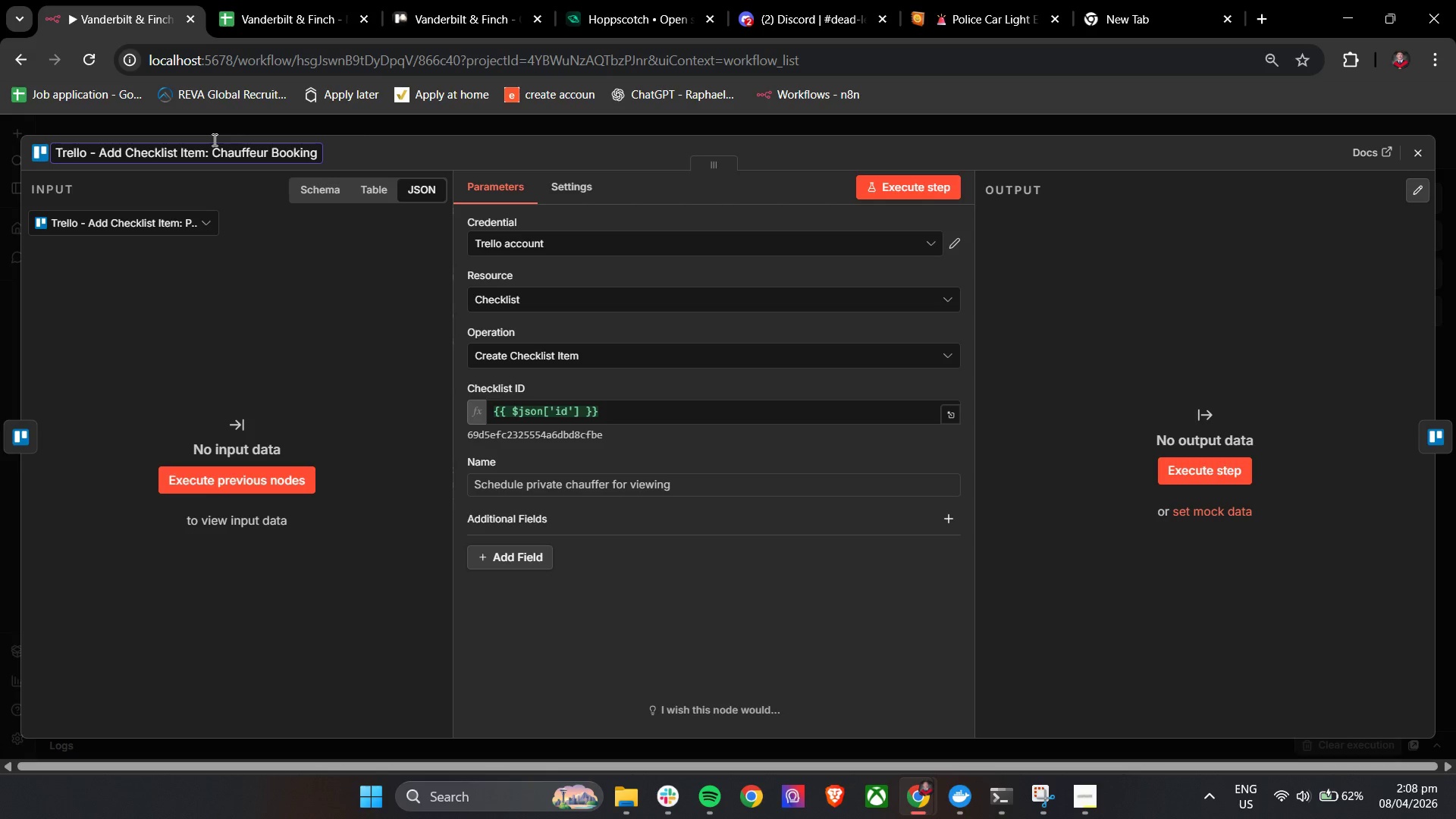 
left_click([488, 151])
 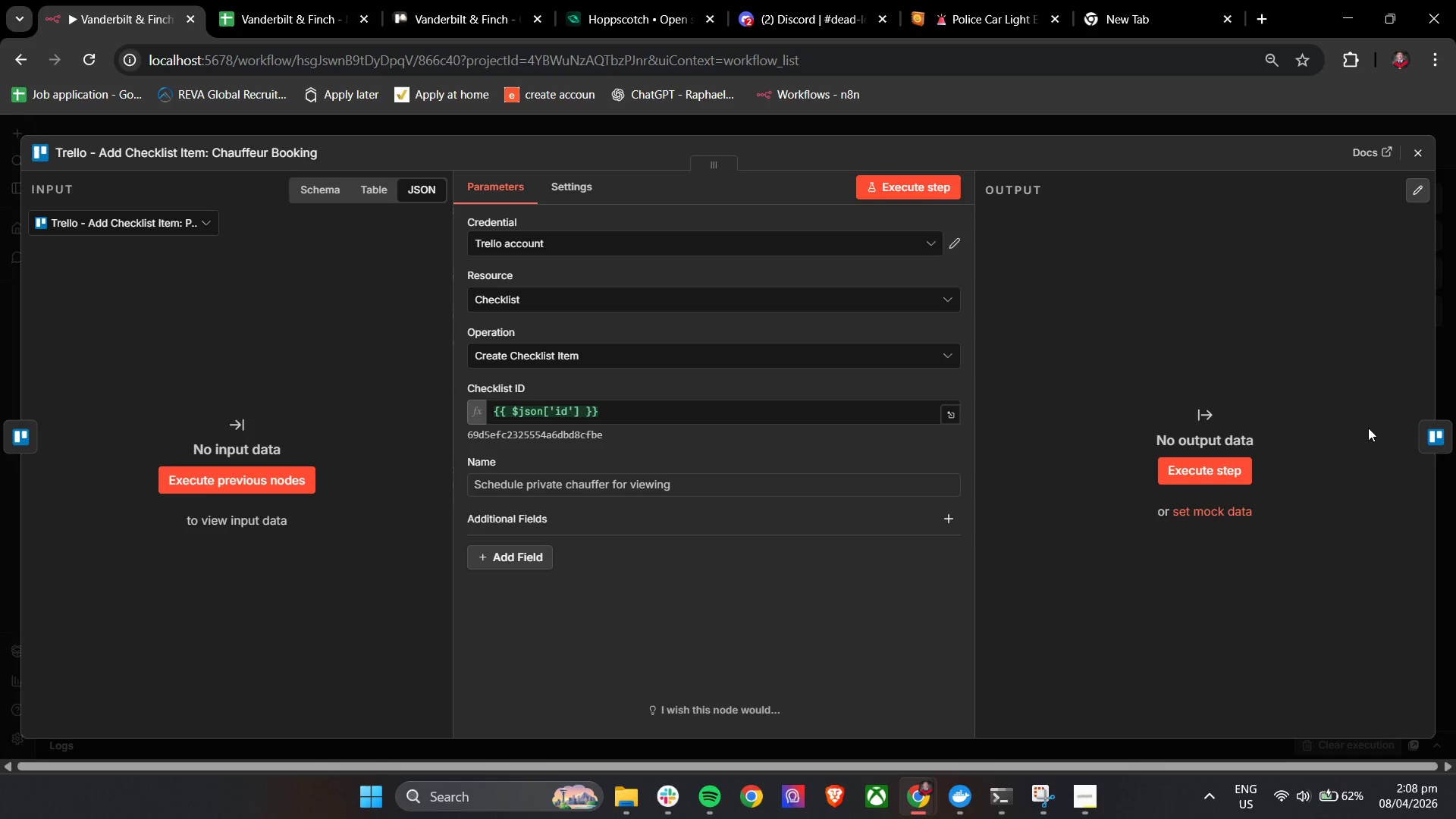 
left_click([1434, 439])
 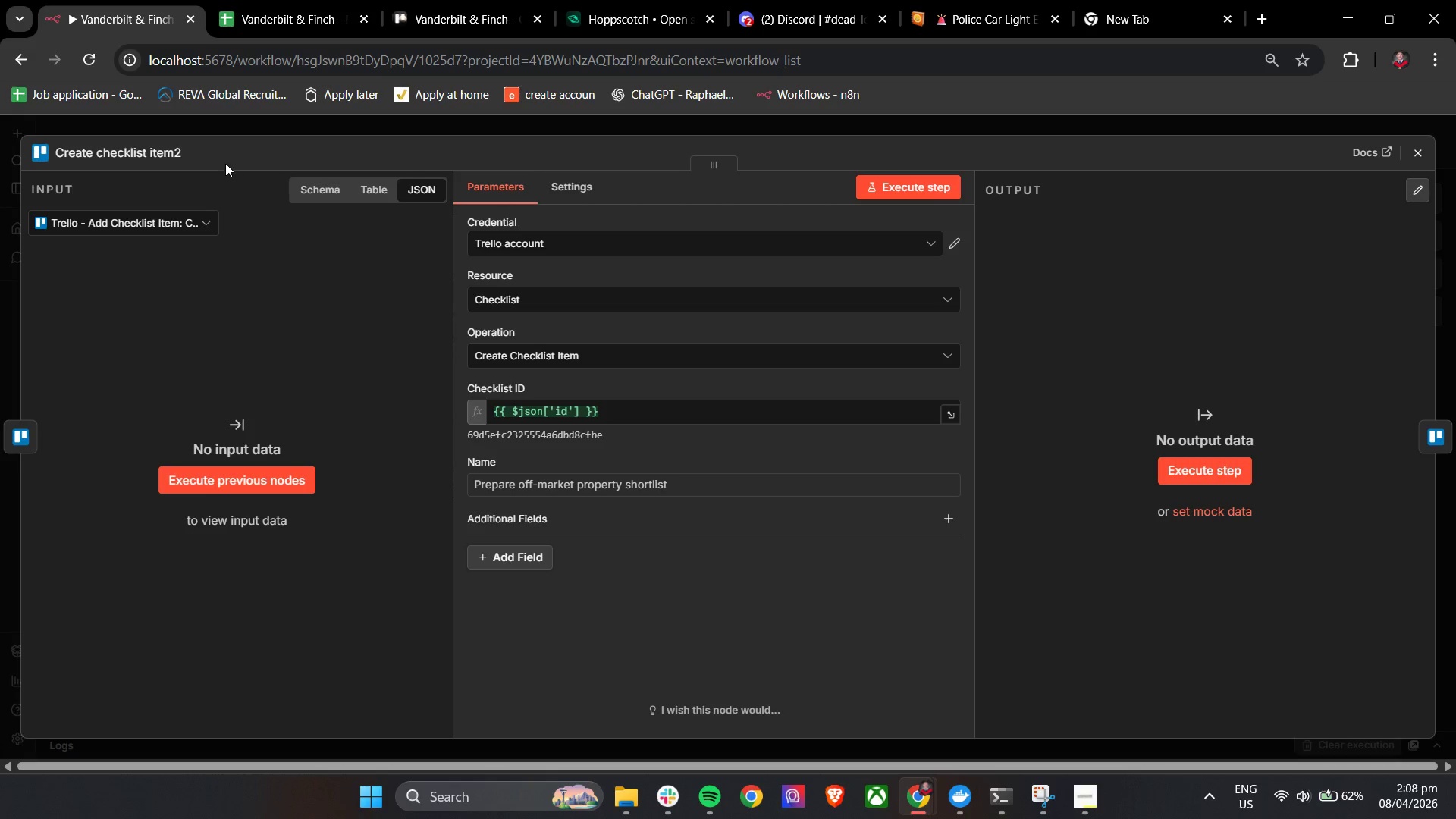 
left_click([158, 147])
 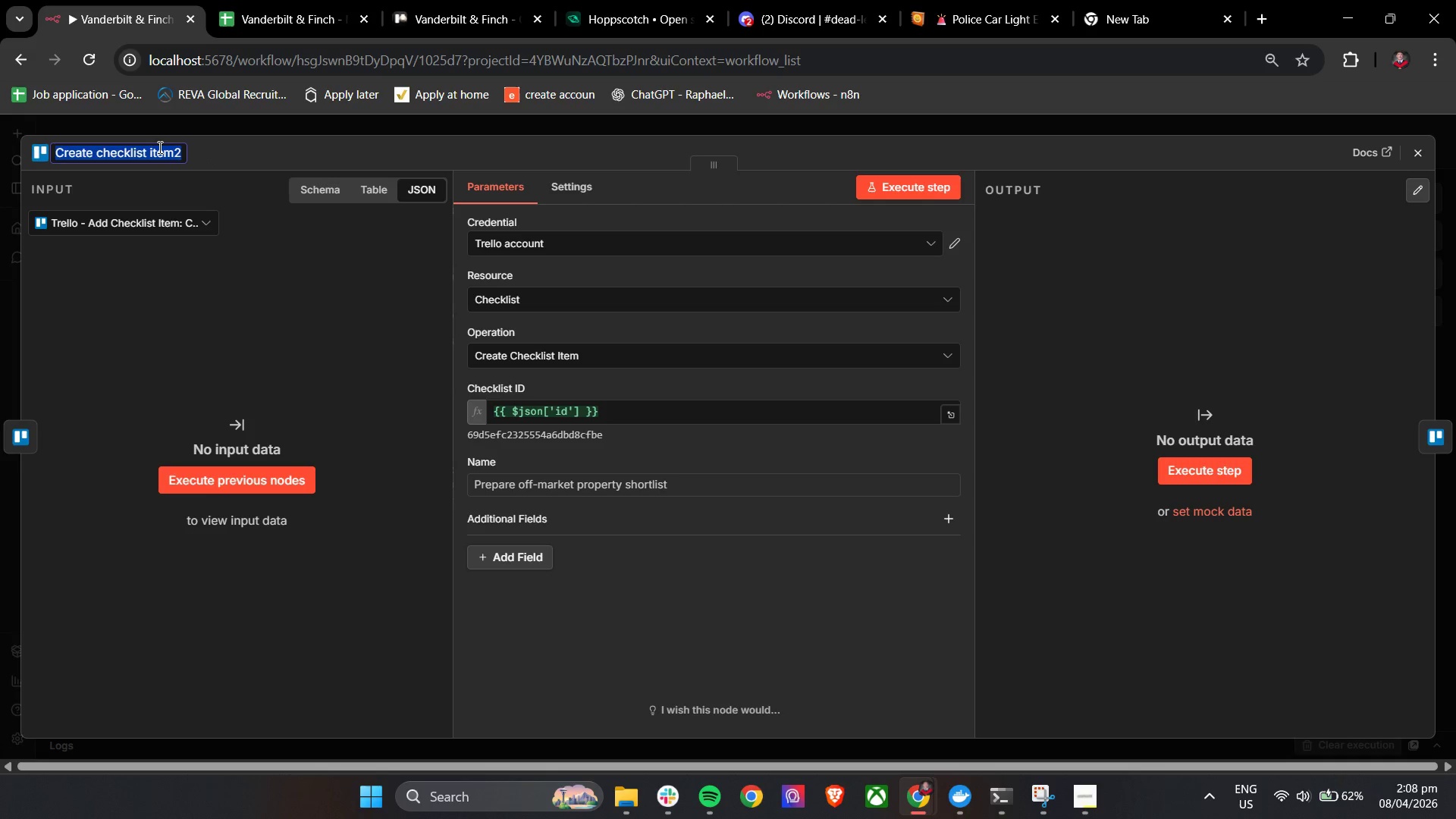 
key(Control+V)
 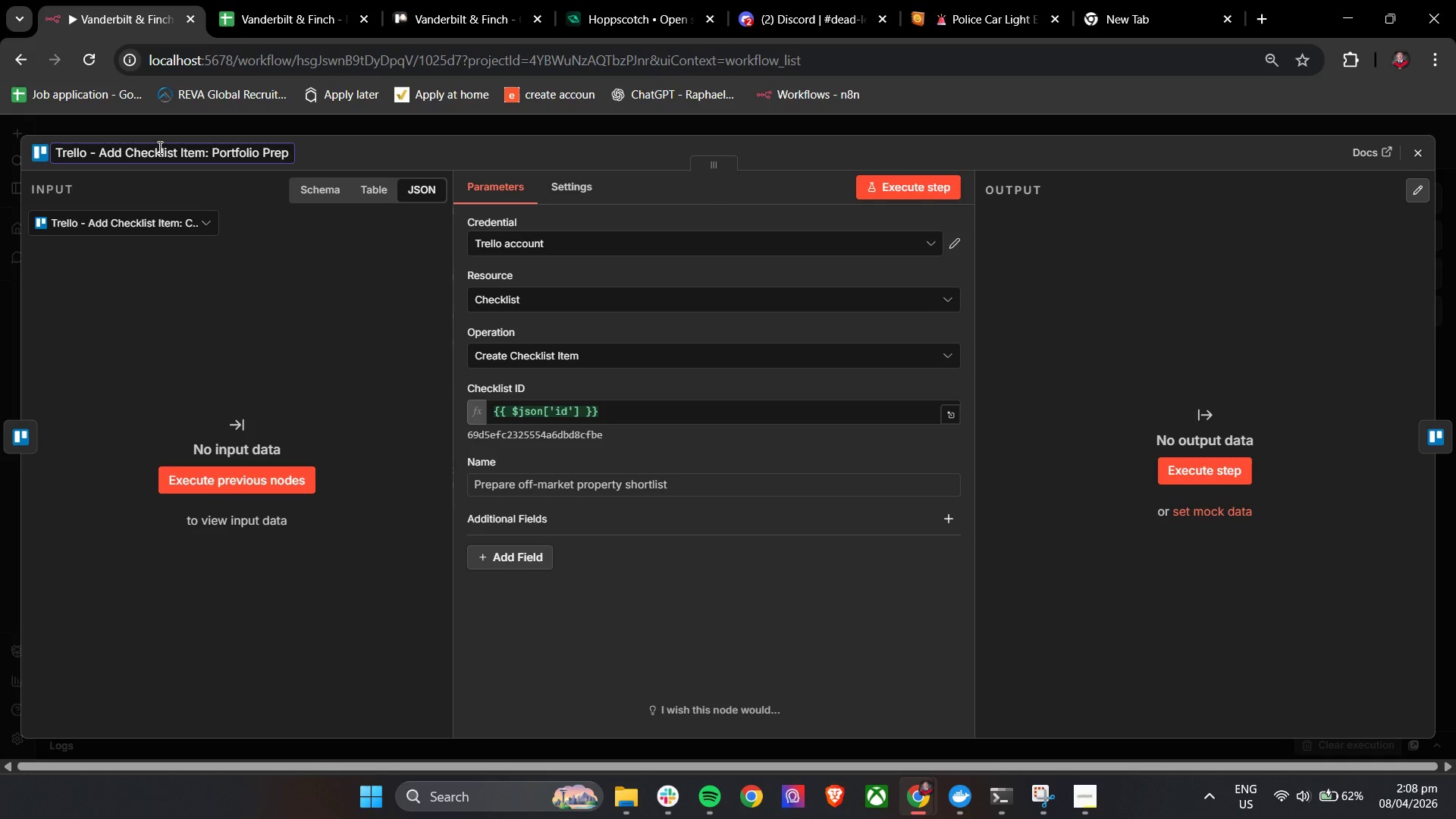 
key(Backspace)
key(Backspace)
key(Backspace)
key(Backspace)
key(Backspace)
key(Backspace)
key(Backspace)
key(Backspace)
key(Backspace)
key(Backspace)
key(Backspace)
key(Backspace)
key(Backspace)
key(Backspace)
type(Pro)
key(Backspace)
key(Backspace)
key(Backspace)
 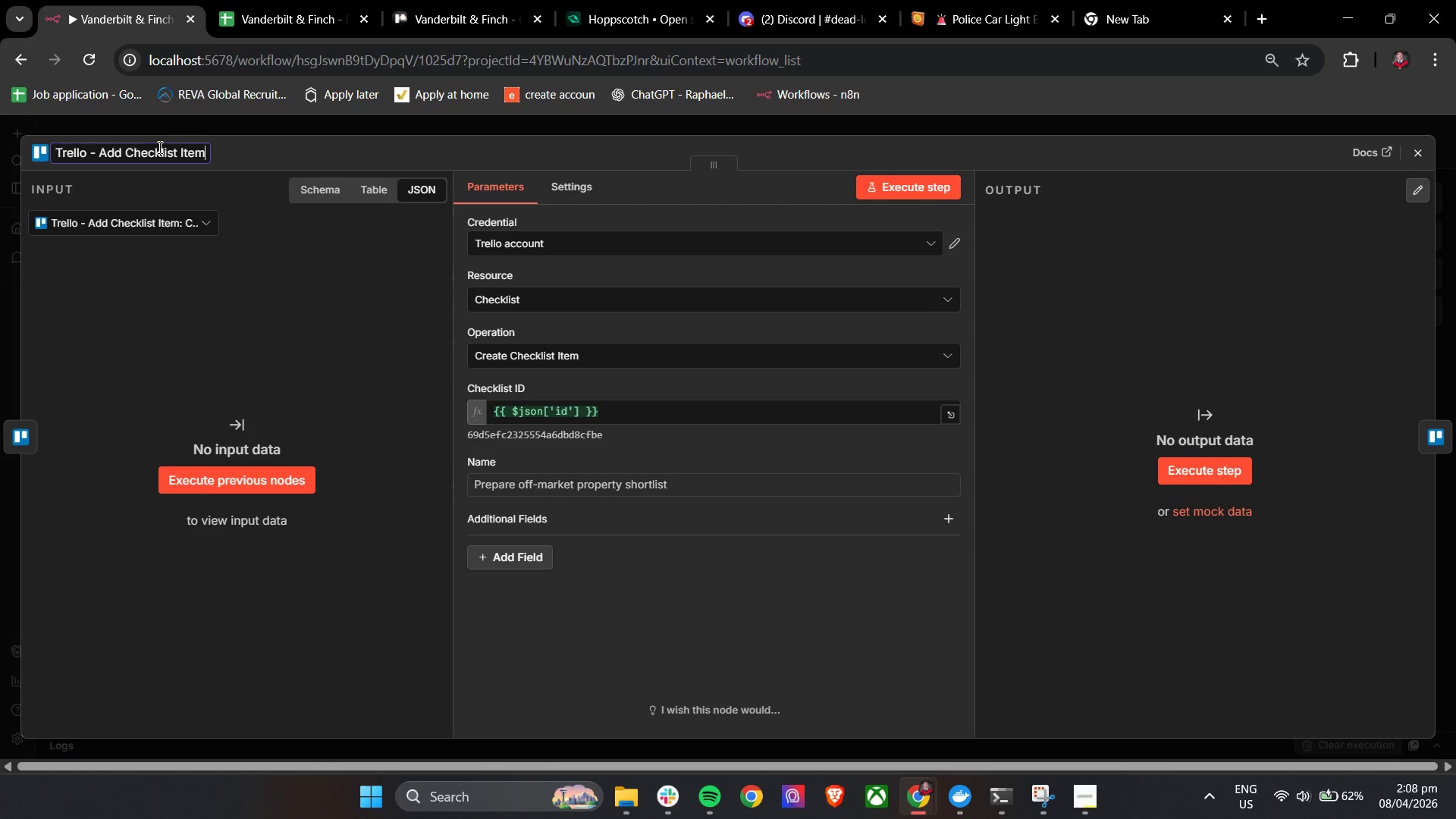 
 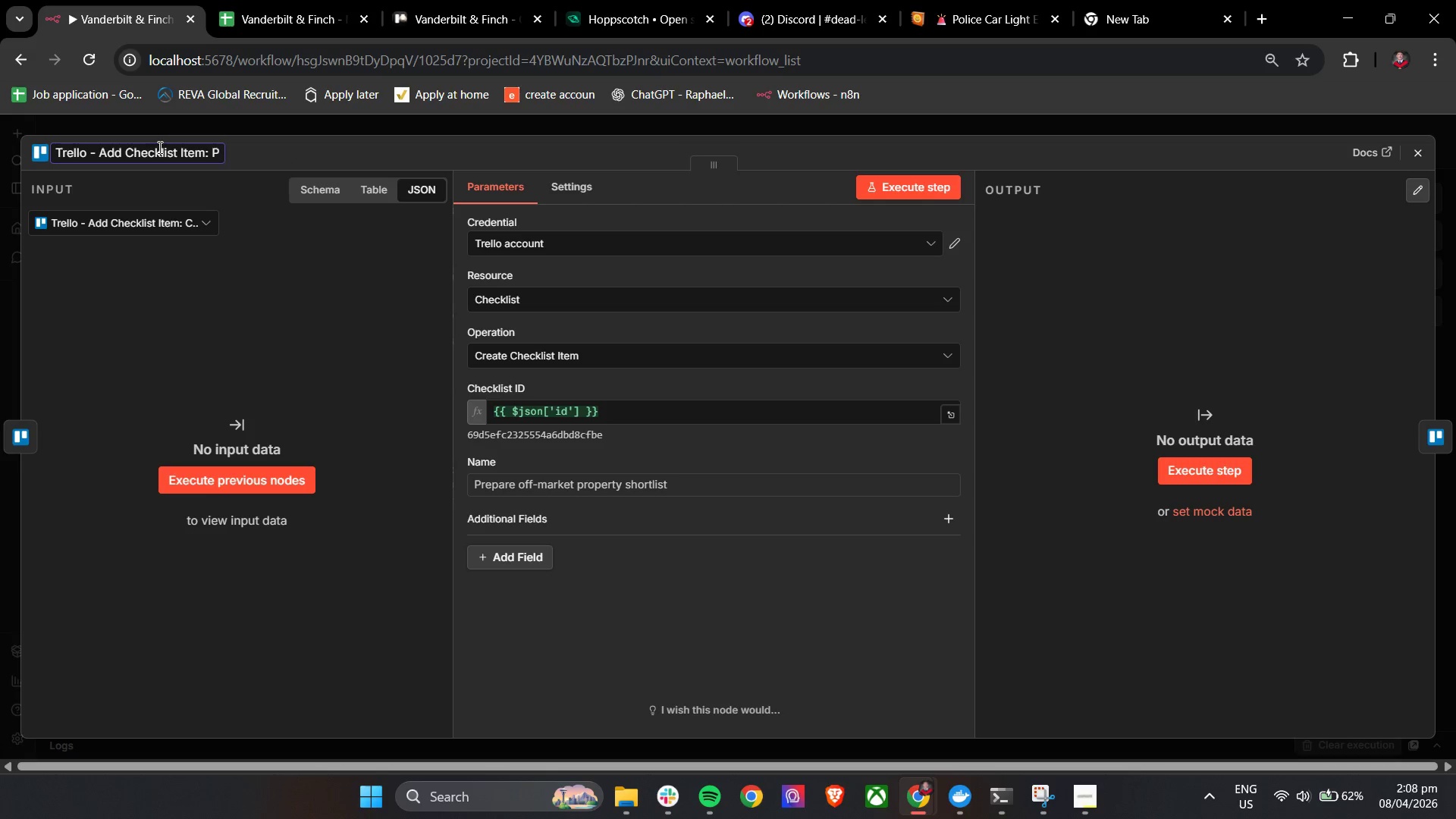 
key(Control+ControlLeft)
 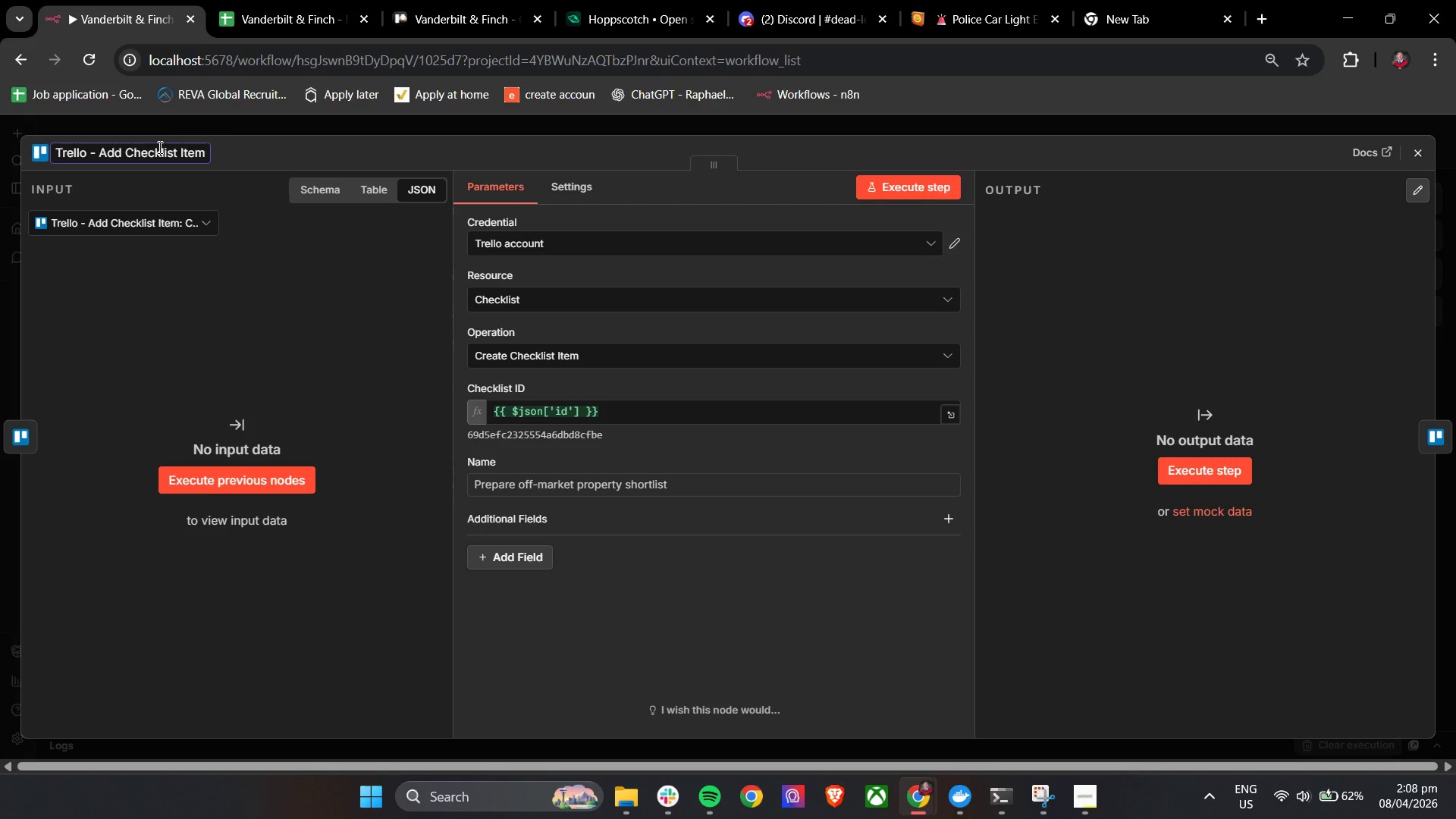 
key(Control+Backspace)
 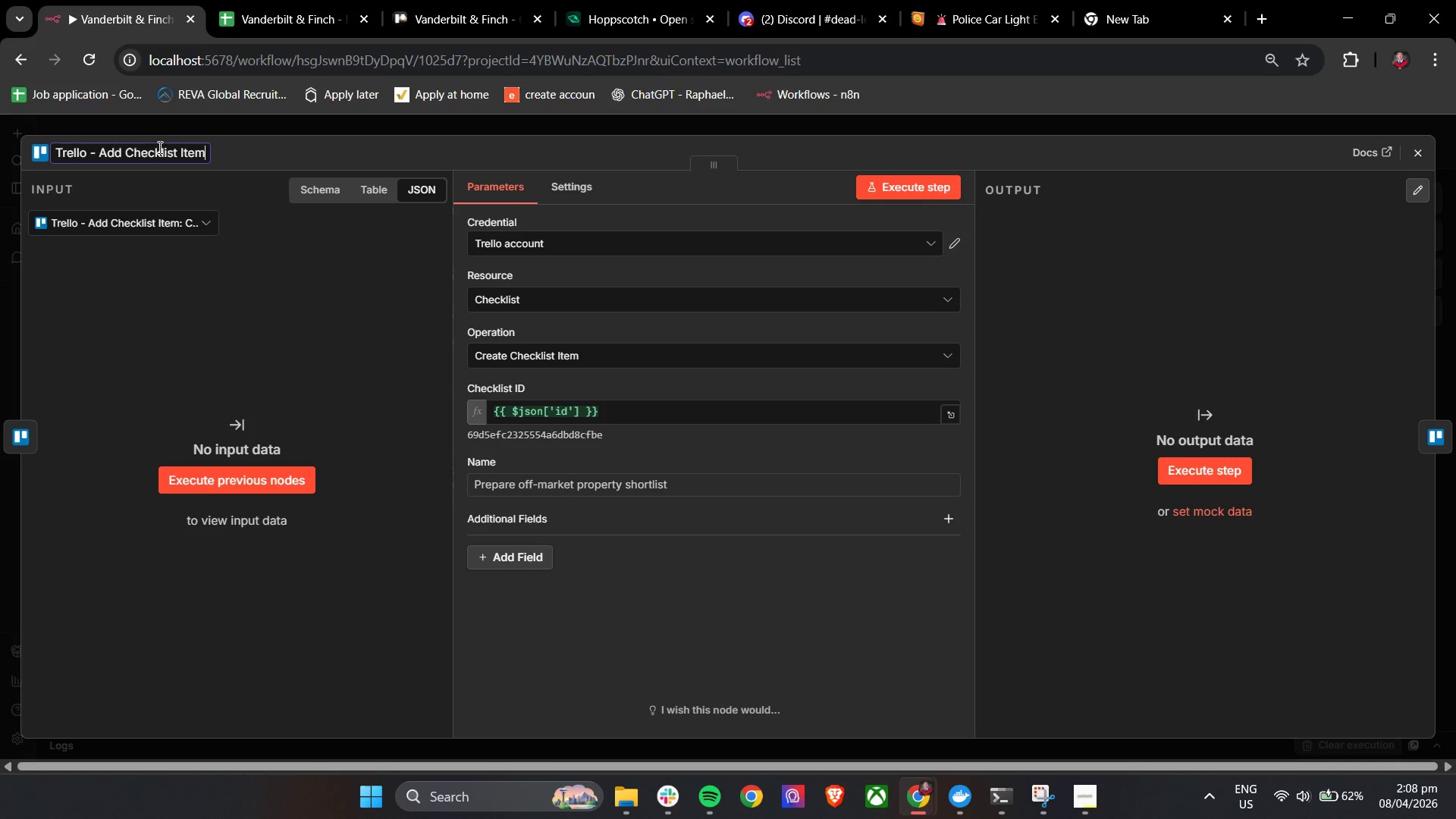 
key(Control+ControlLeft)
 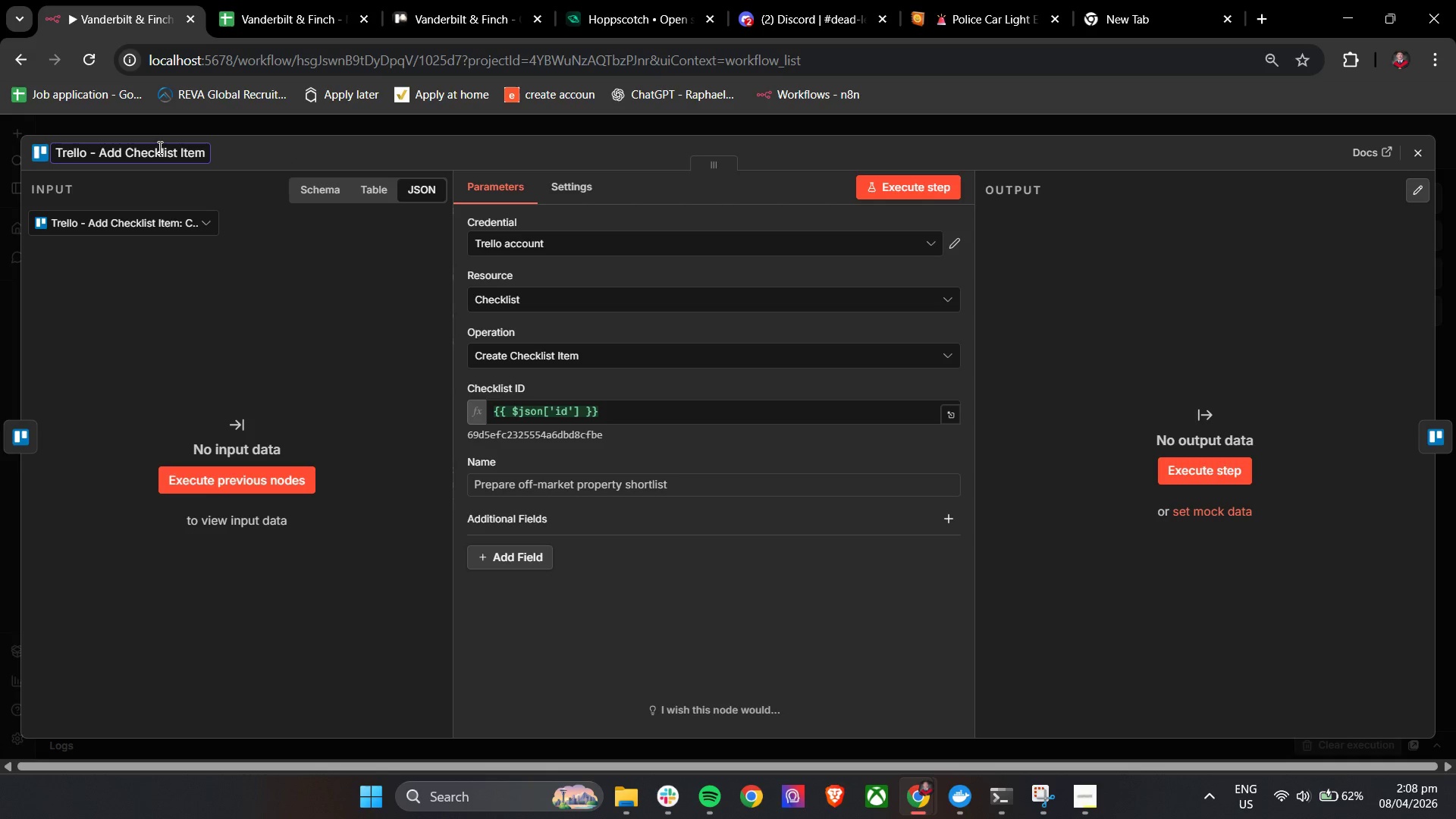 
key(Shift+Semicolon)
 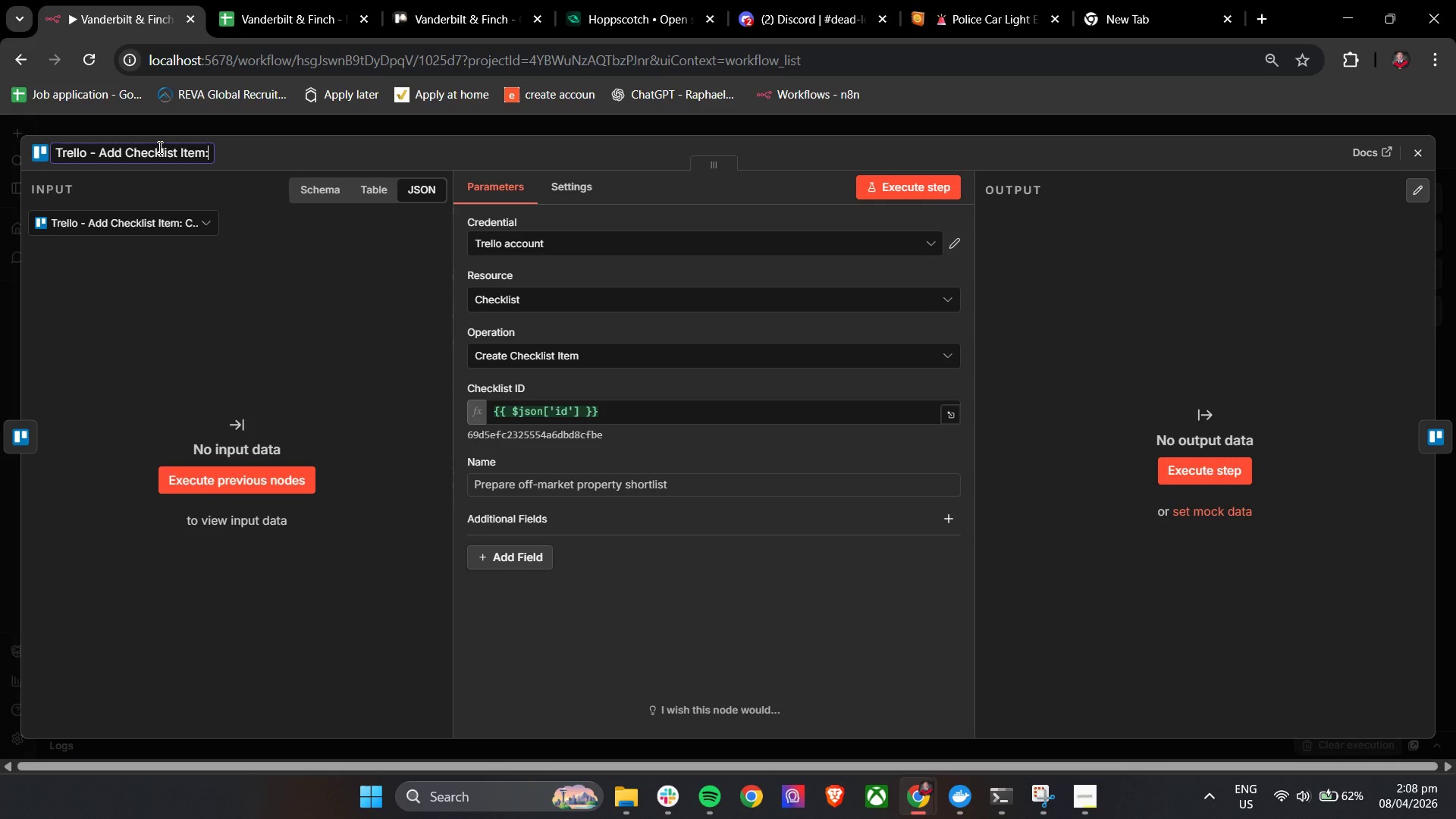 
key(Control+A)
 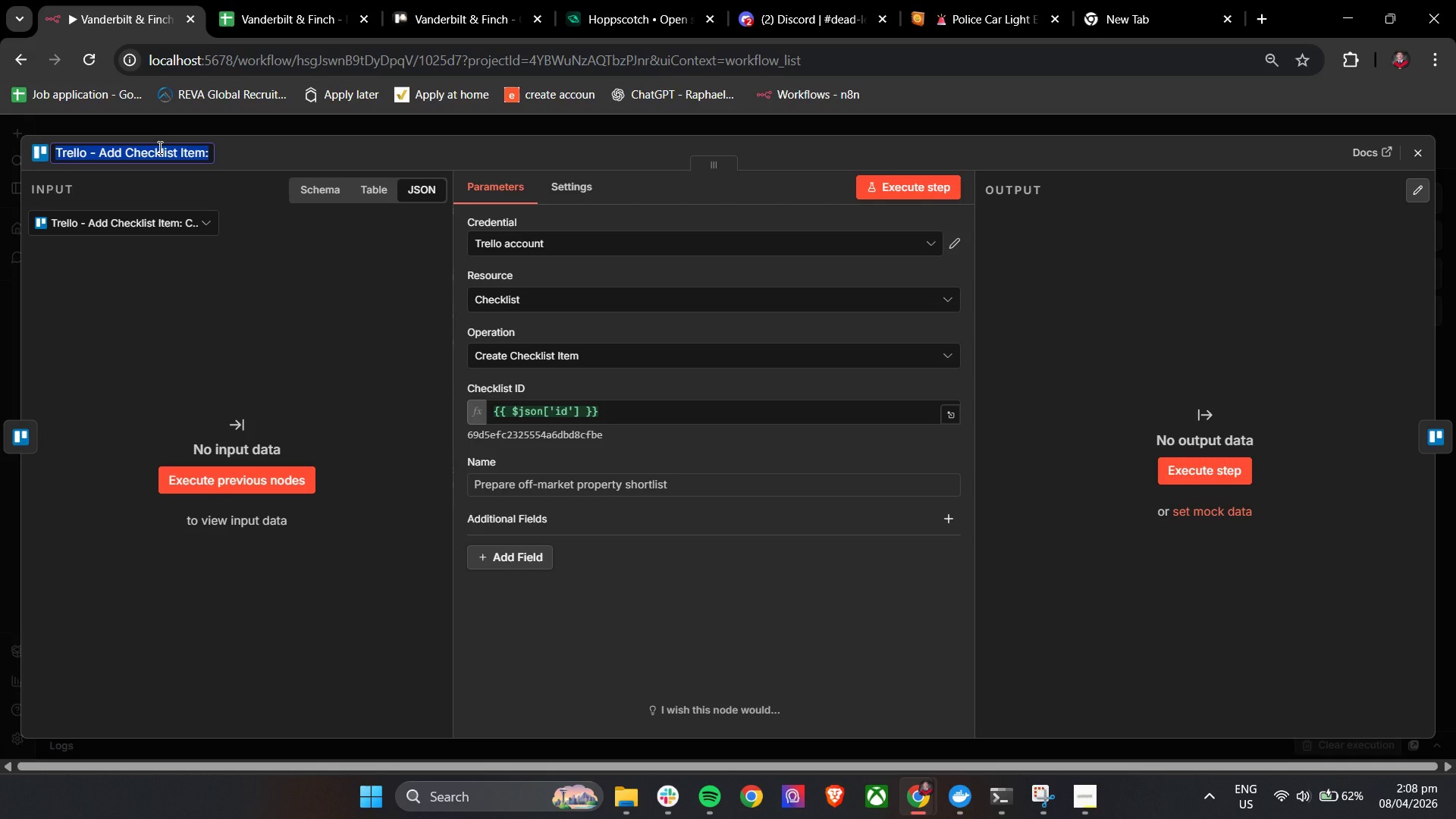 
key(Control+C)
 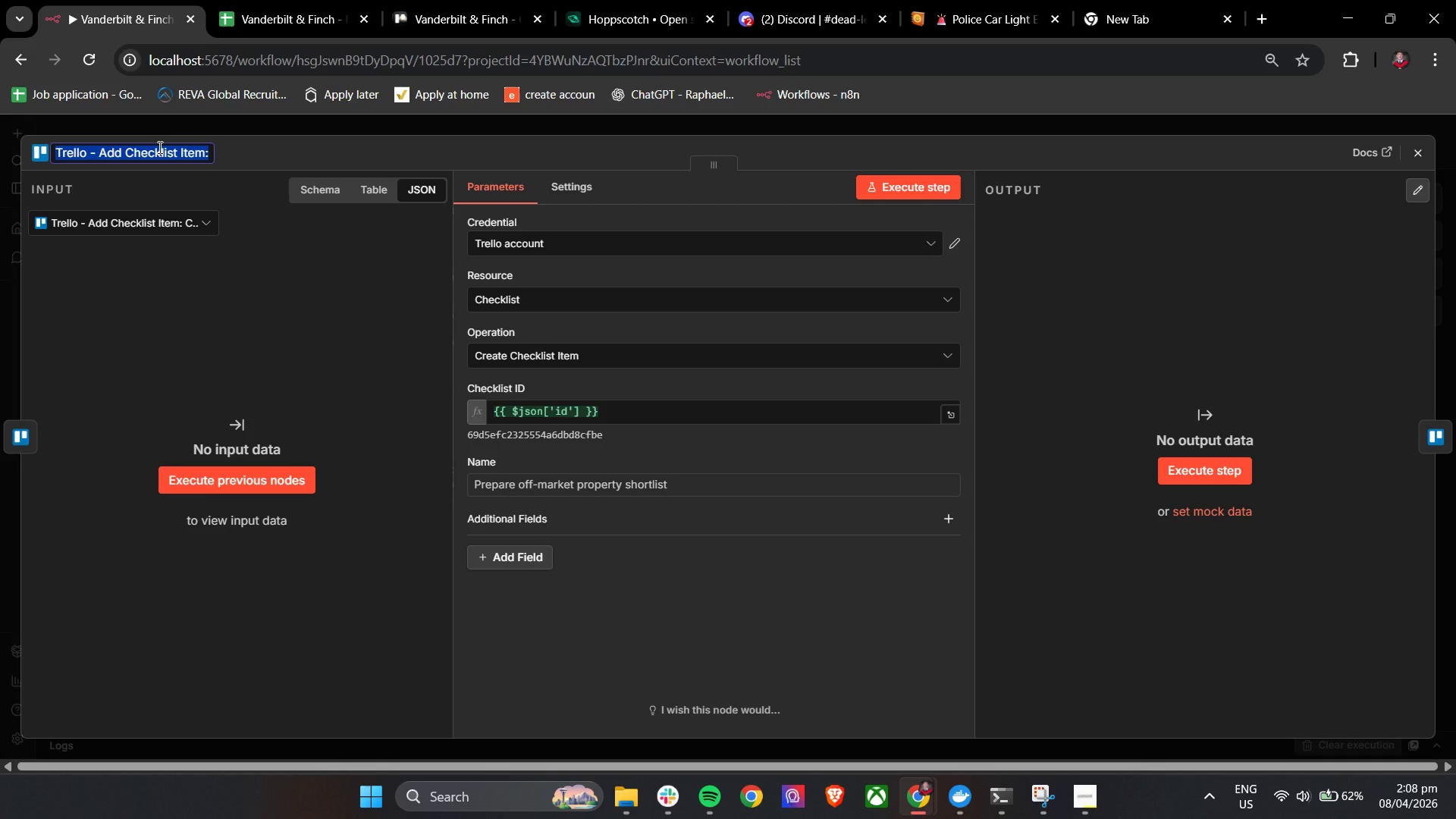 
key(Control+C)
 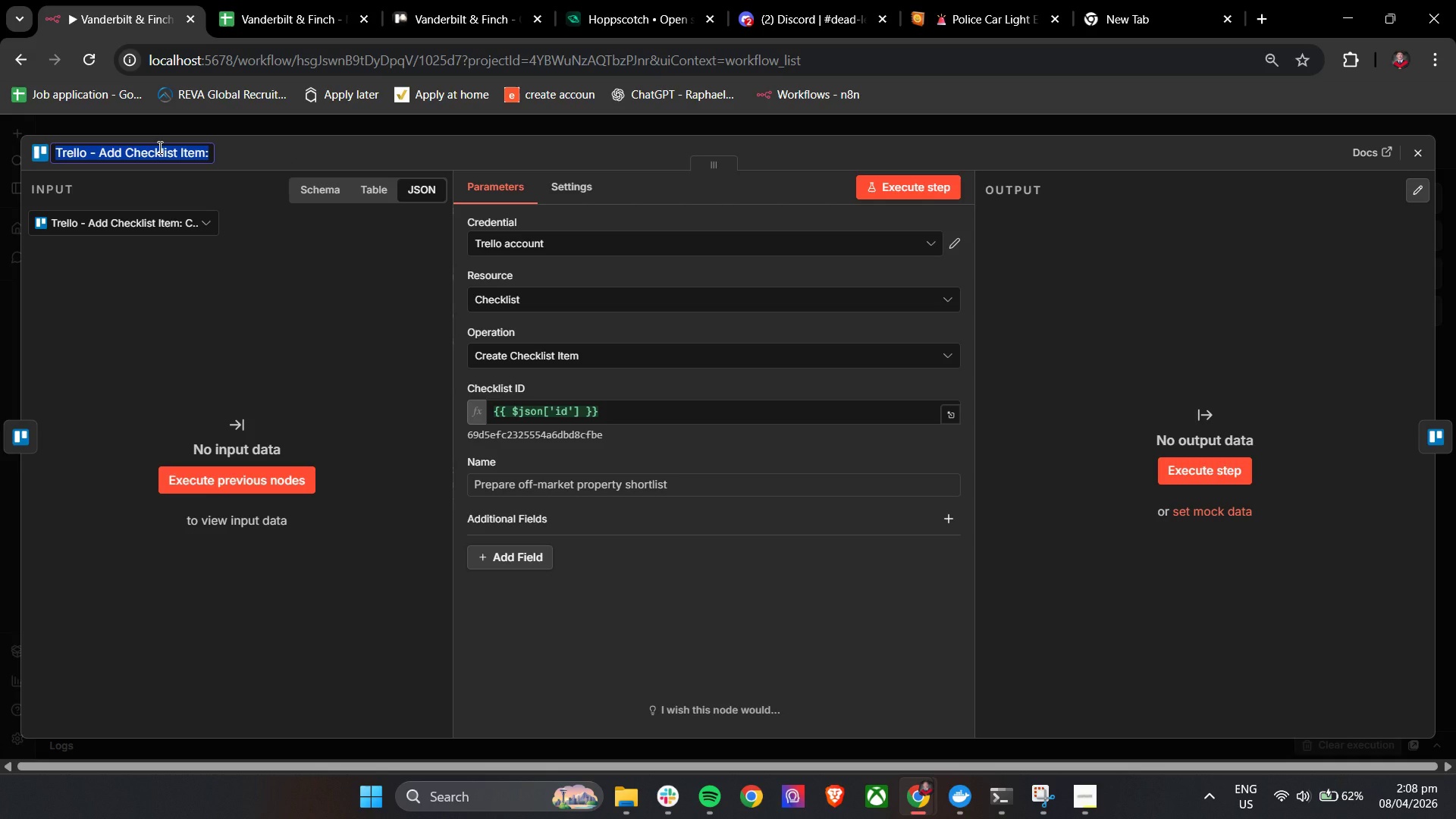 
key(ArrowRight)
 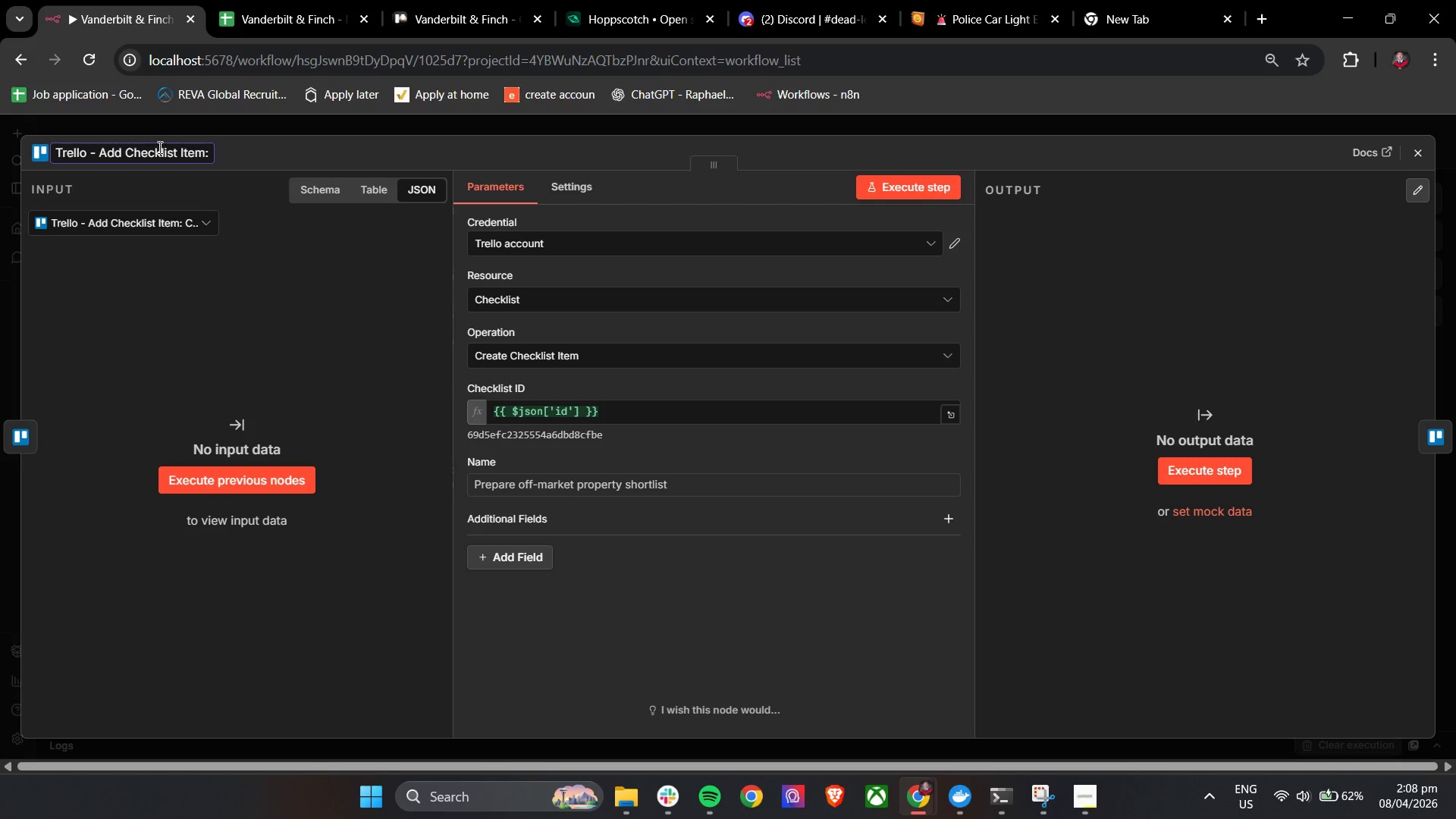 
type( Property Shorlisting)
 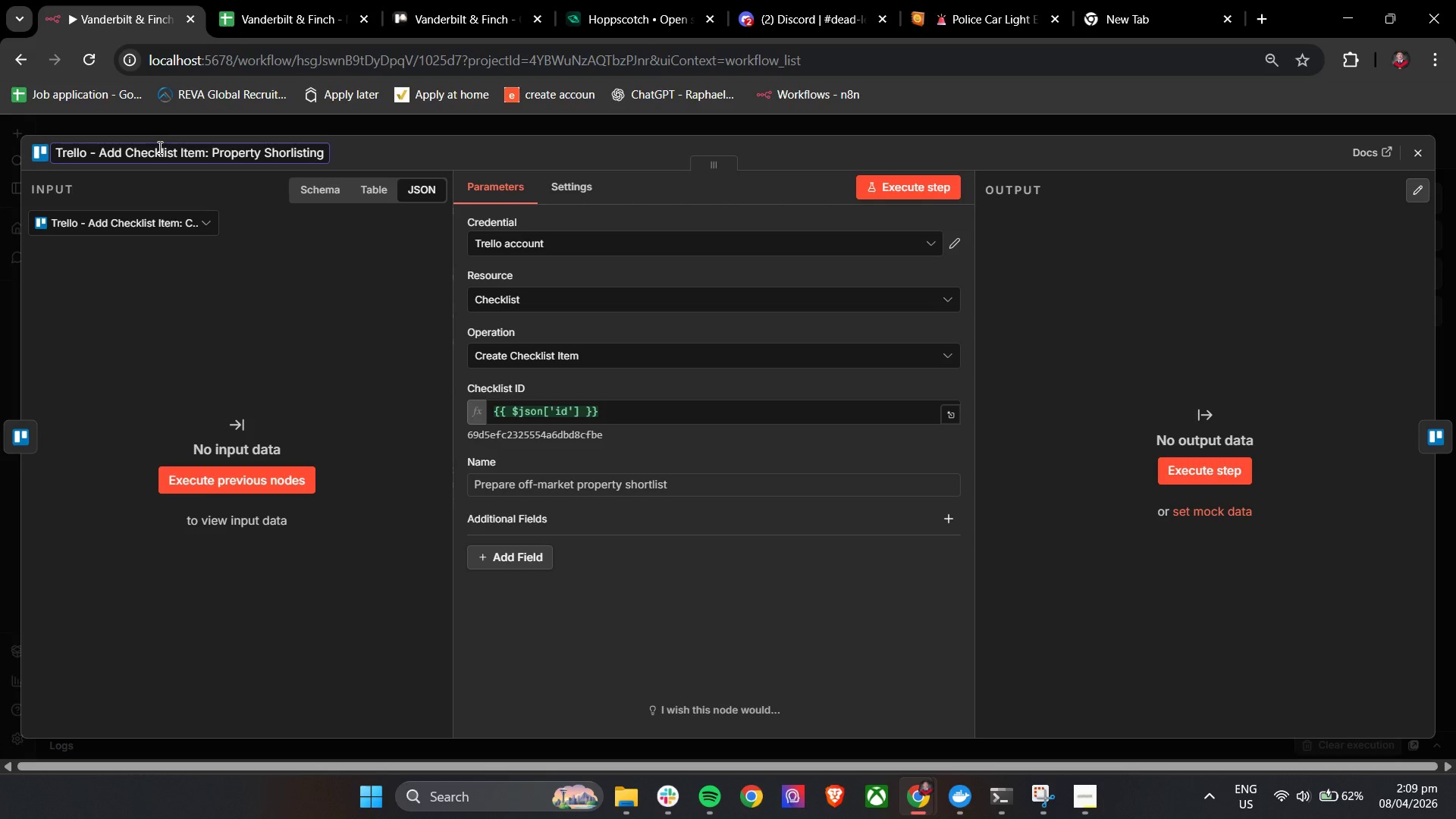 
left_click([359, 144])
 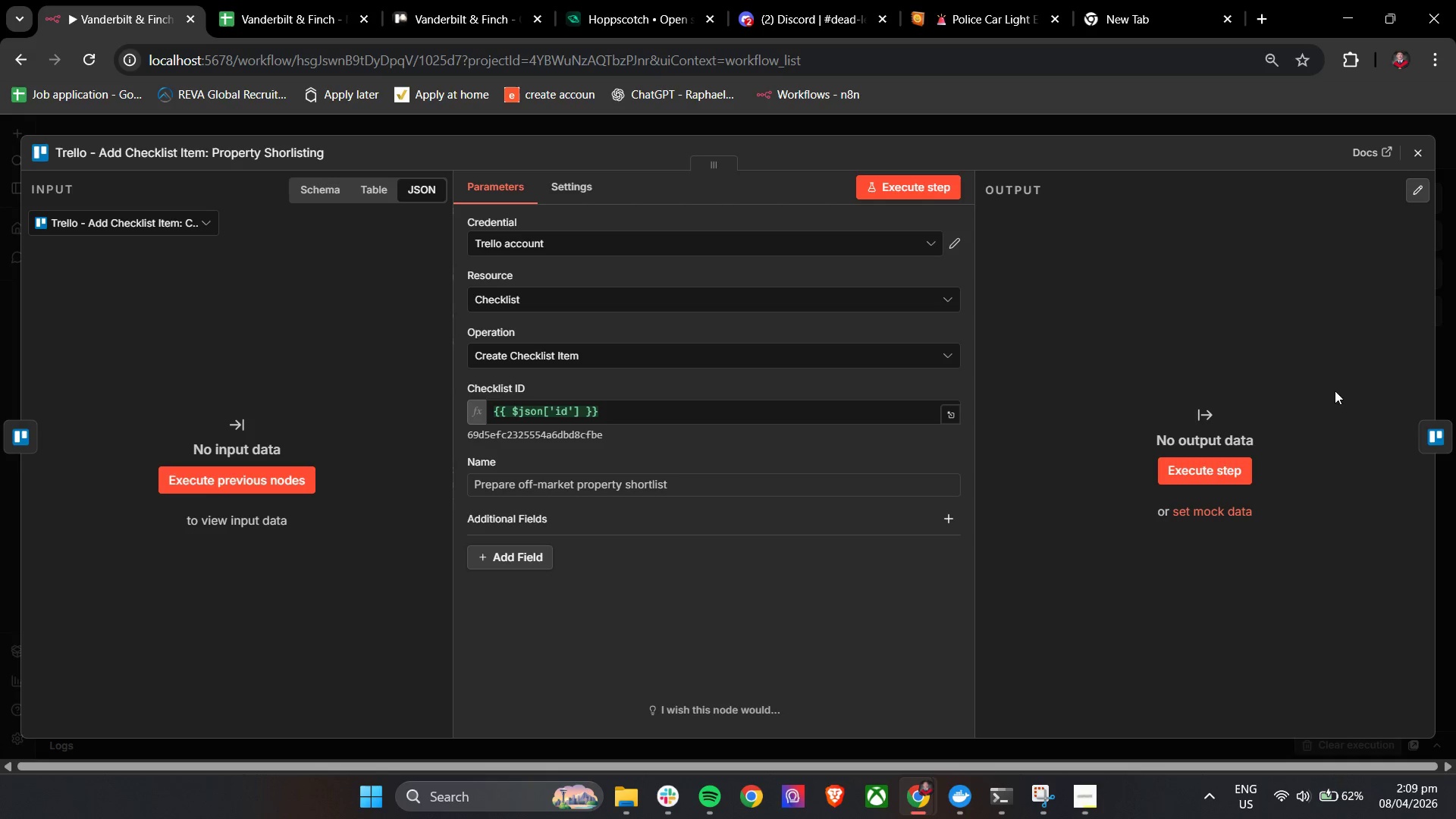 
left_click([1429, 430])
 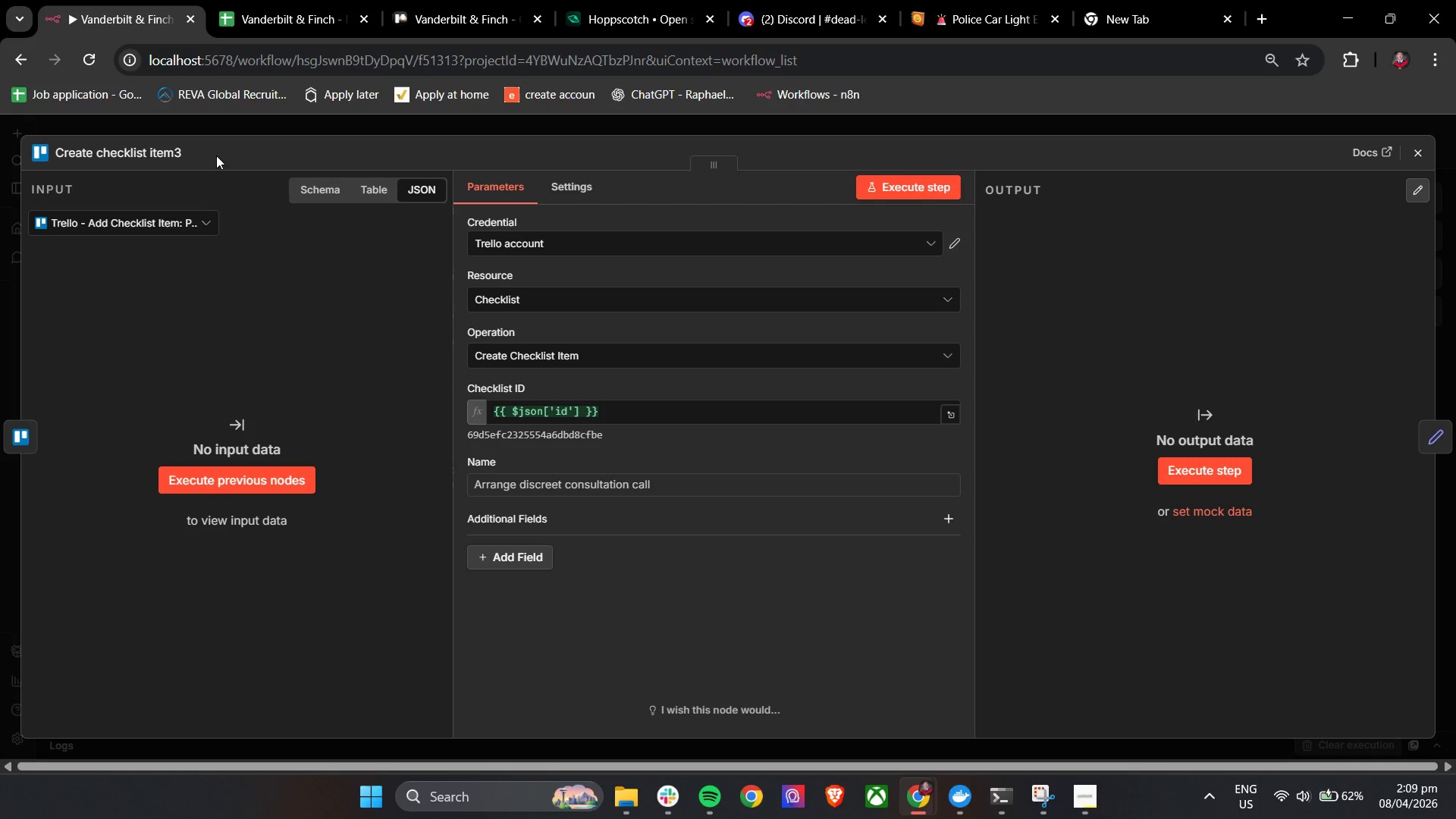 
left_click([165, 151])
 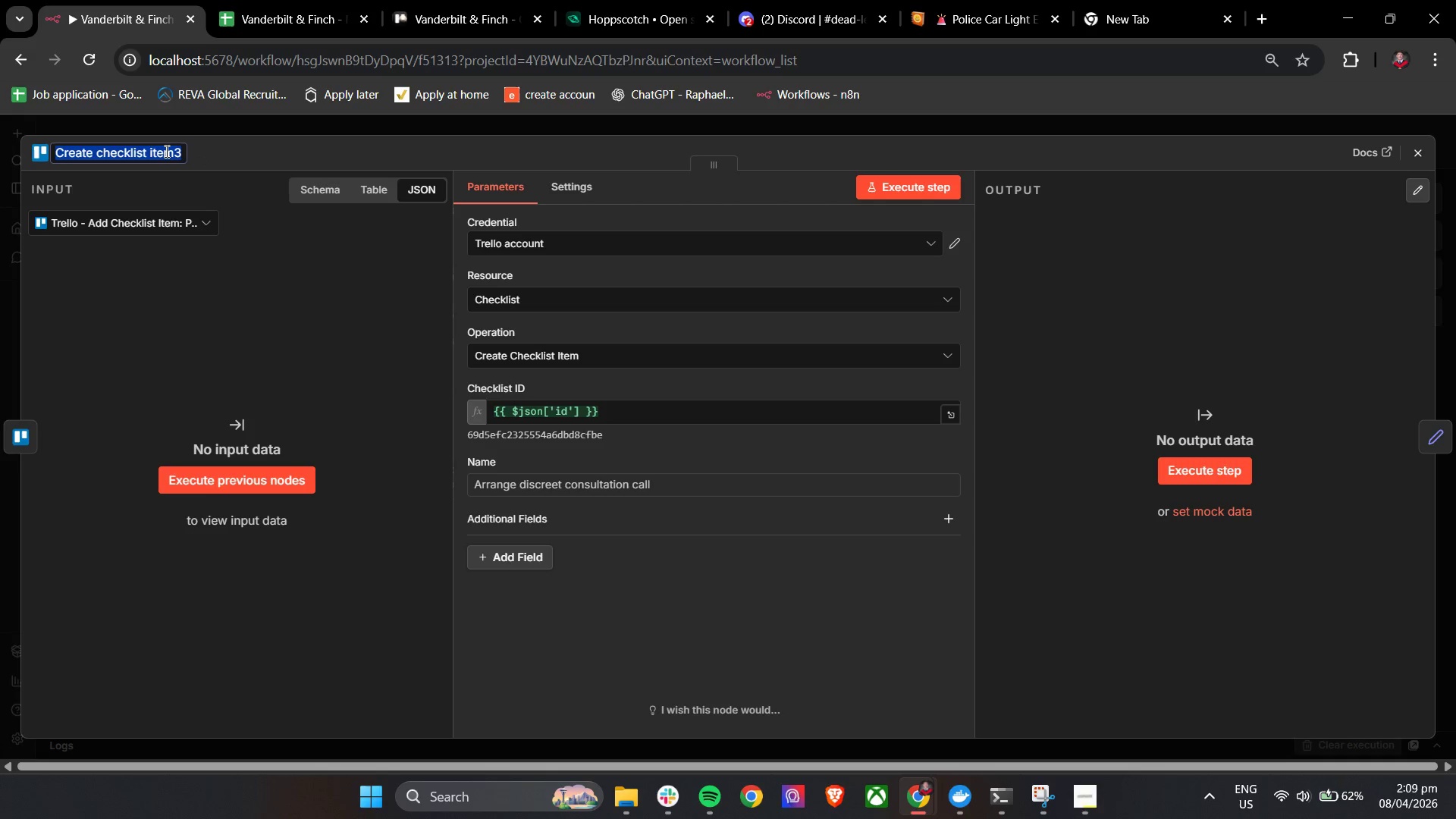 
key(Control+V)
 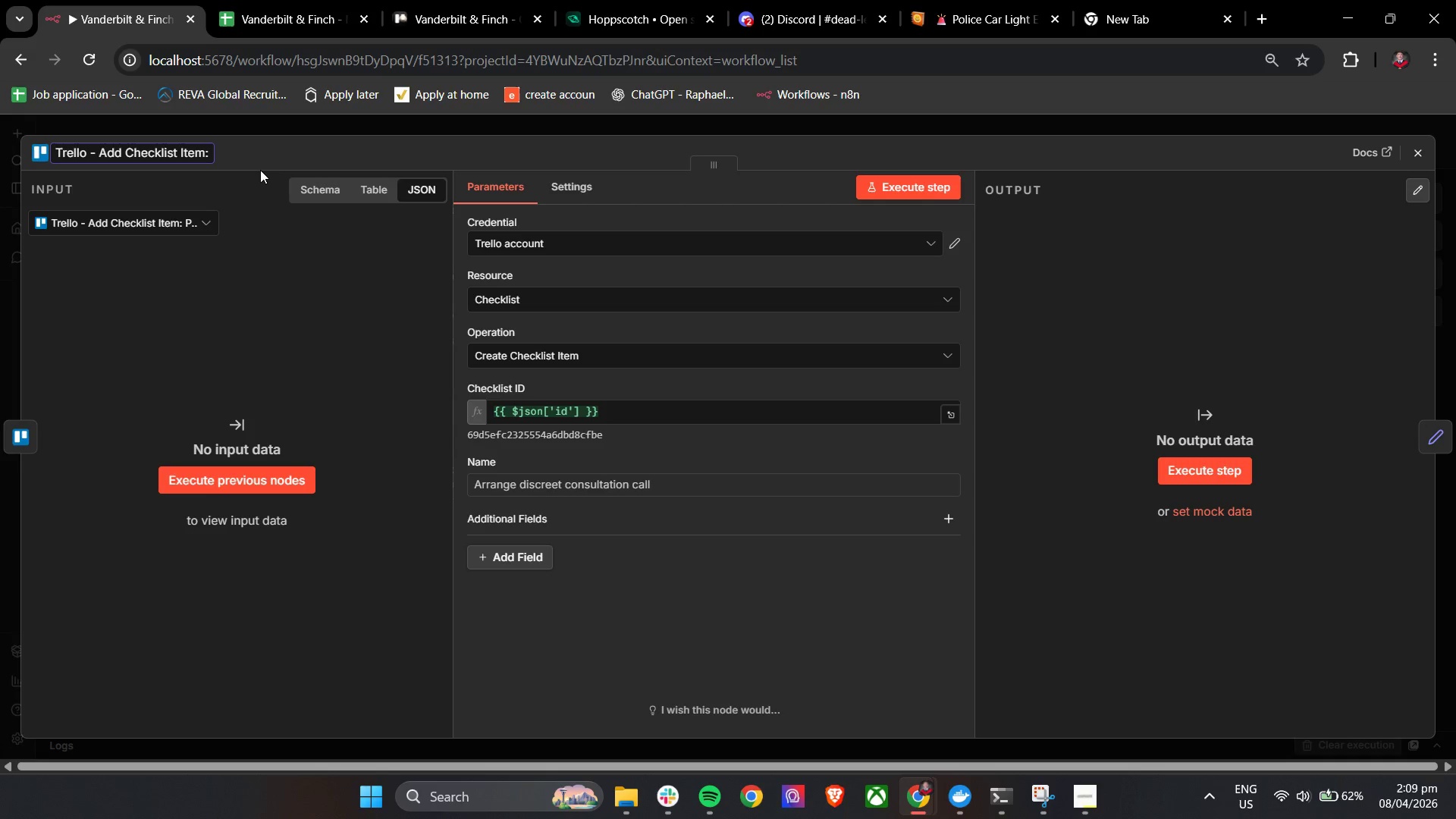 
type( Consultation Call)
 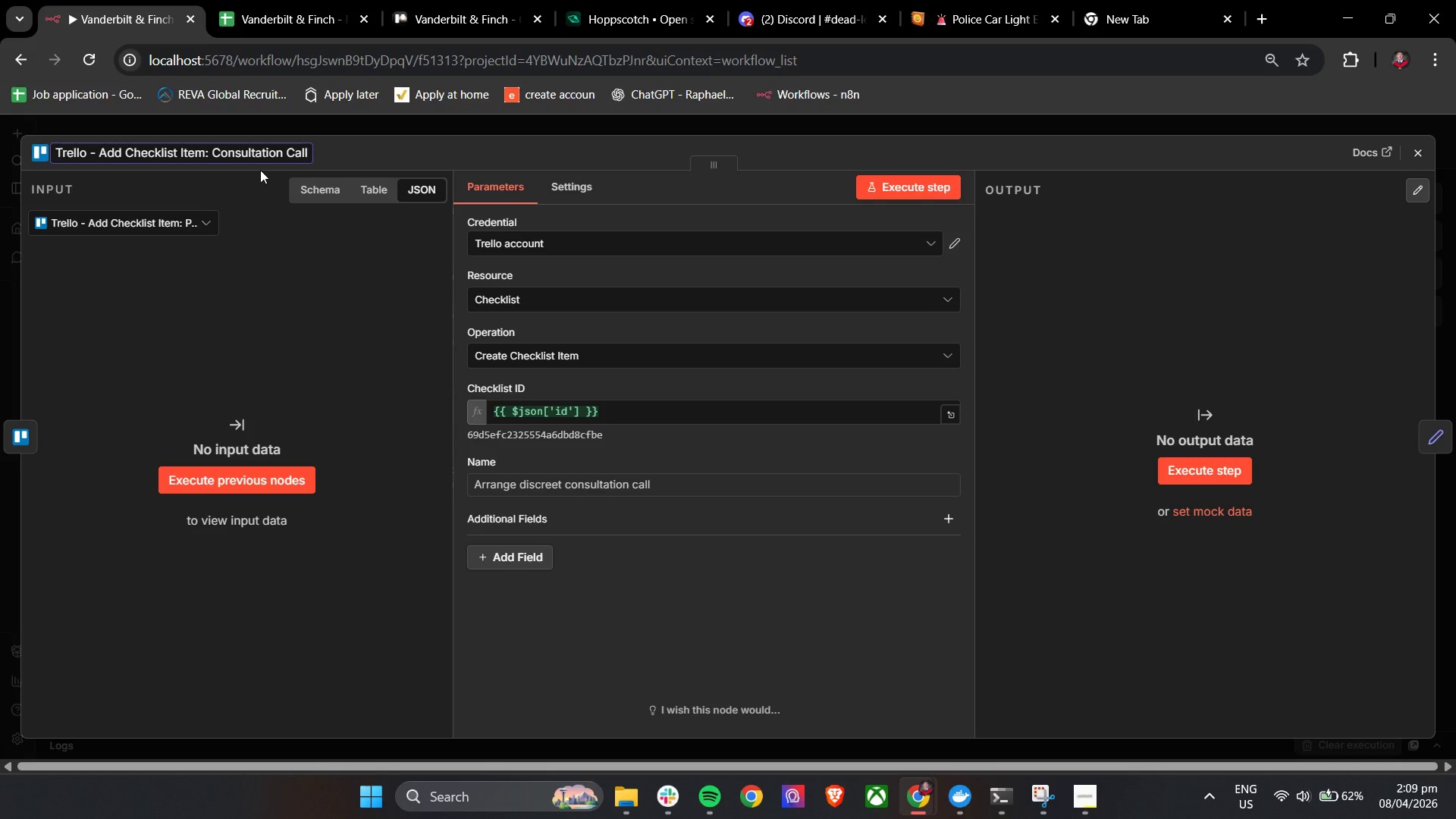 
left_click([356, 138])
 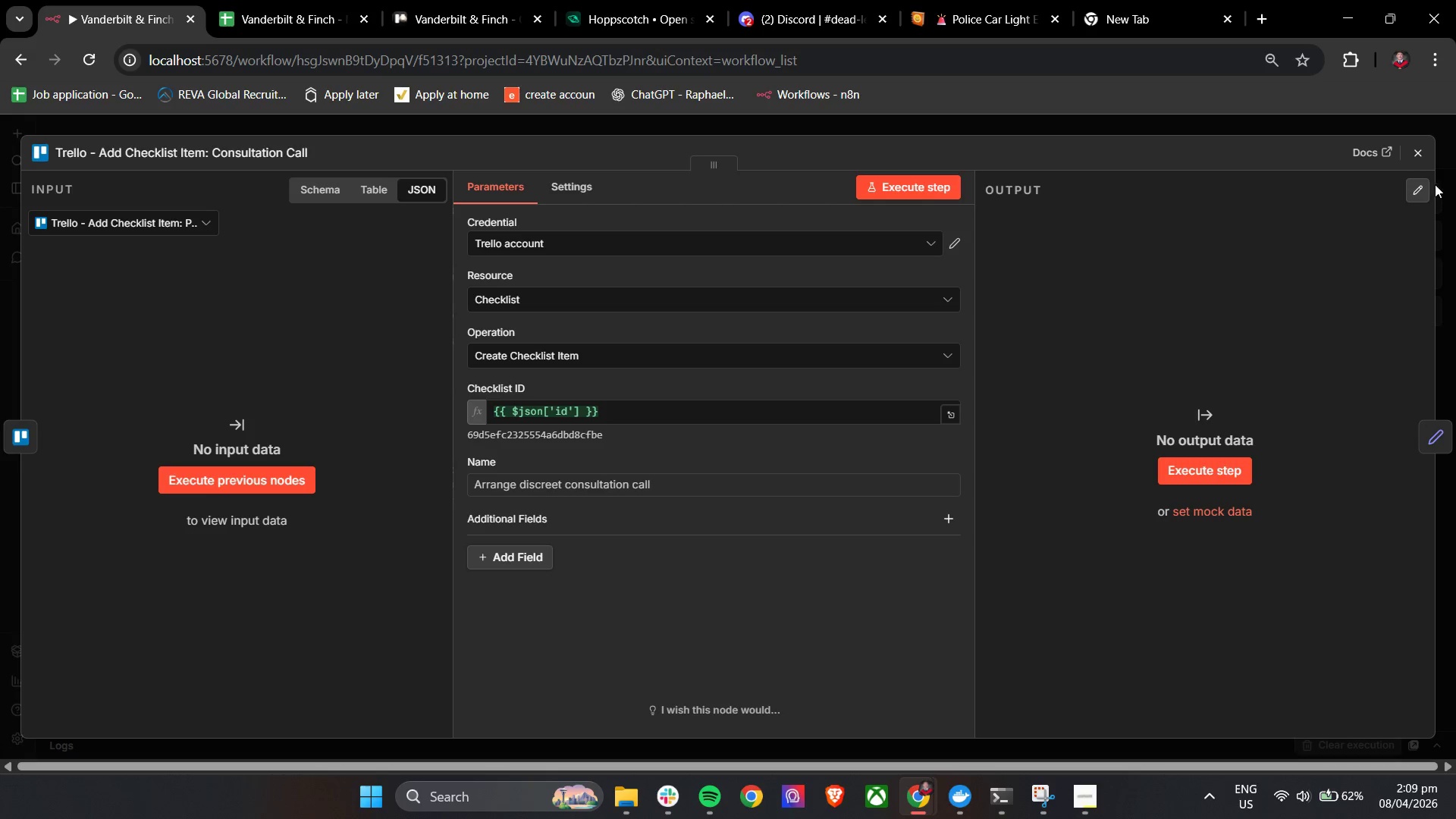 
left_click([1414, 146])
 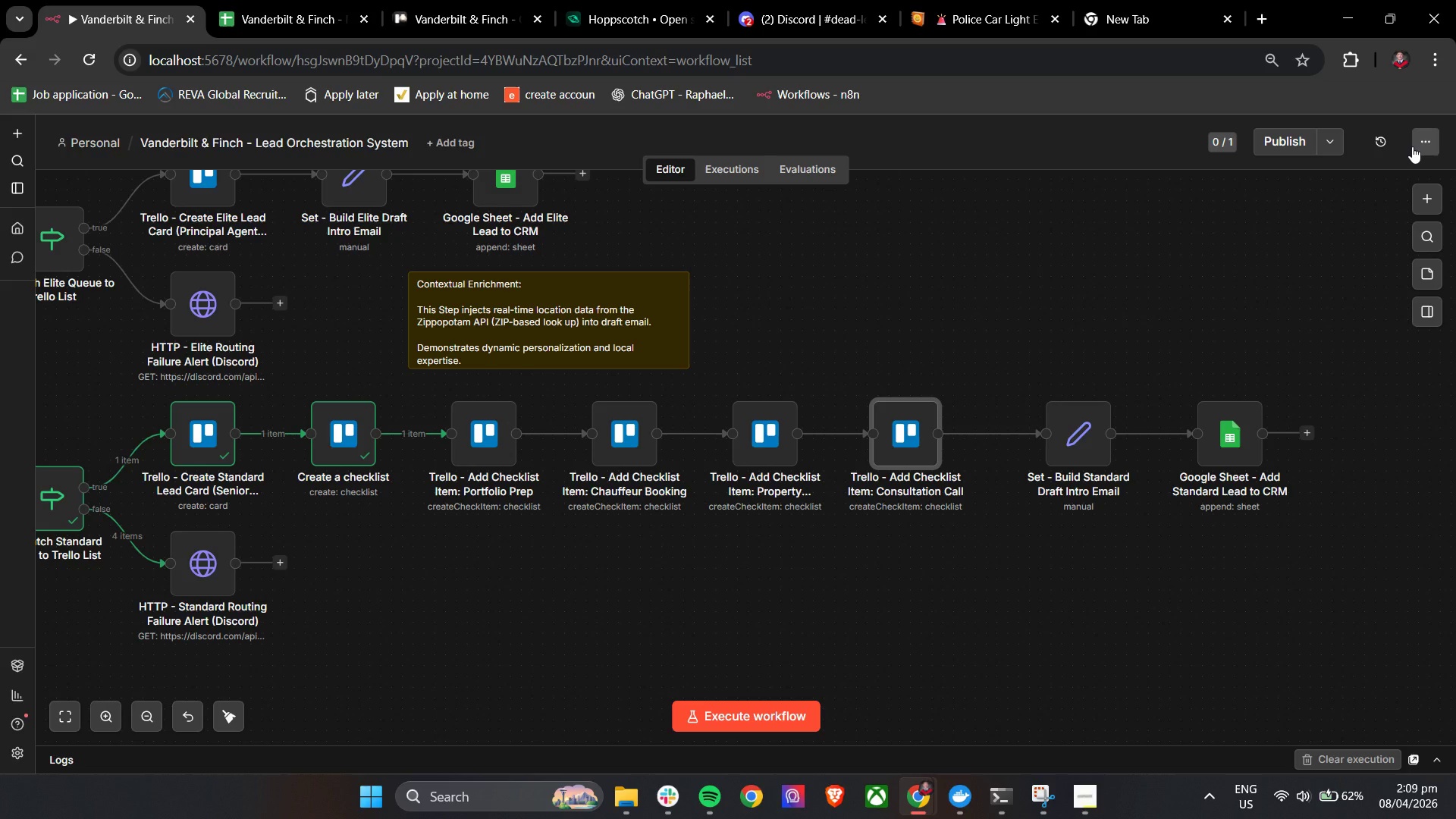 
wait(9.75)
 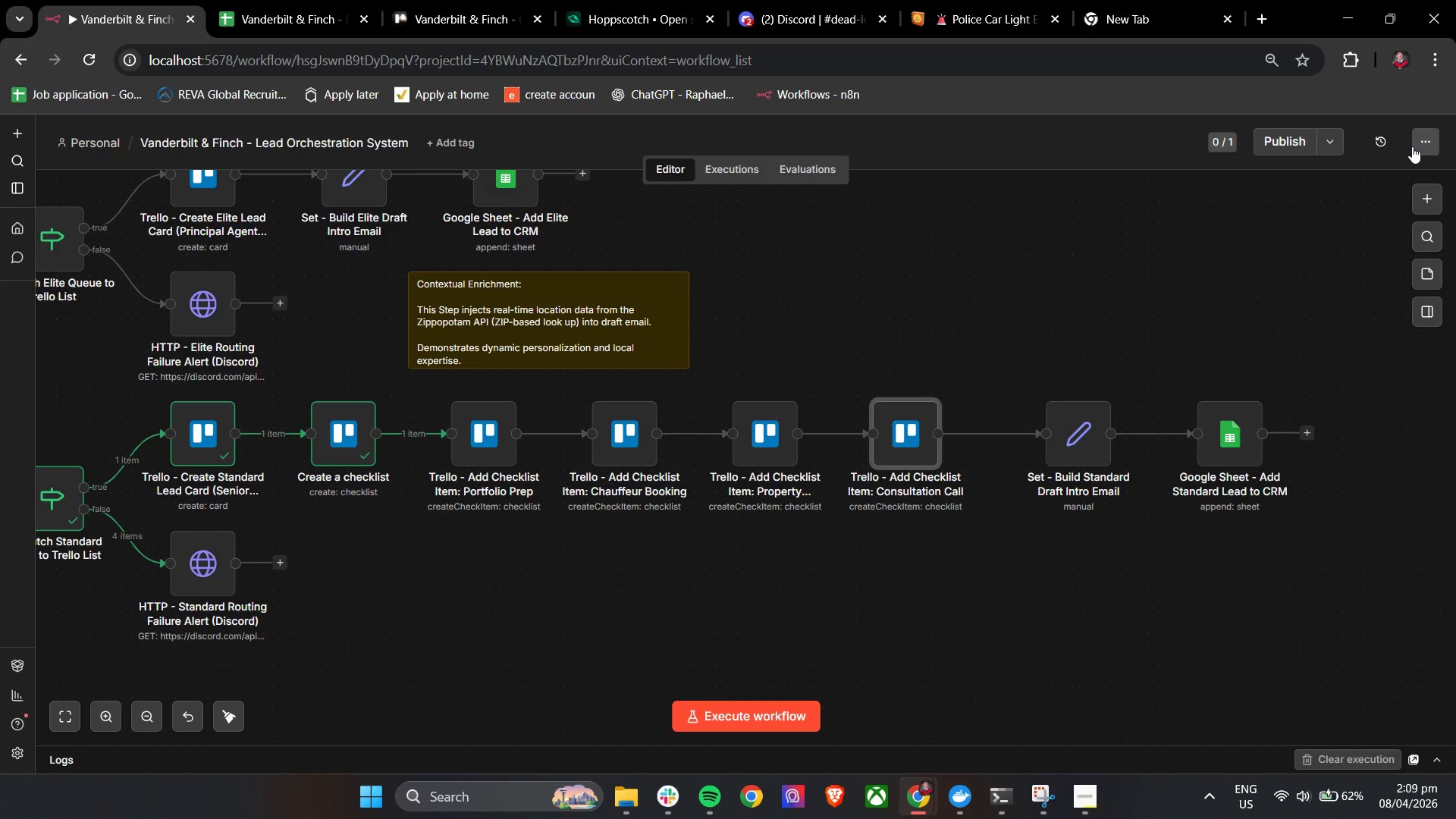 
double_click([335, 460])
 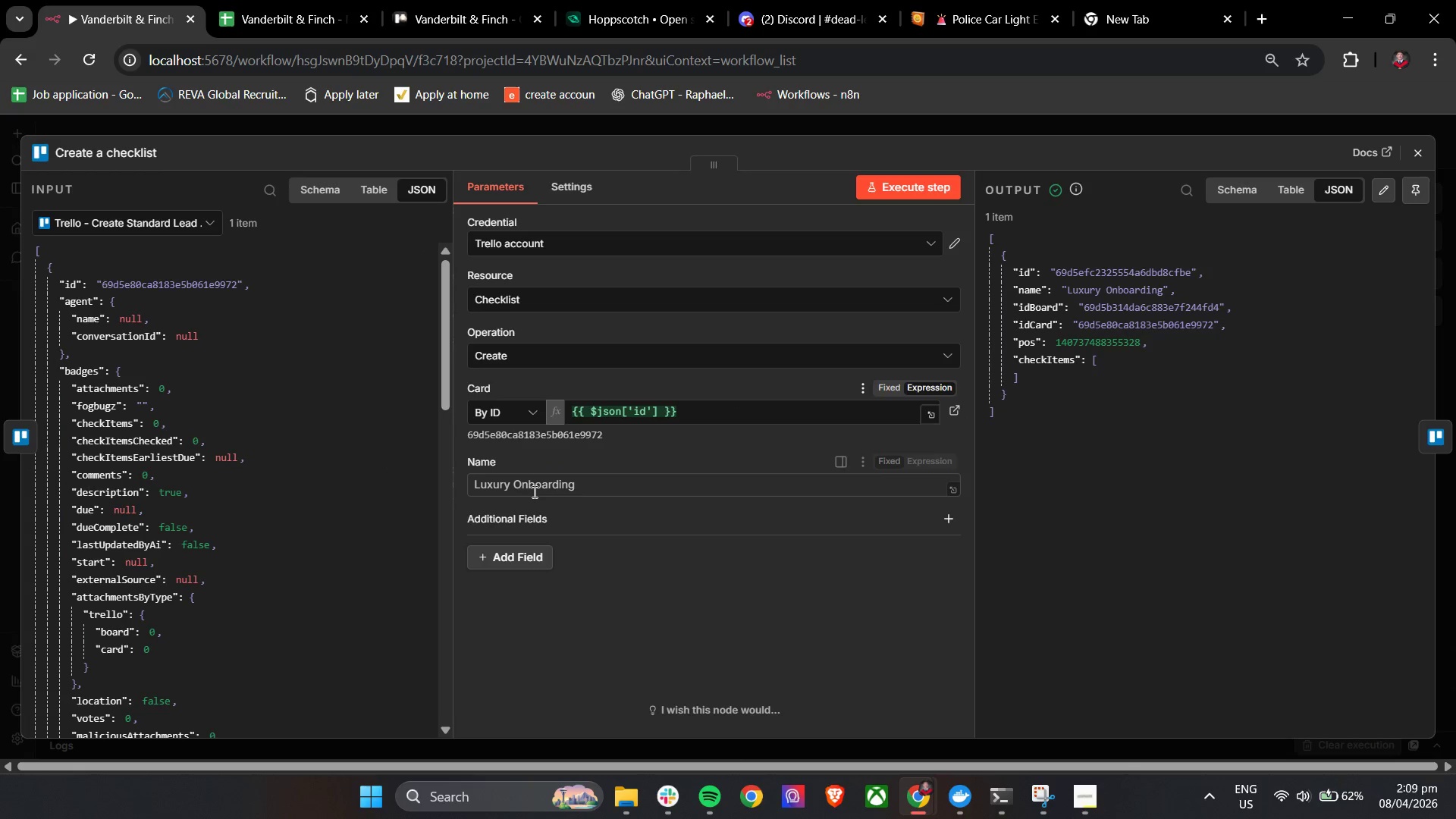 
left_click([610, 490])
 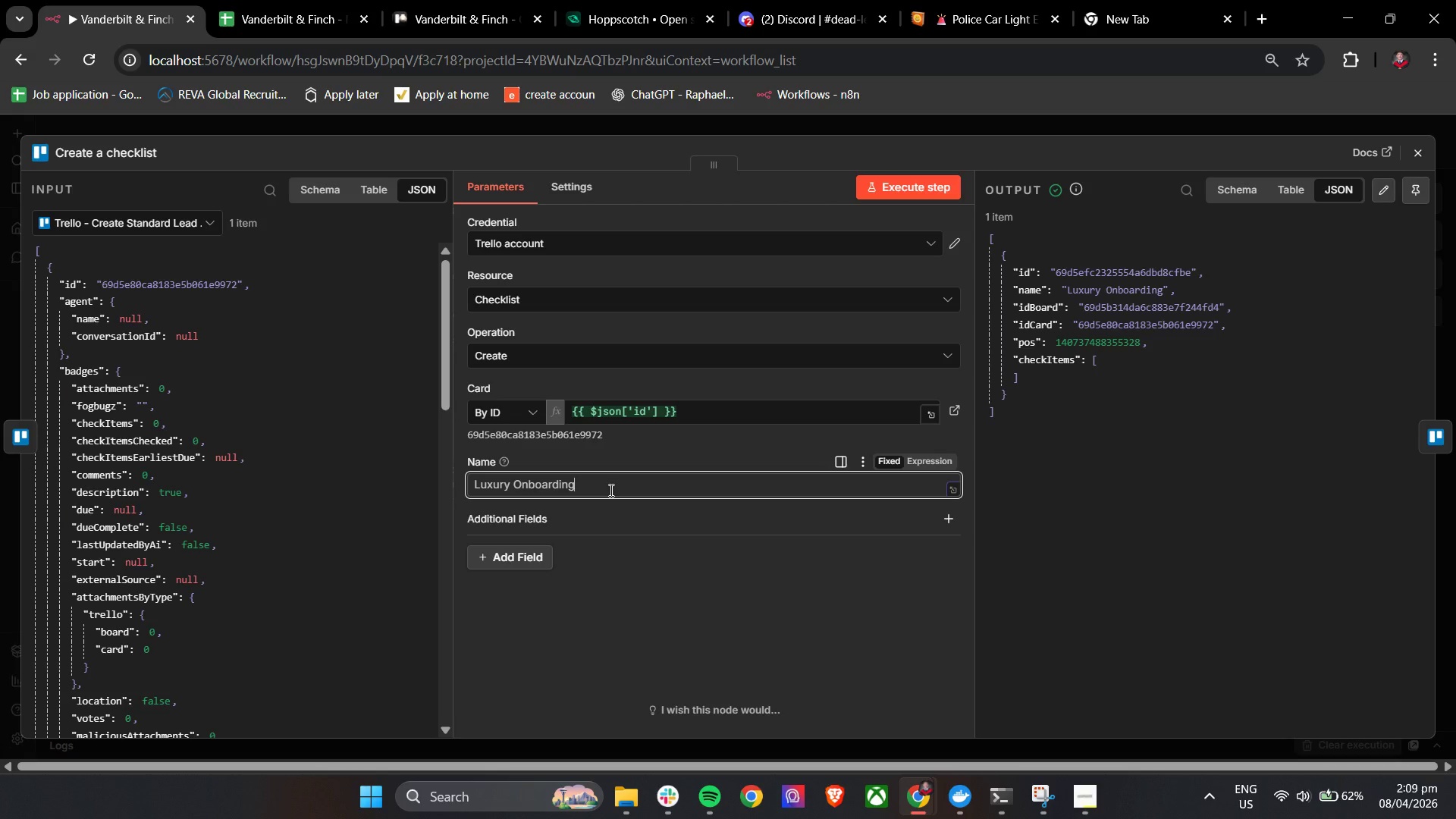 
left_click_drag(start_coordinate=[610, 490], to_coordinate=[516, 493])
 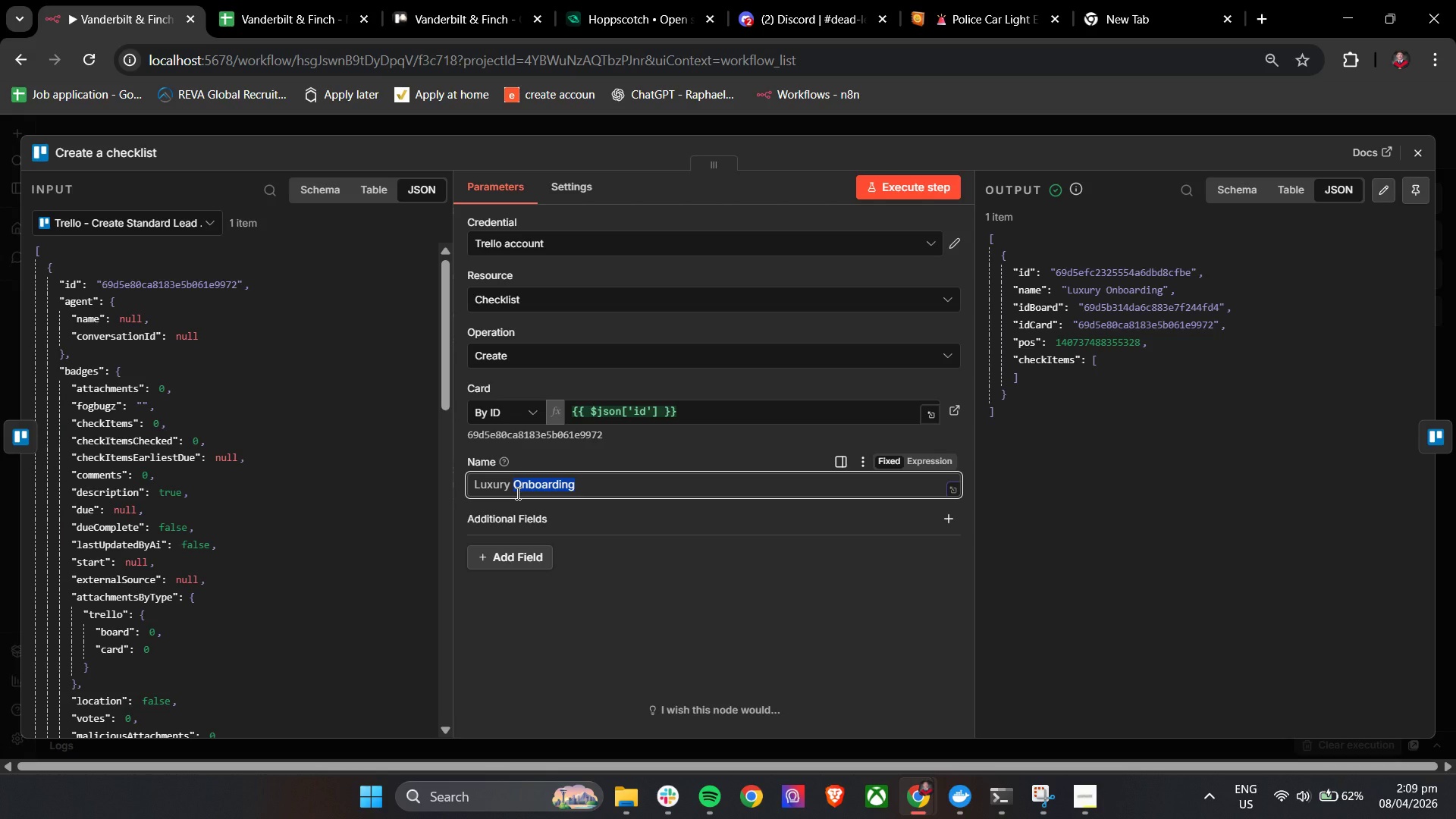 
type(Client Onboarding Checklist)
 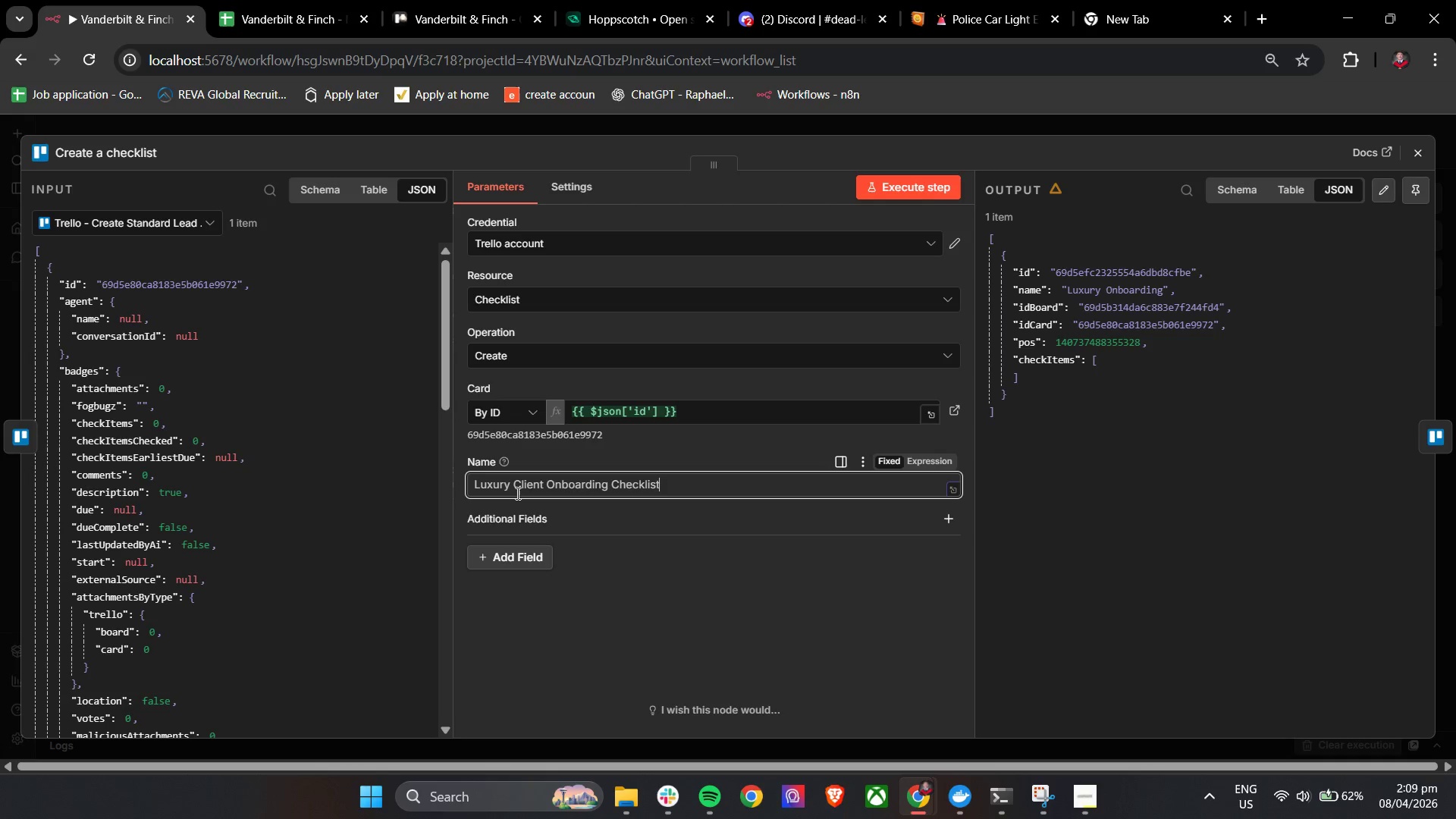 
left_click([462, 447])
 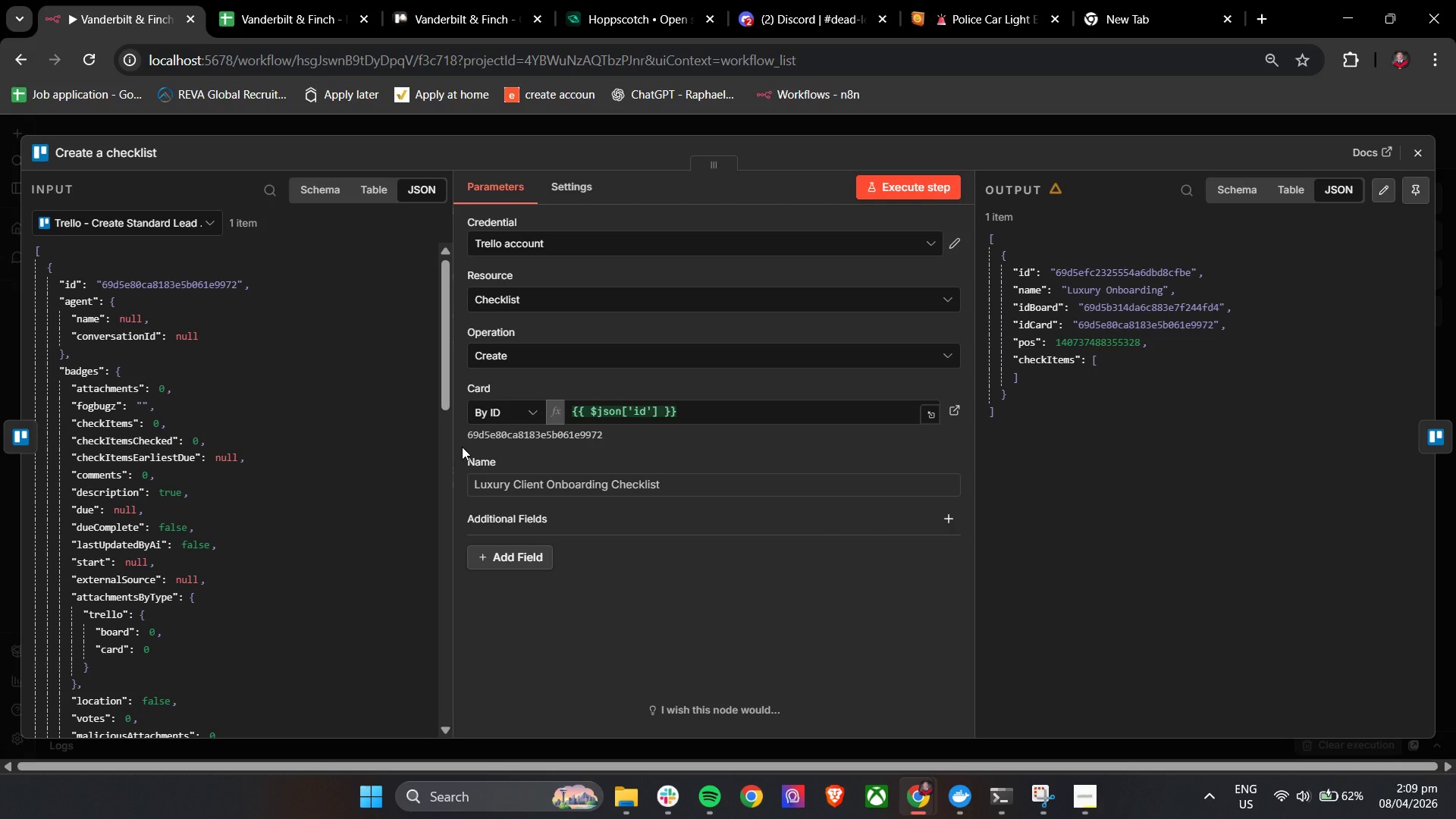 
wait(16.89)
 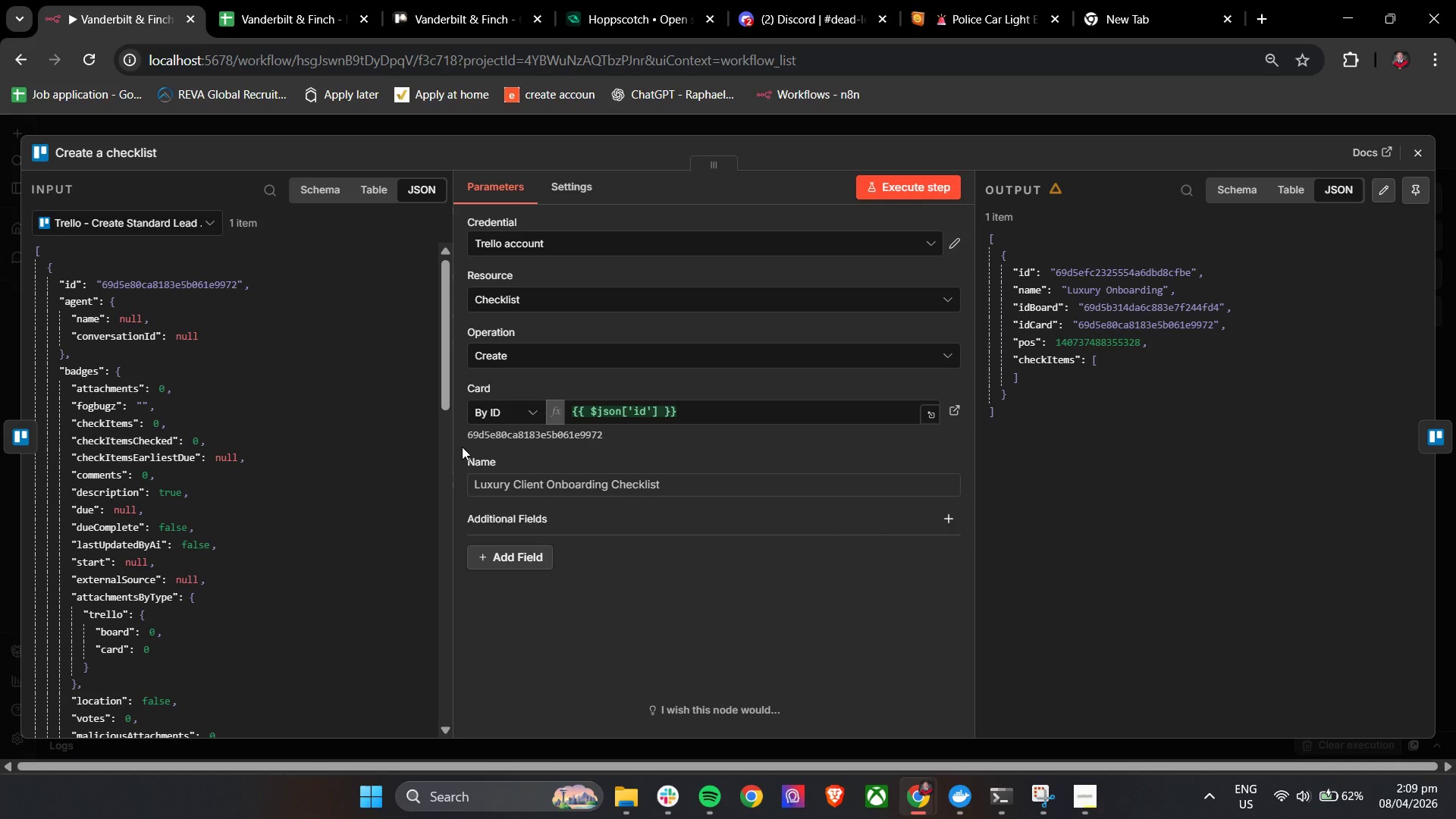 
left_click([616, 381])
 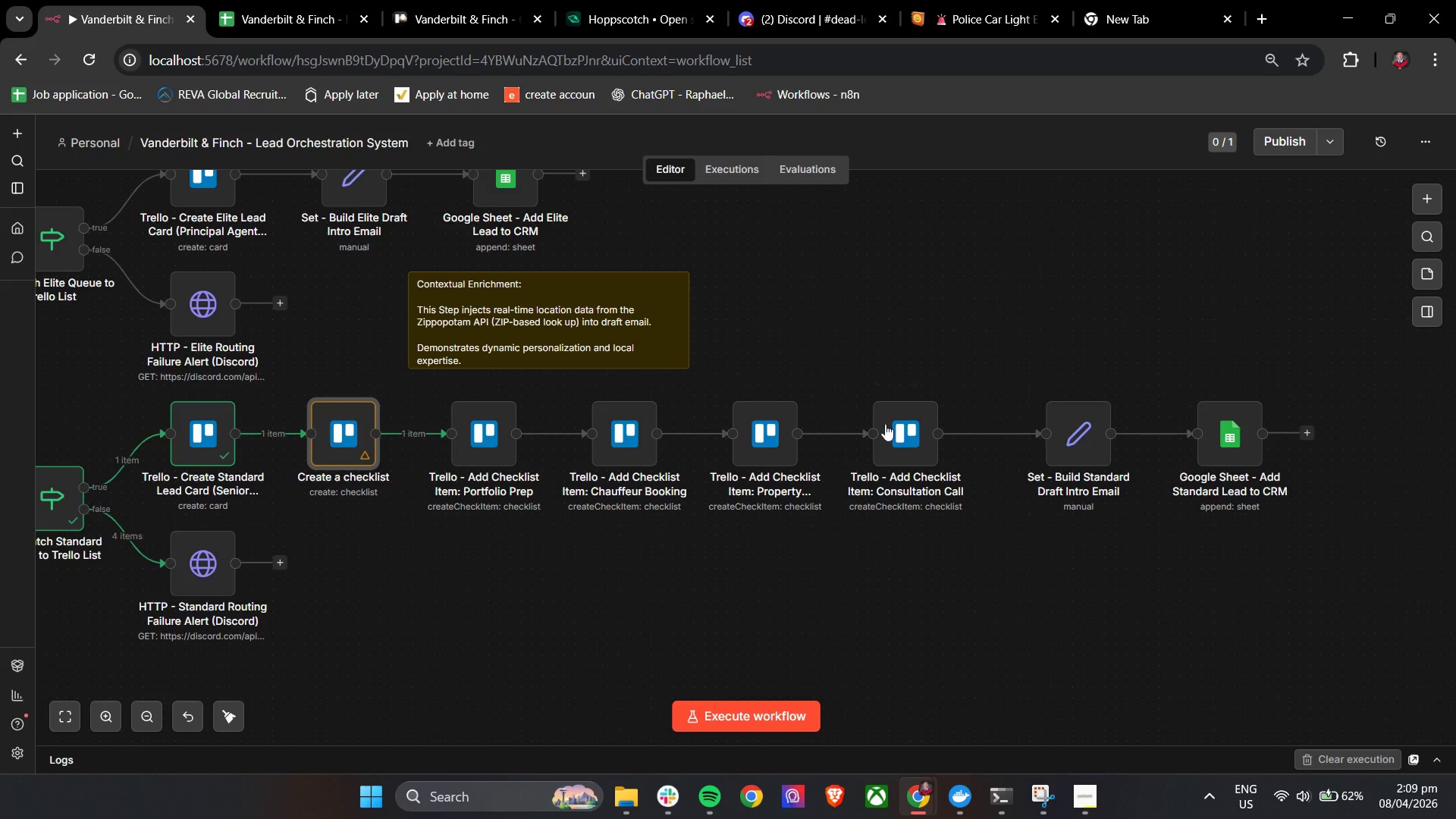 
scroll: coordinate [655, 539], scroll_direction: up, amount: 1.0
 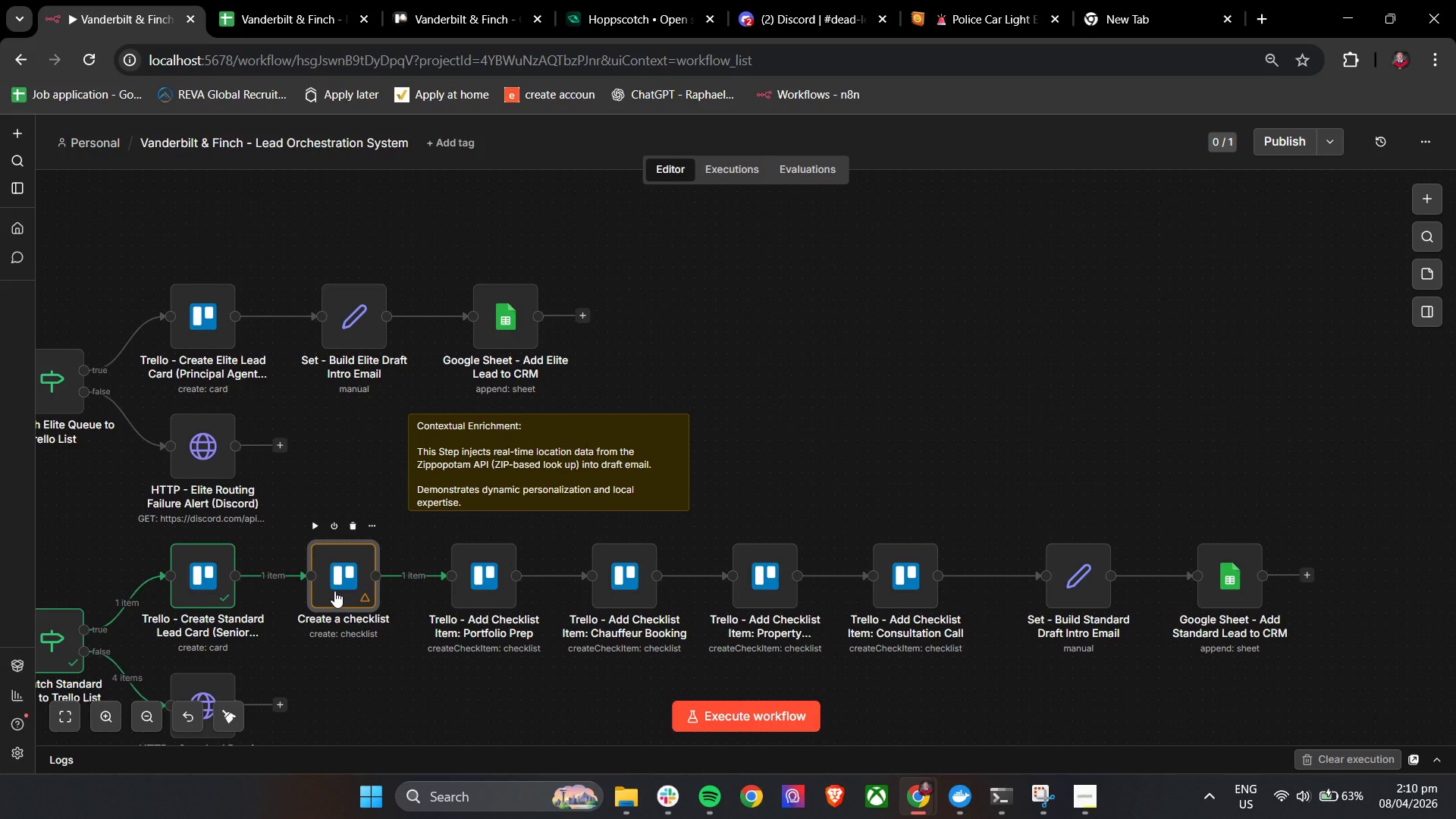 
wait(25.97)
 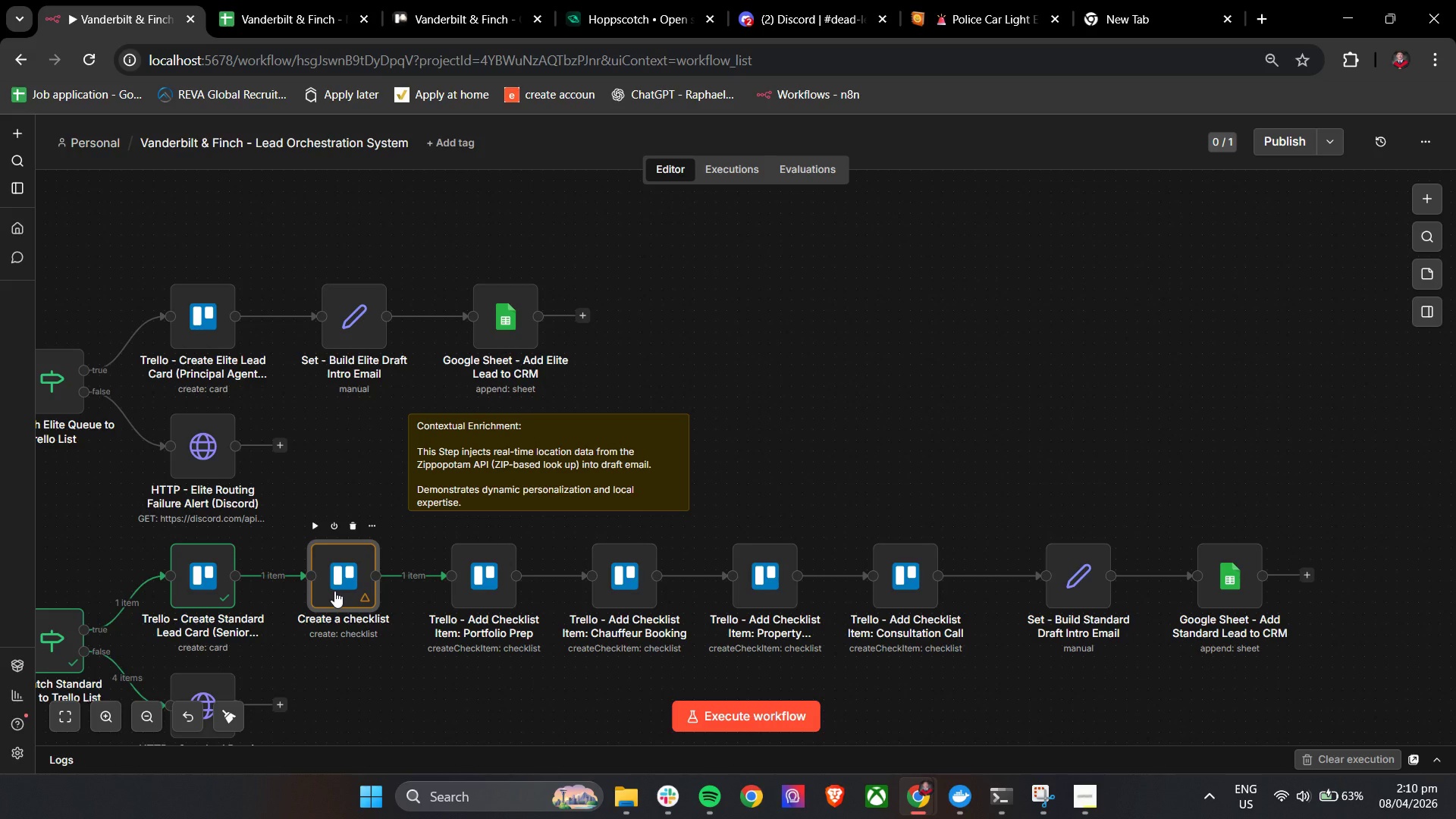 
double_click([353, 589])
 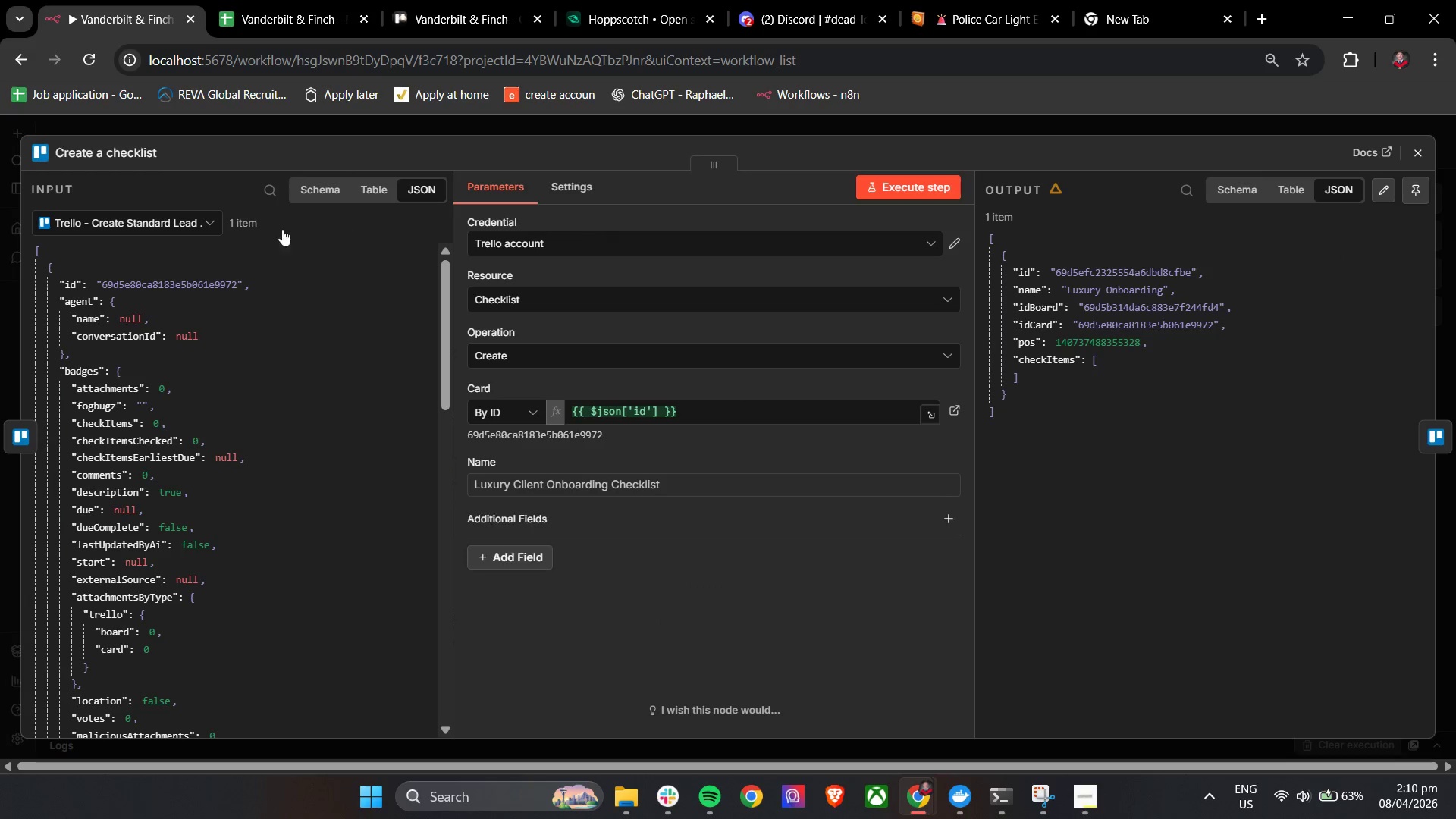 
left_click([125, 155])
 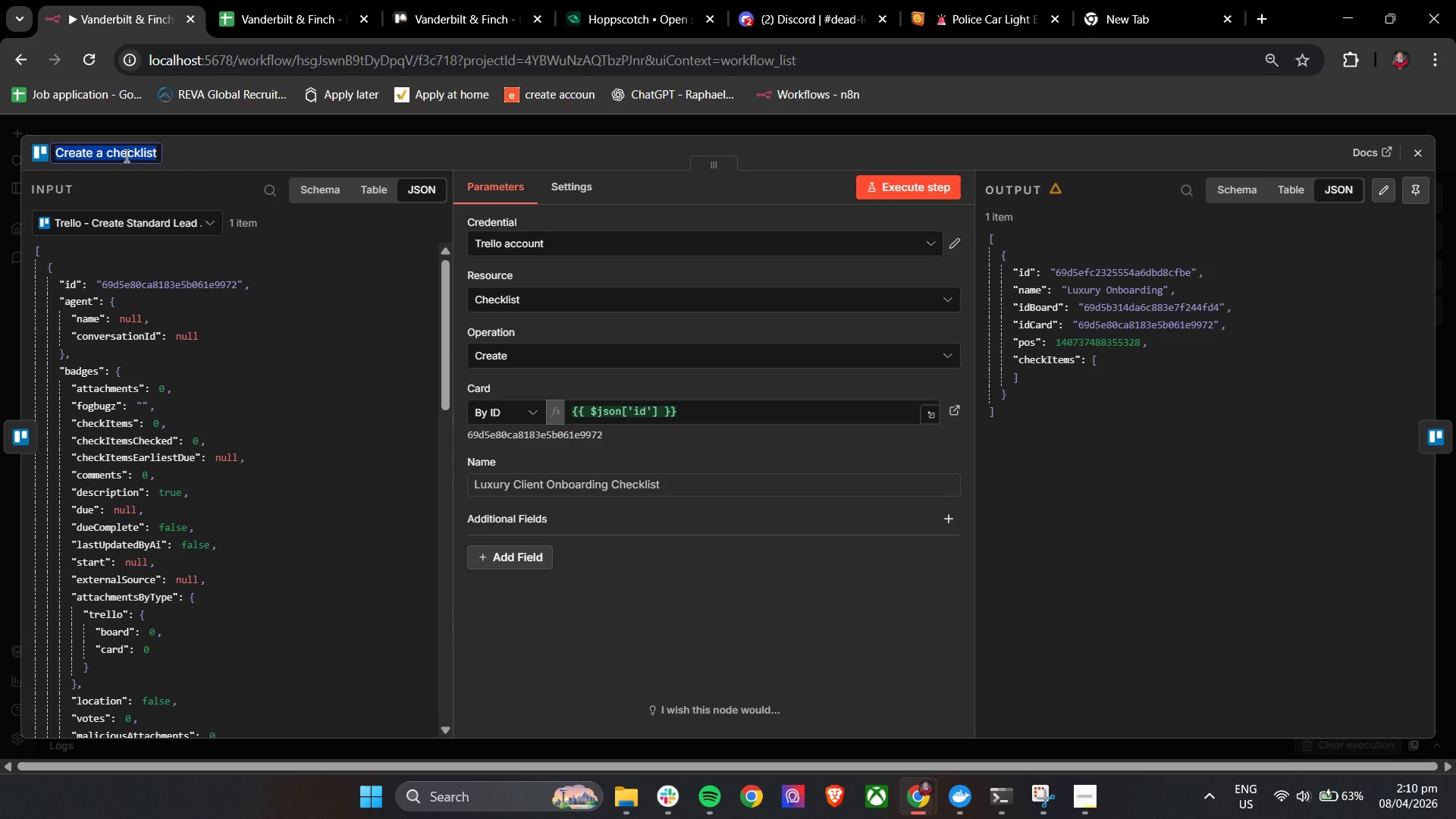 
wait(6.84)
 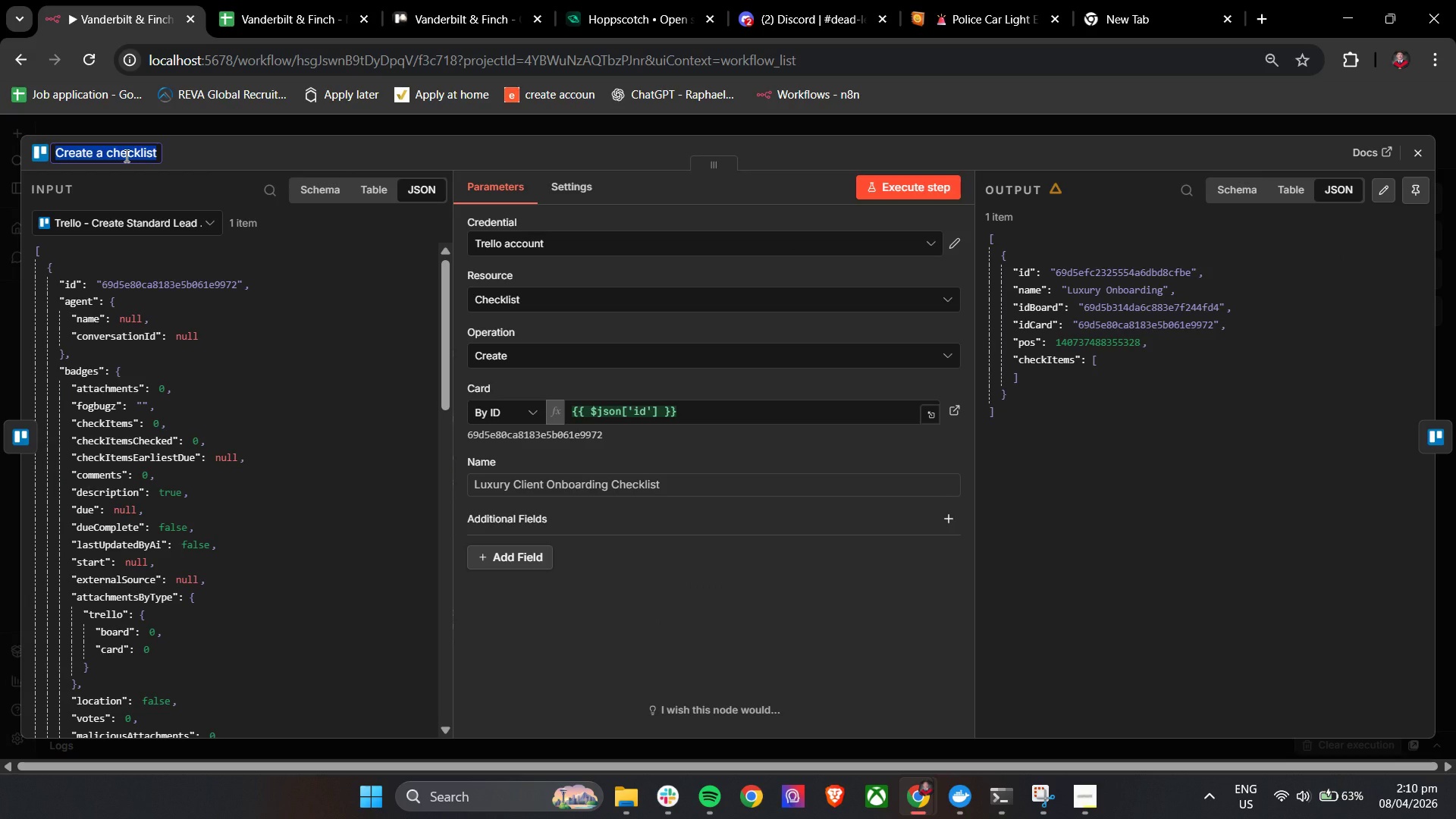 
left_click([391, 139])
 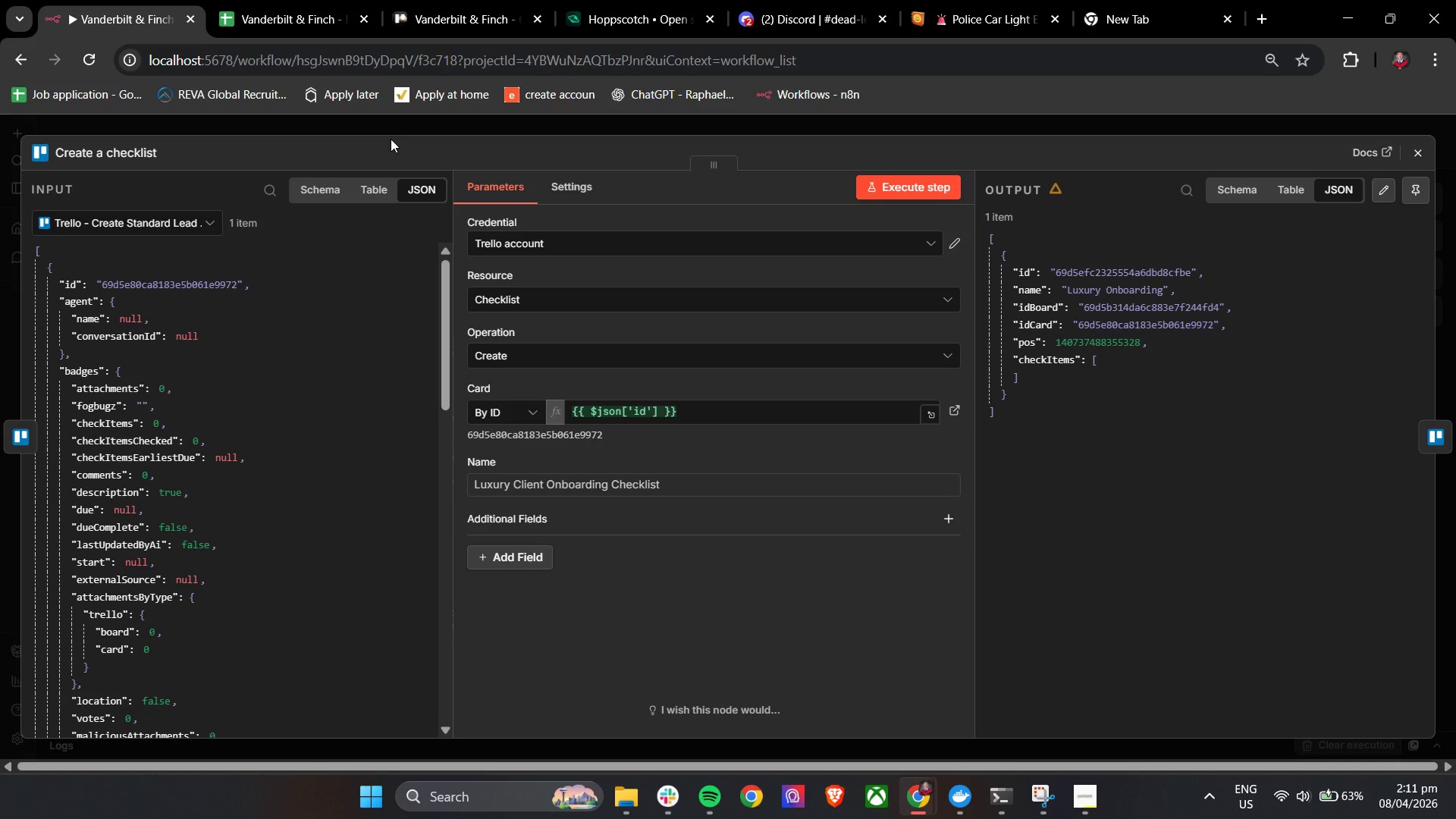 
wait(48.69)
 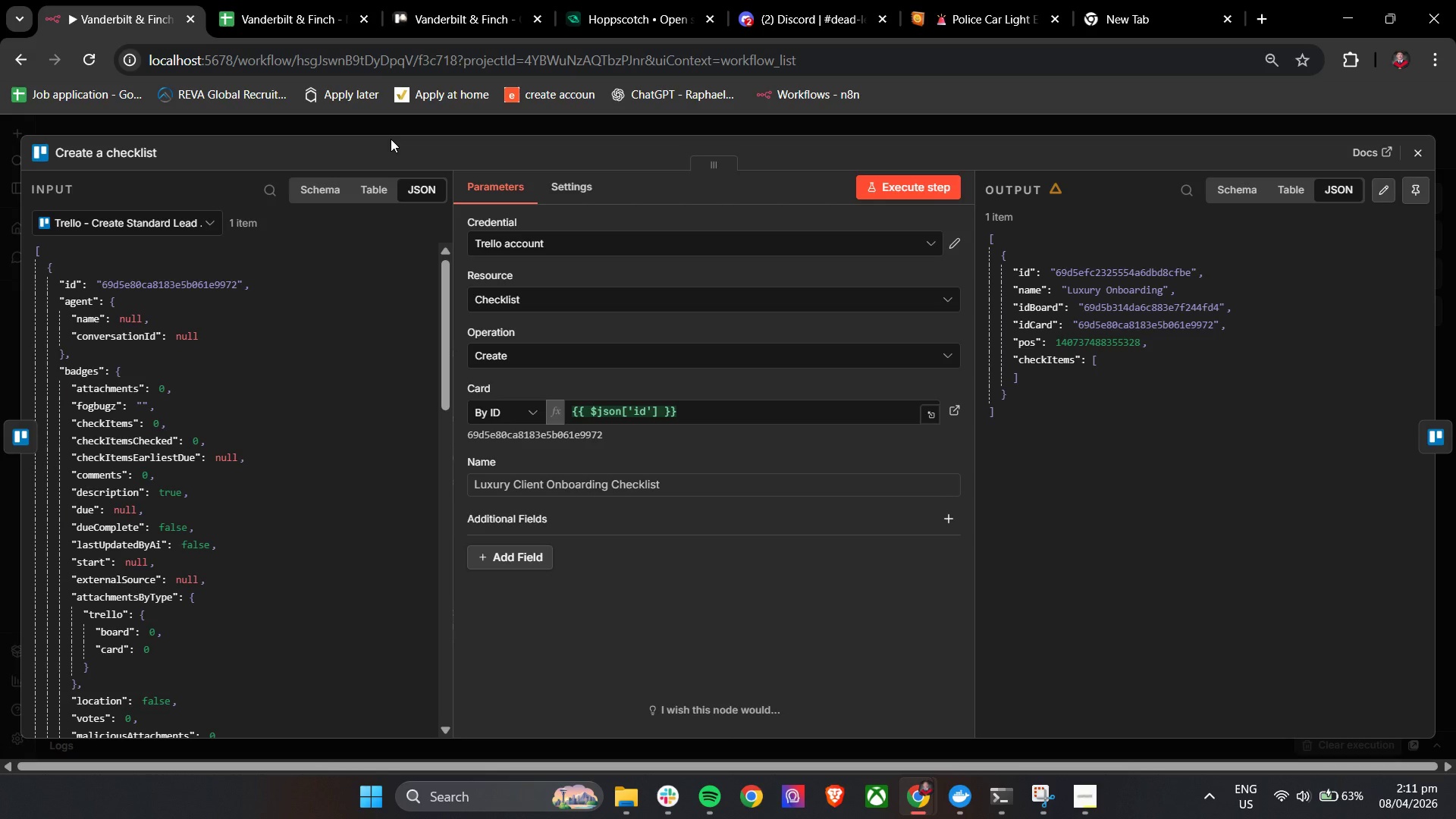 
left_click([85, 158])
 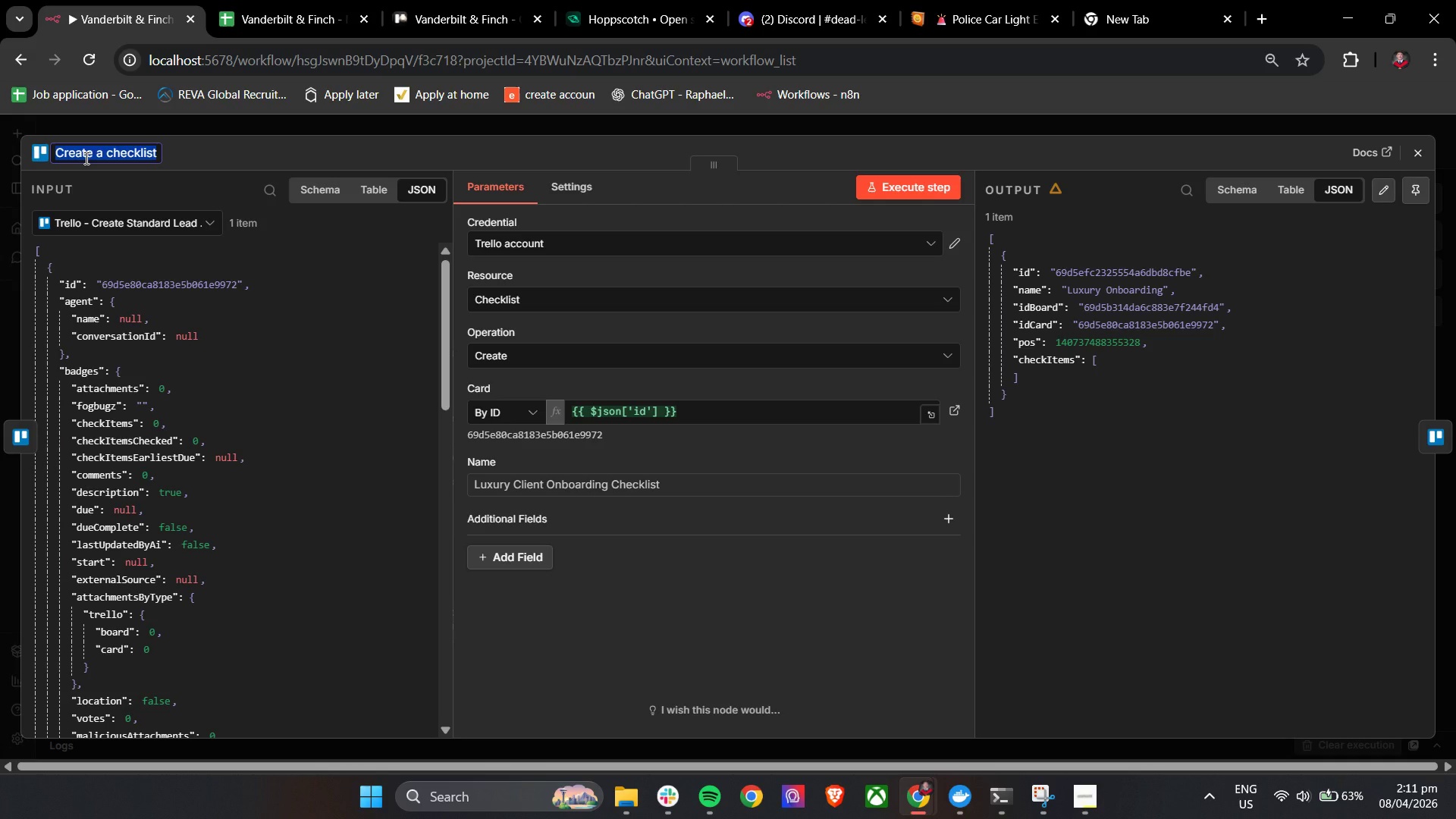 
type(Trello - Create Luxy)
key(Backspace)
type(ury Onboarding Checklist)
 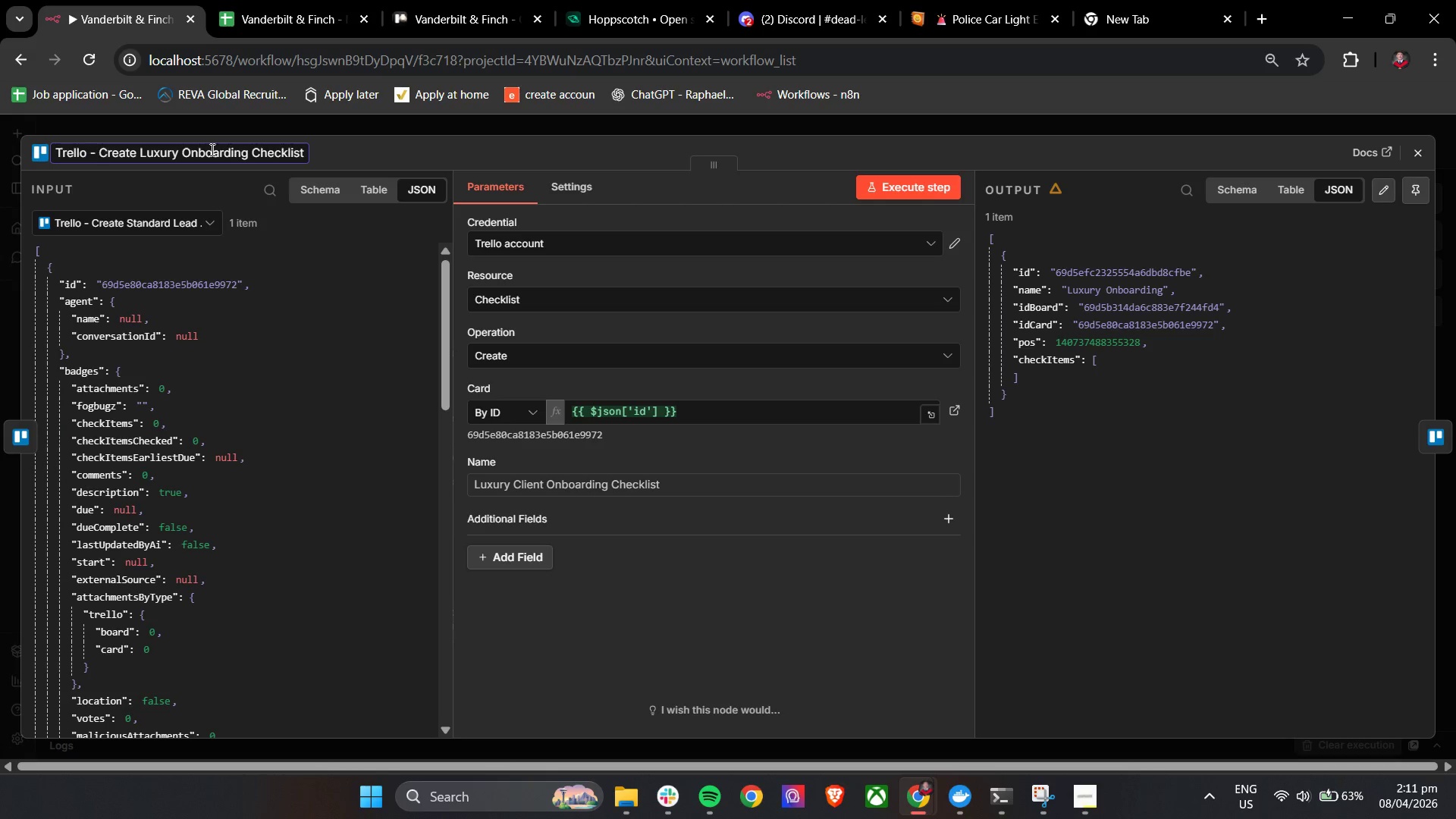 
left_click([410, 155])
 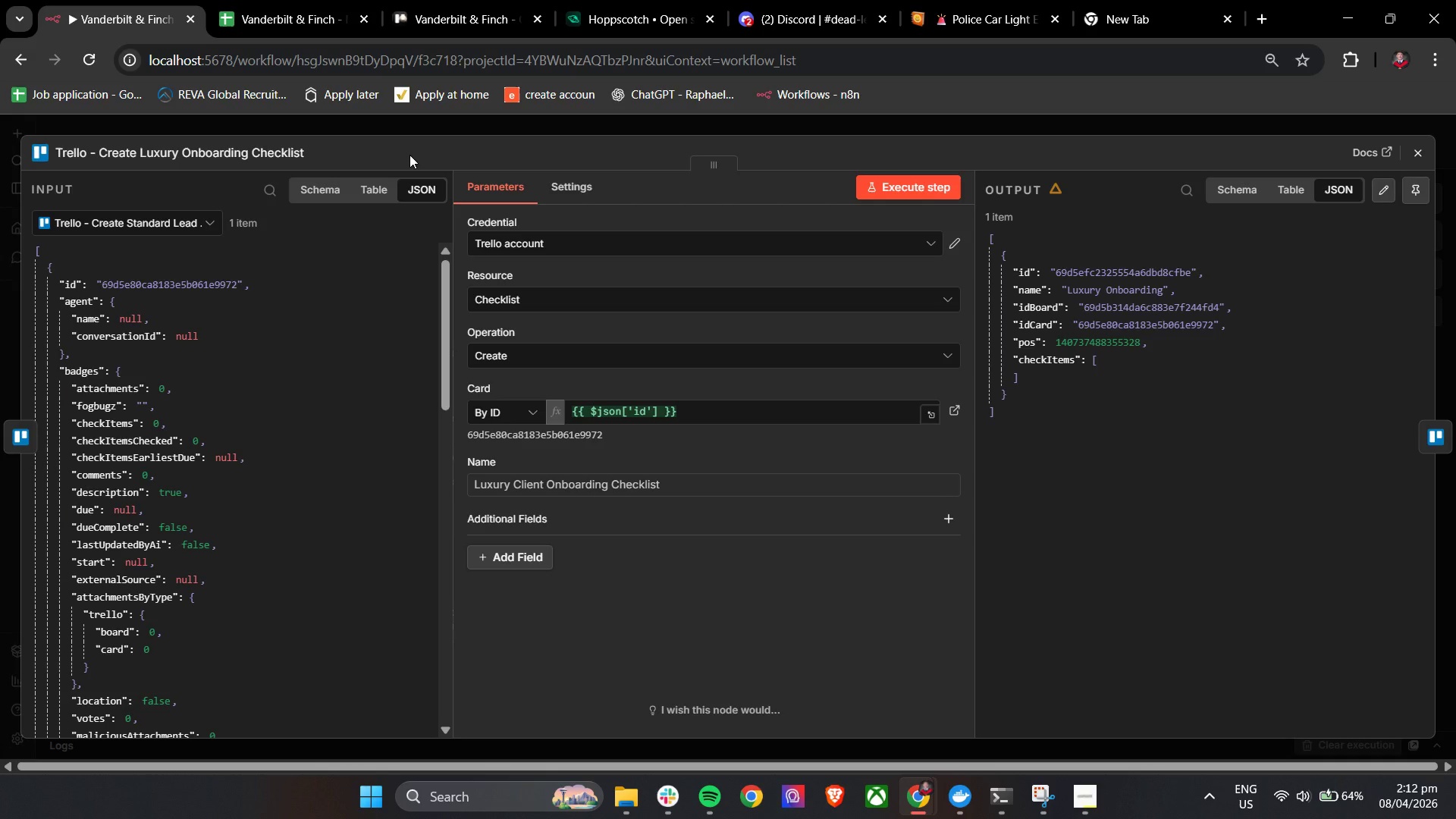 
wait(32.0)
 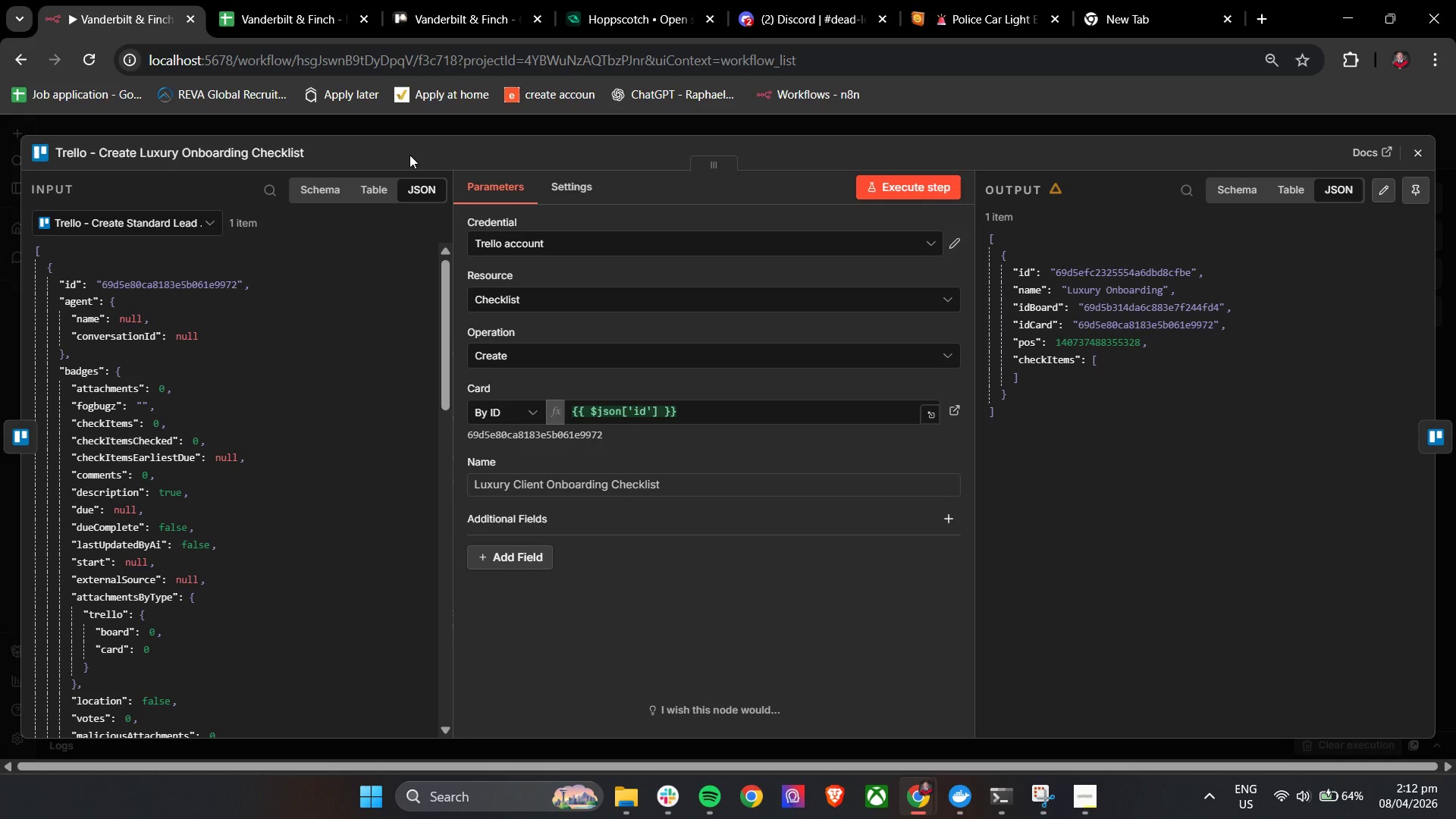 
left_click([1426, 146])
 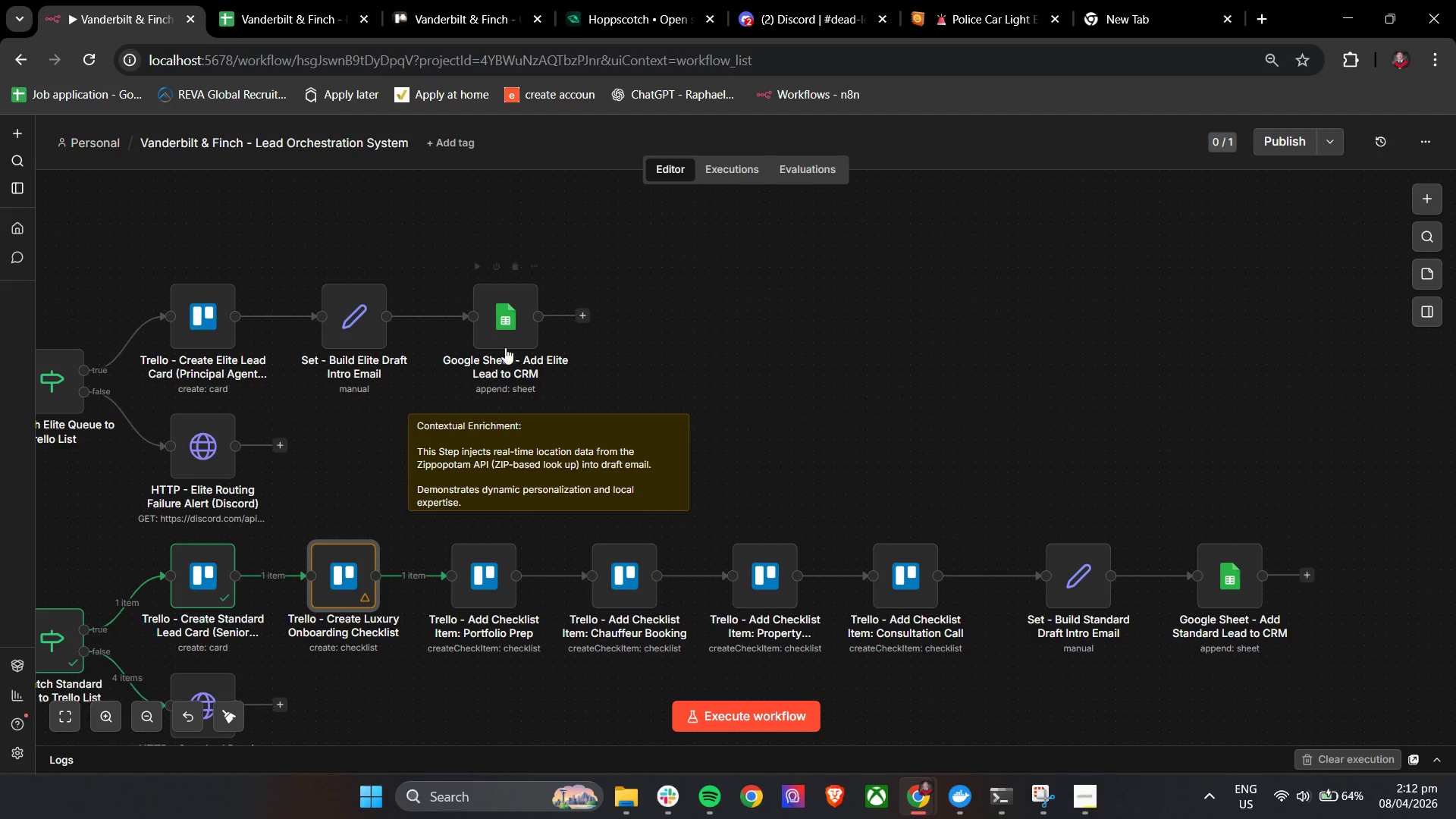 
left_click_drag(start_coordinate=[277, 246], to_coordinate=[615, 385])
 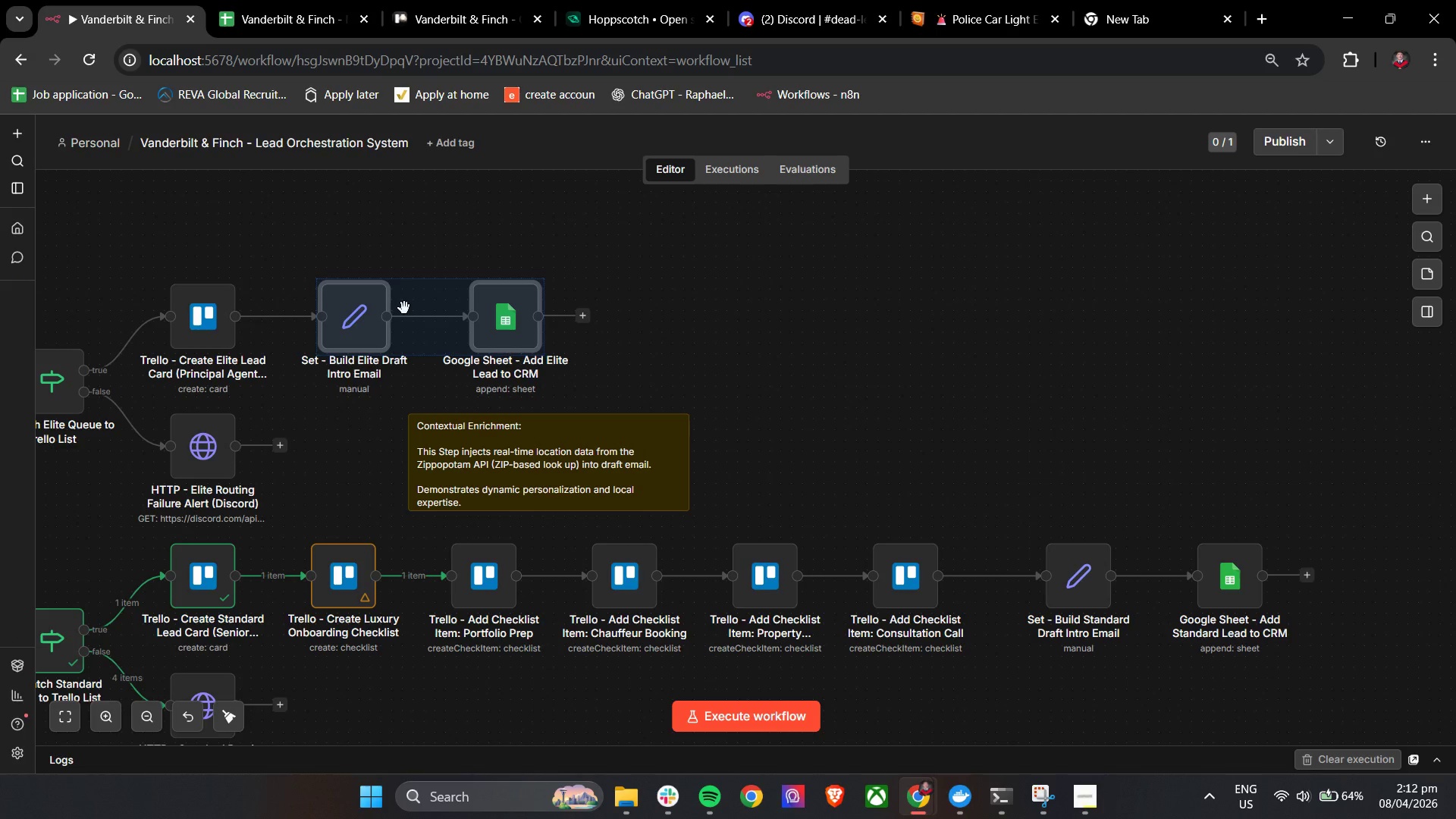 
left_click_drag(start_coordinate=[404, 308], to_coordinate=[1133, 312])
 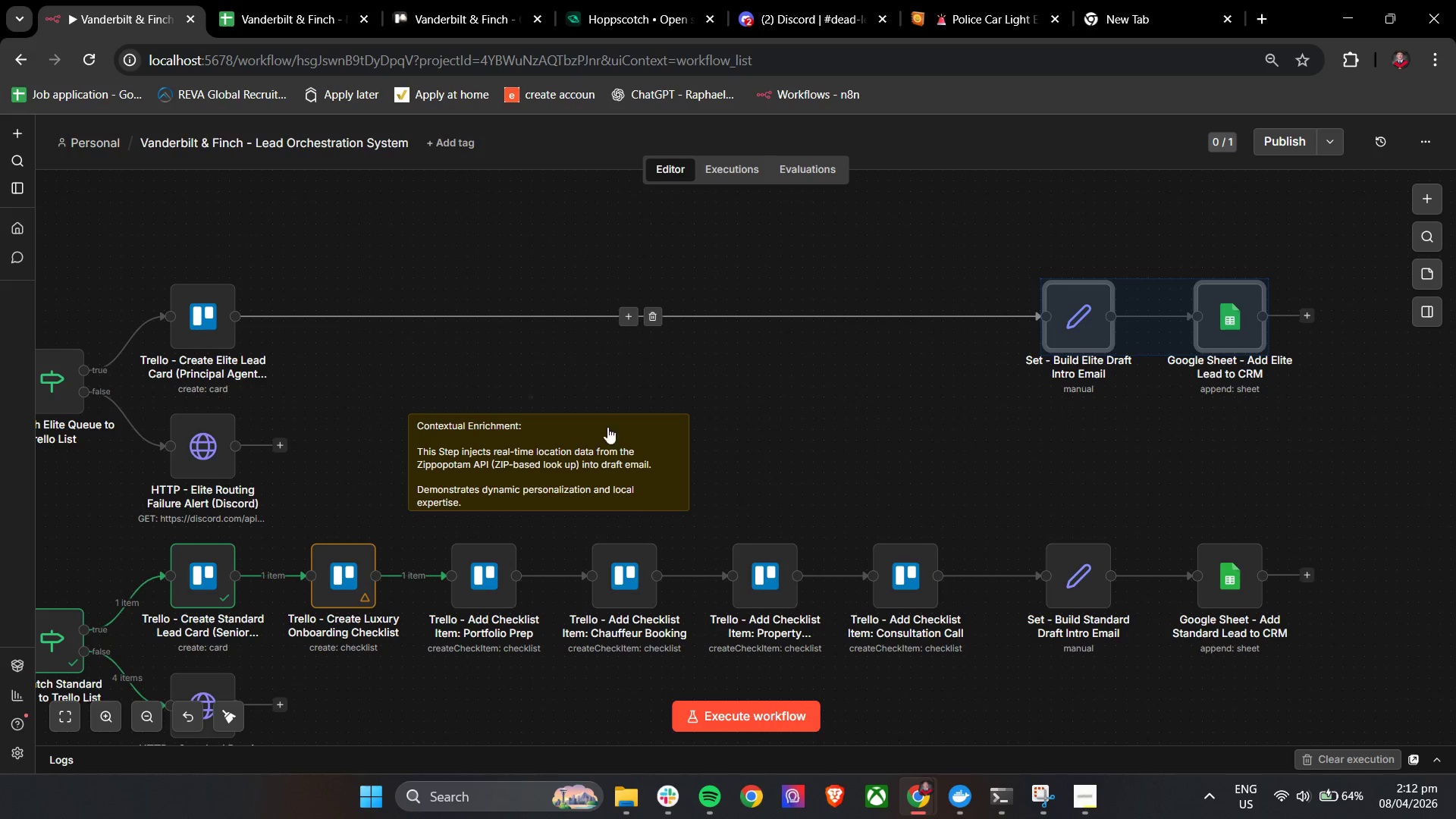 
wait(6.59)
 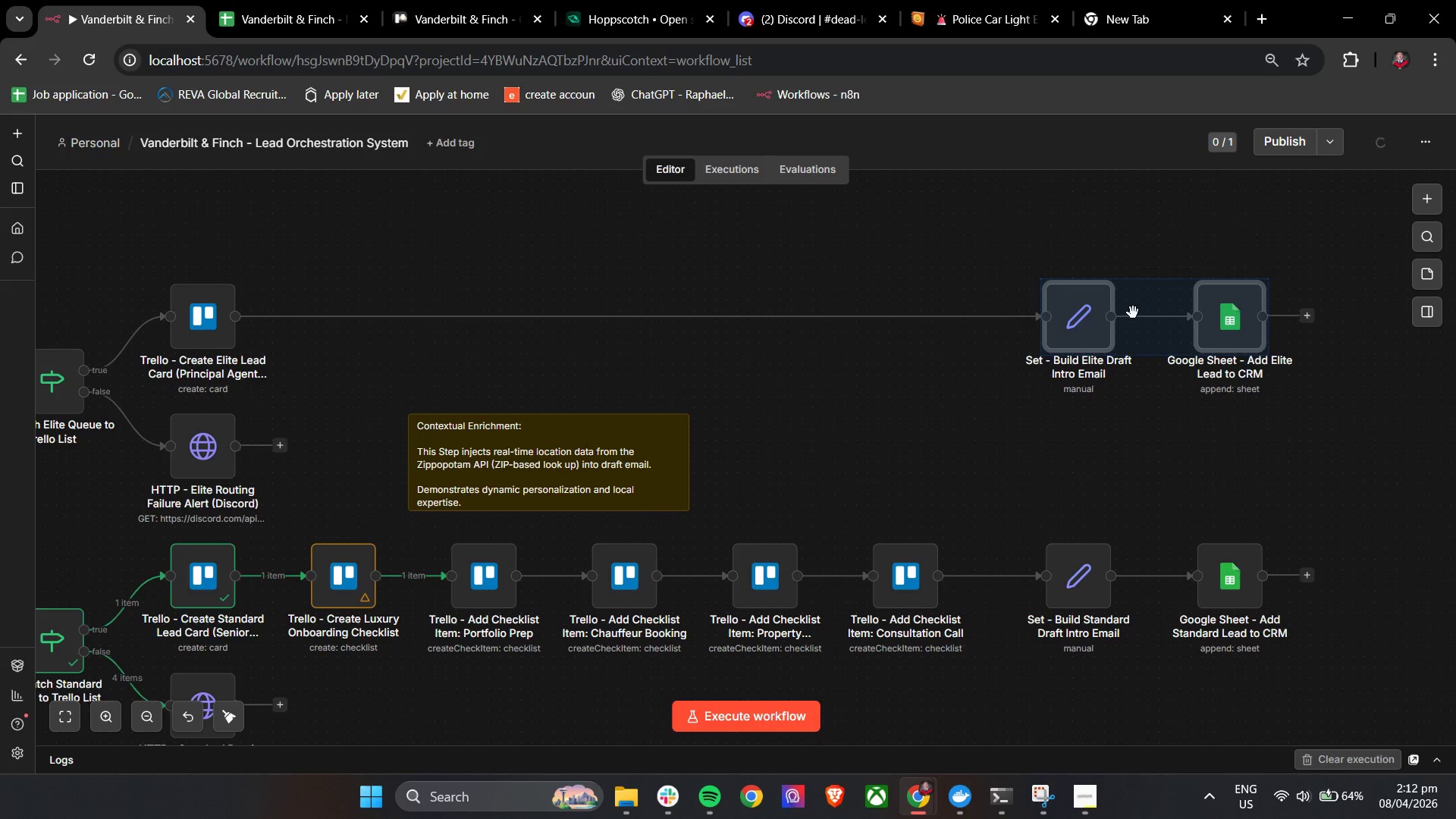 
left_click([649, 317])
 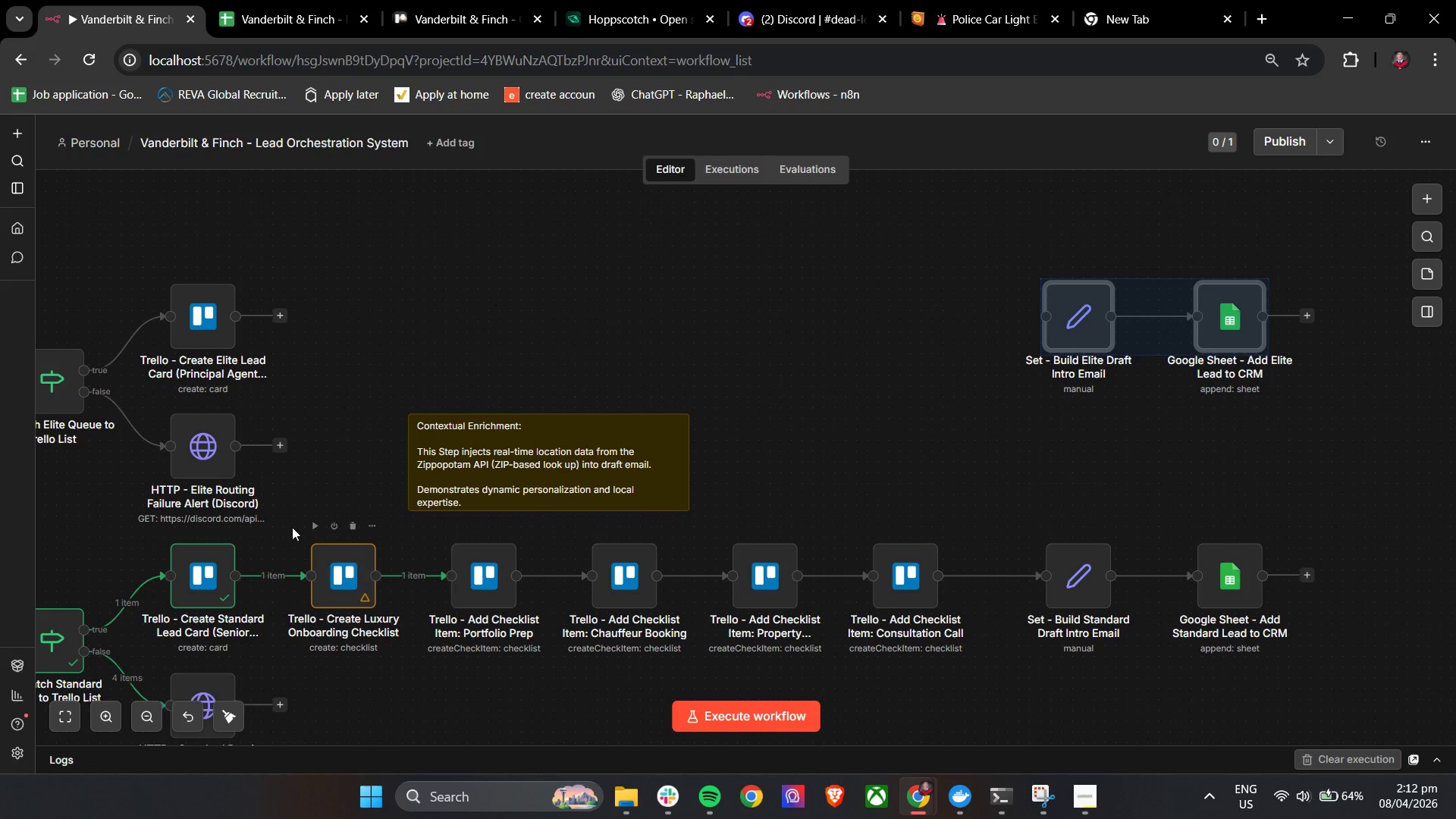 
left_click_drag(start_coordinate=[284, 519], to_coordinate=[1015, 664])
 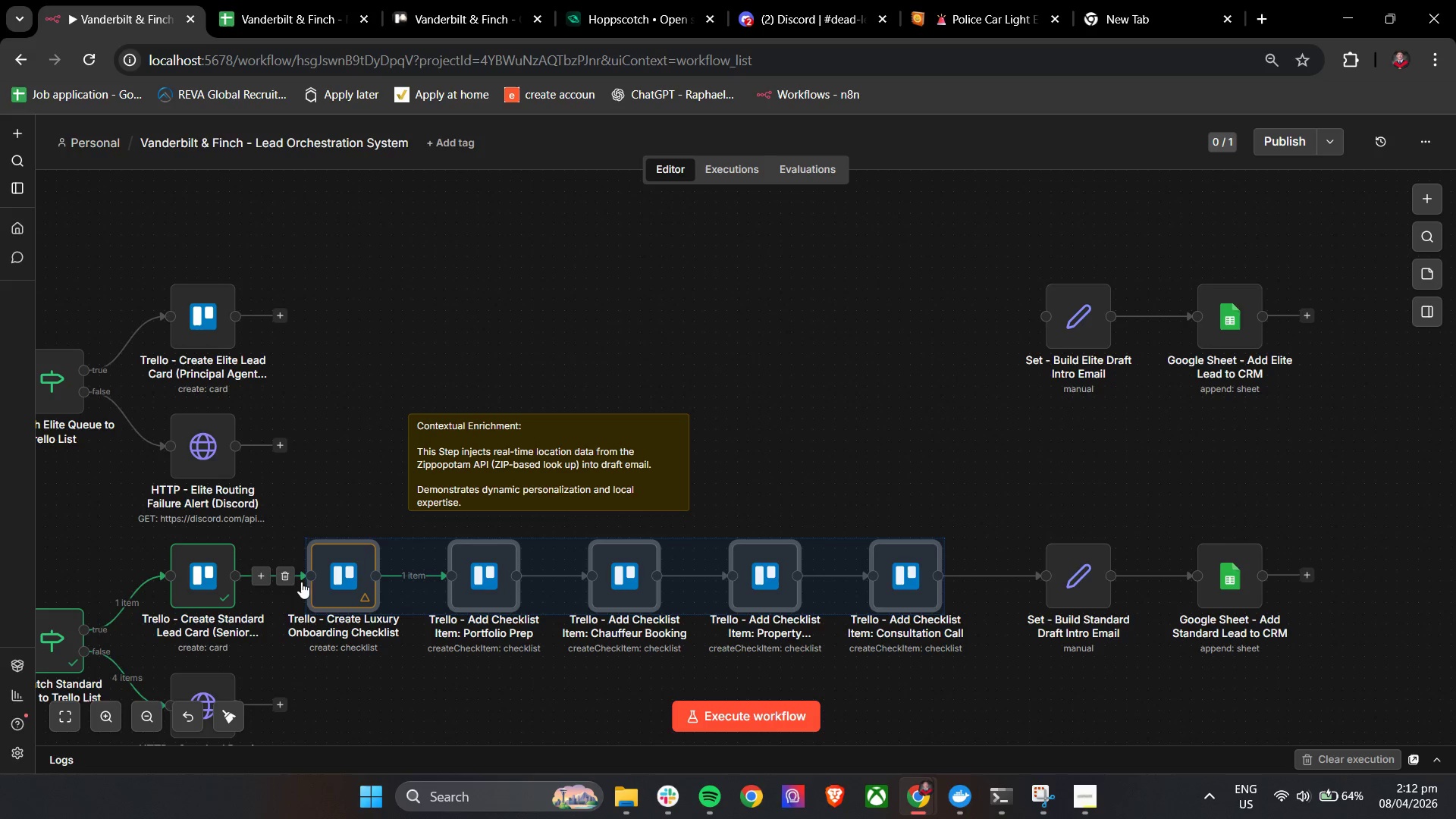 
key(Control+C)
 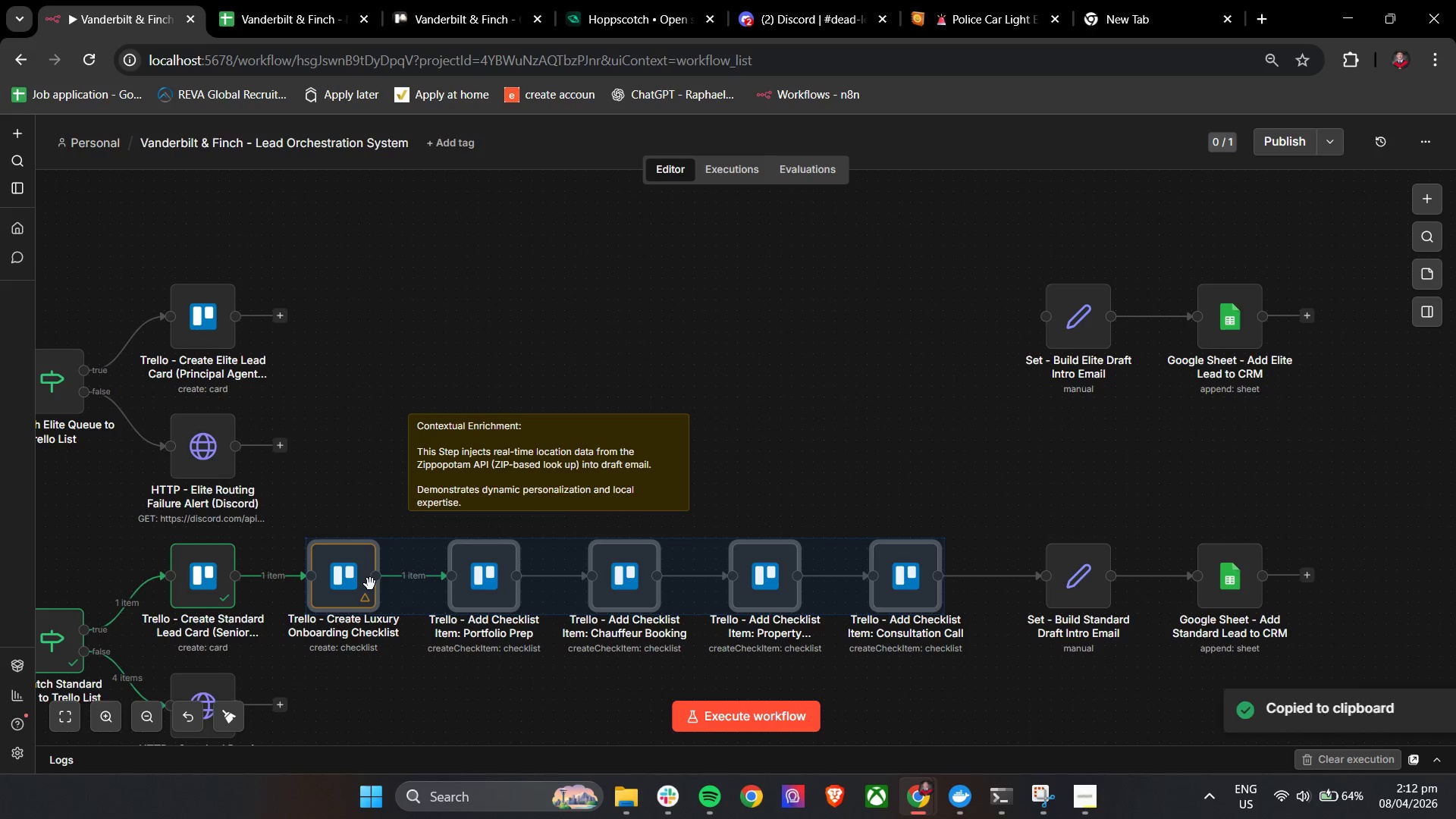 
key(Control+V)
 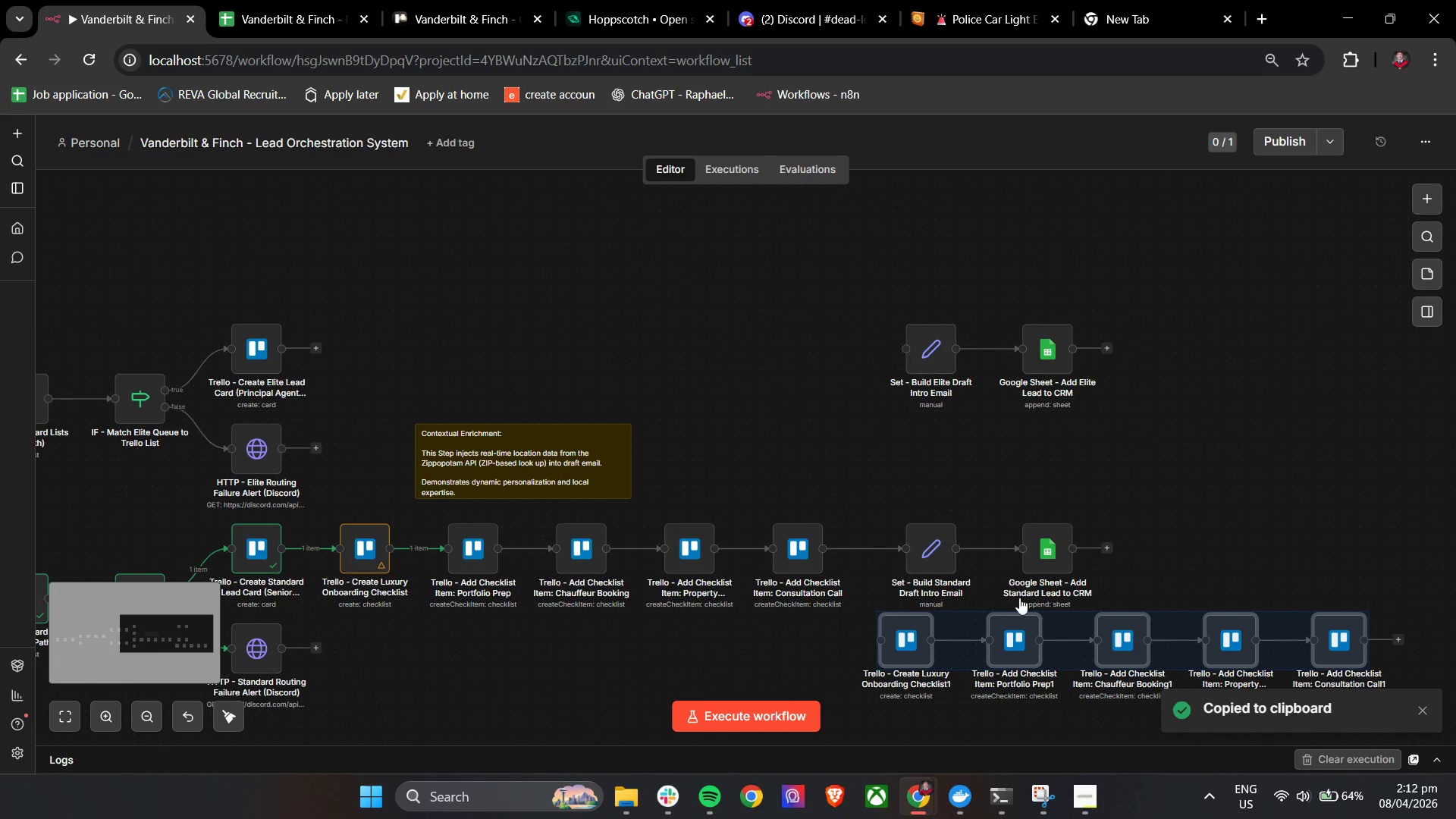 
left_click_drag(start_coordinate=[1075, 642], to_coordinate=[550, 354])
 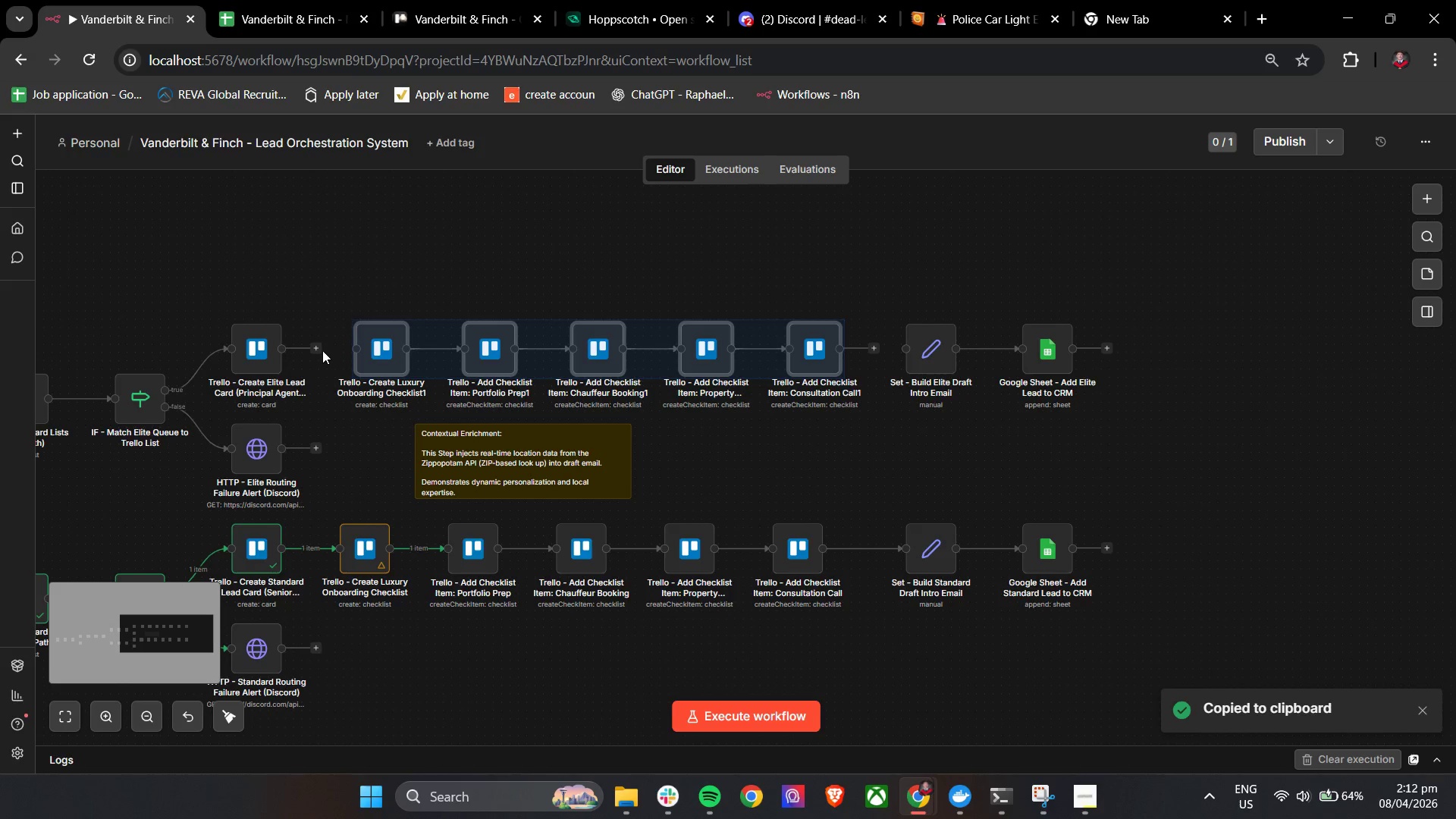 
left_click_drag(start_coordinate=[320, 349], to_coordinate=[348, 350])
 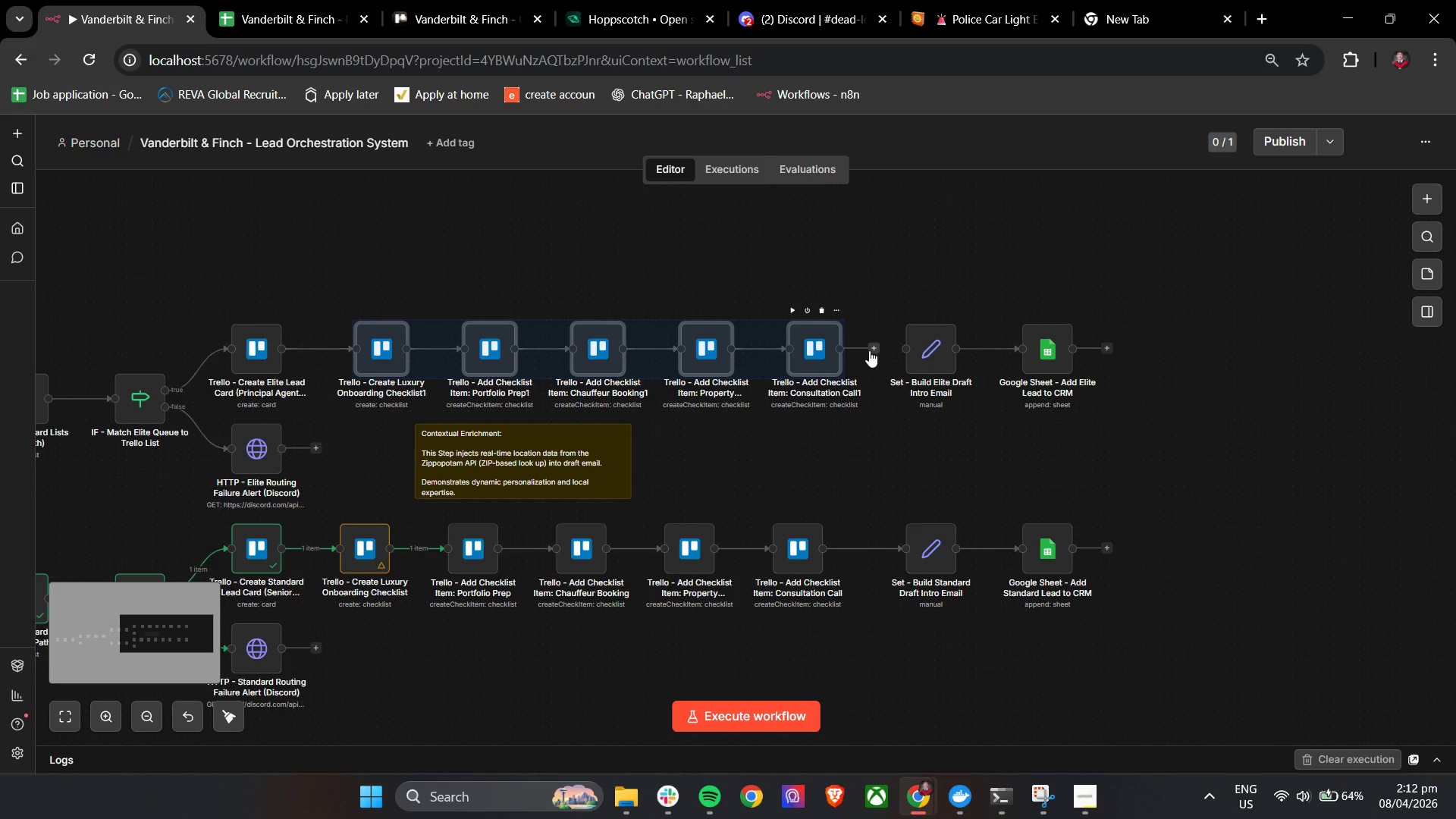 
left_click_drag(start_coordinate=[873, 350], to_coordinate=[900, 353])
 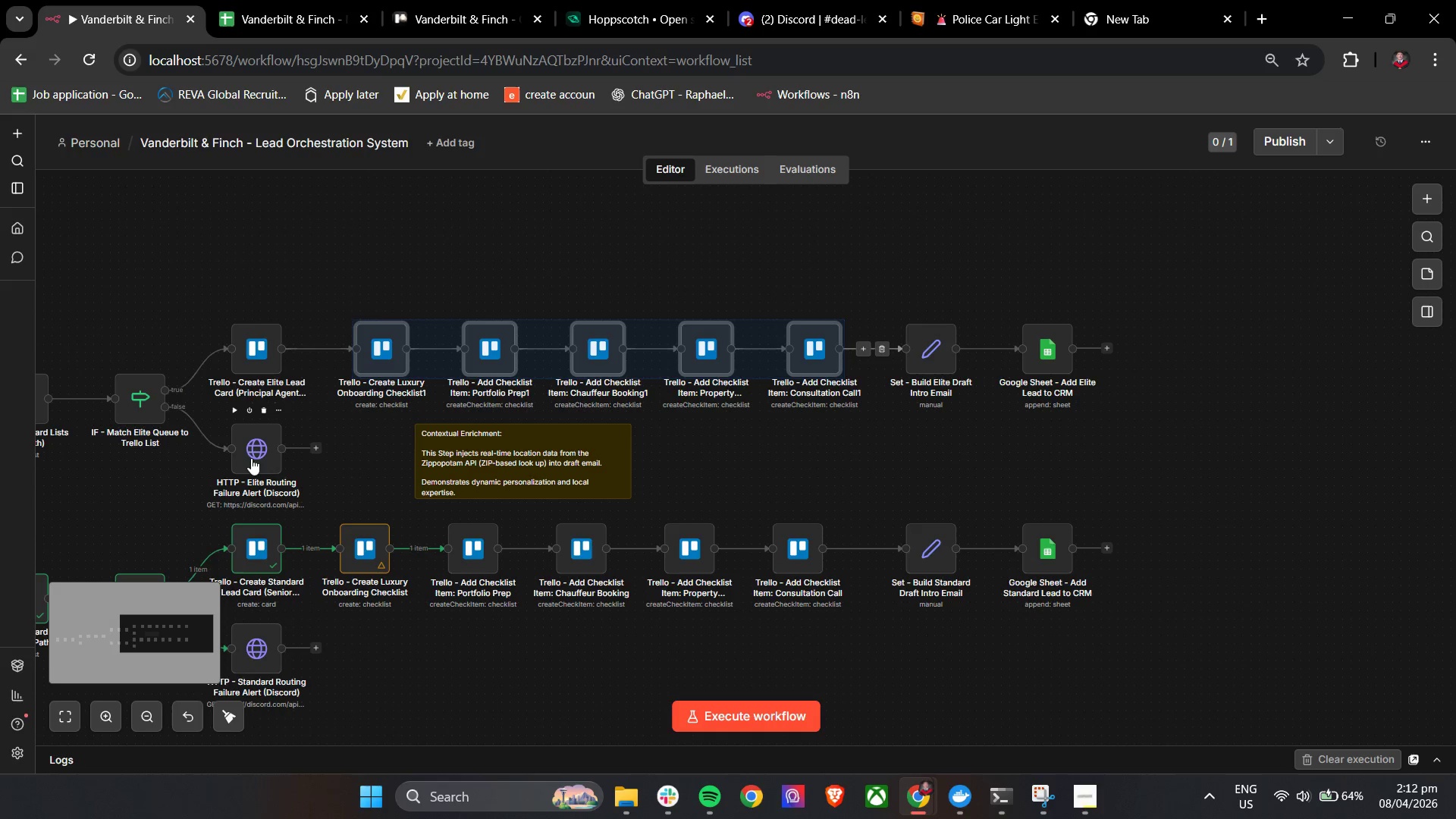 
hold_key(key=ControlLeft, duration=1.0)
scroll: coordinate [388, 478], scroll_direction: up, amount: 3.0
 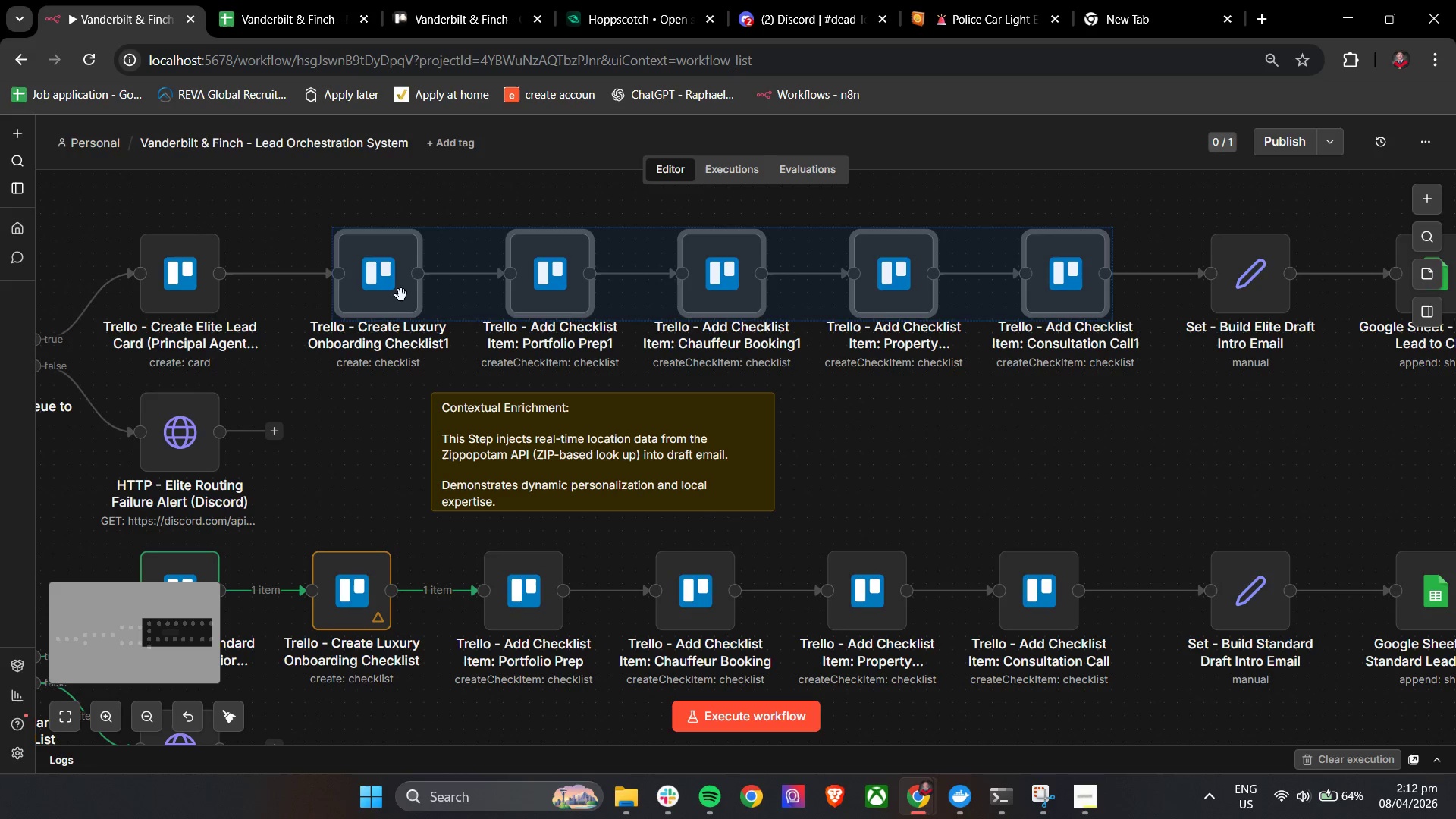 
double_click([401, 293])
 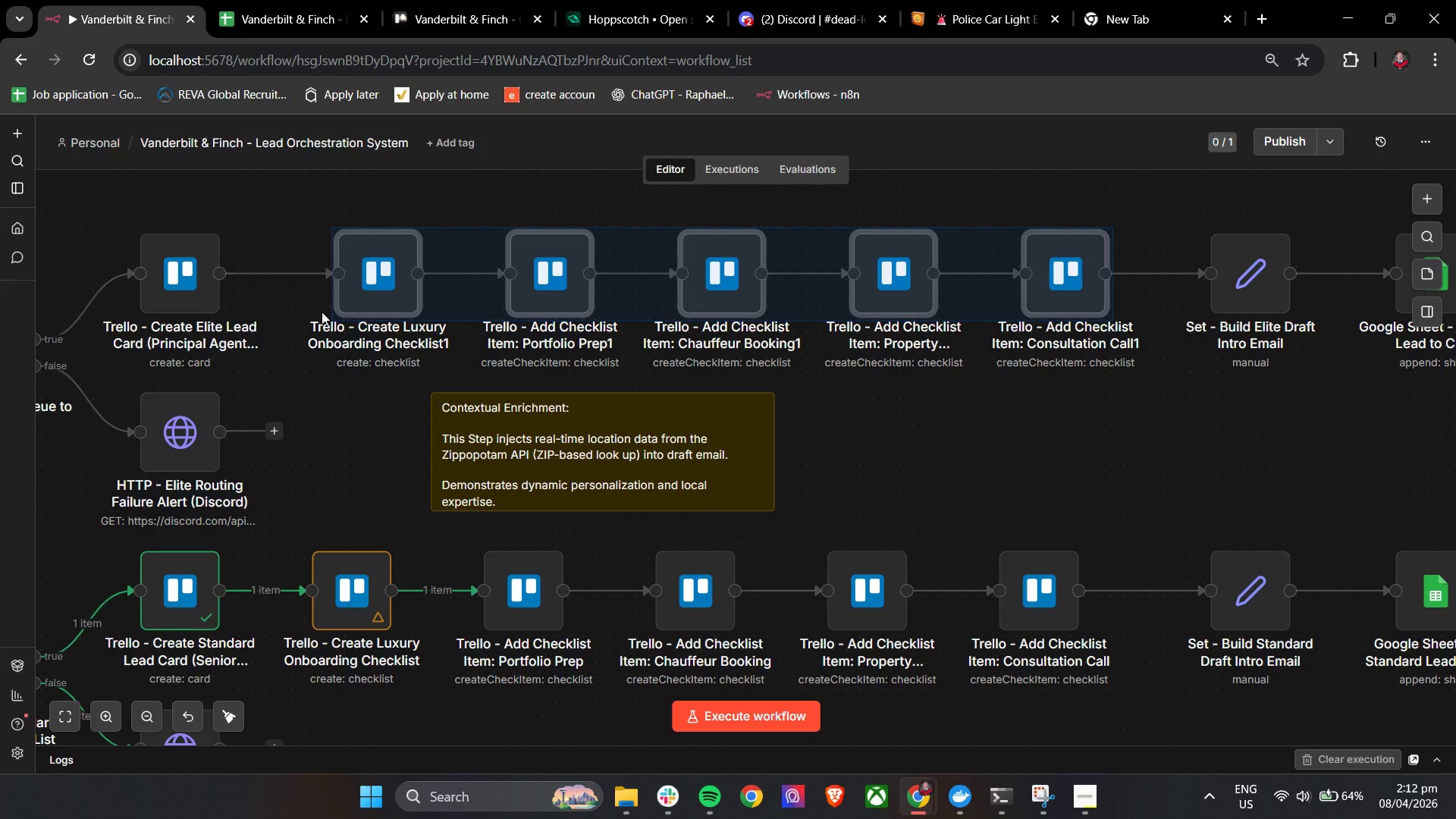 
left_click([294, 221])
 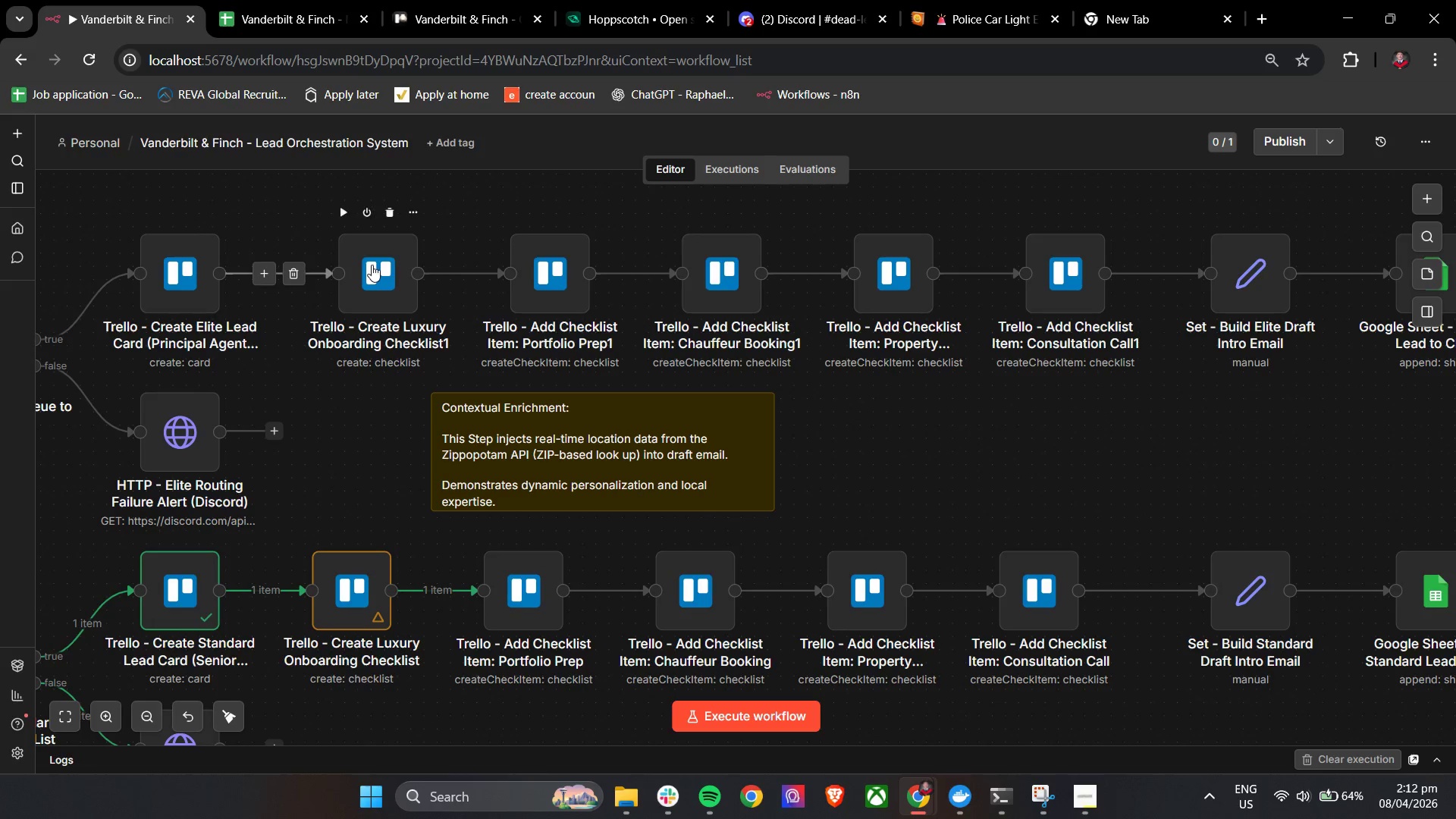 
double_click([372, 265])
 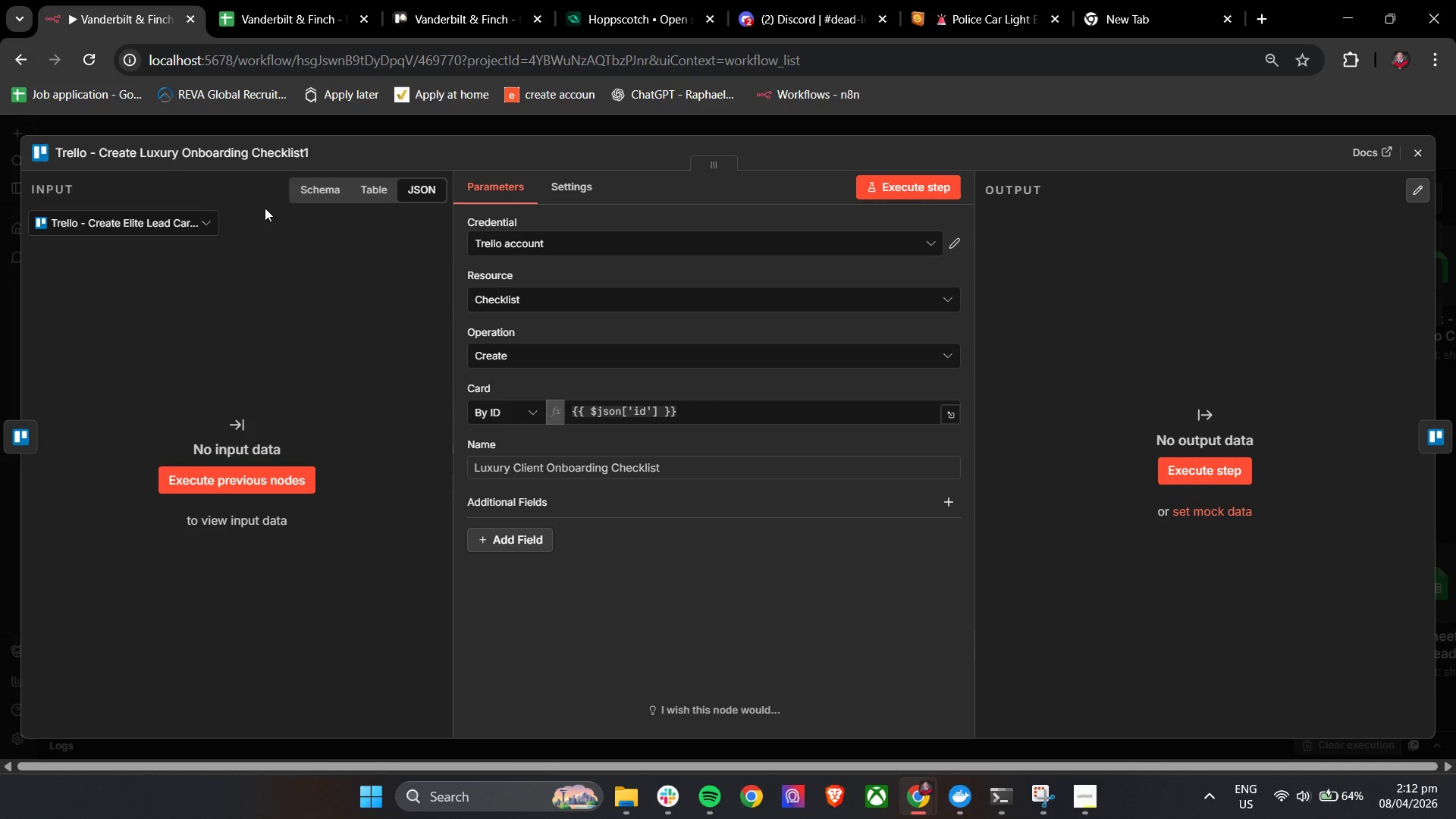 
wait(7.41)
 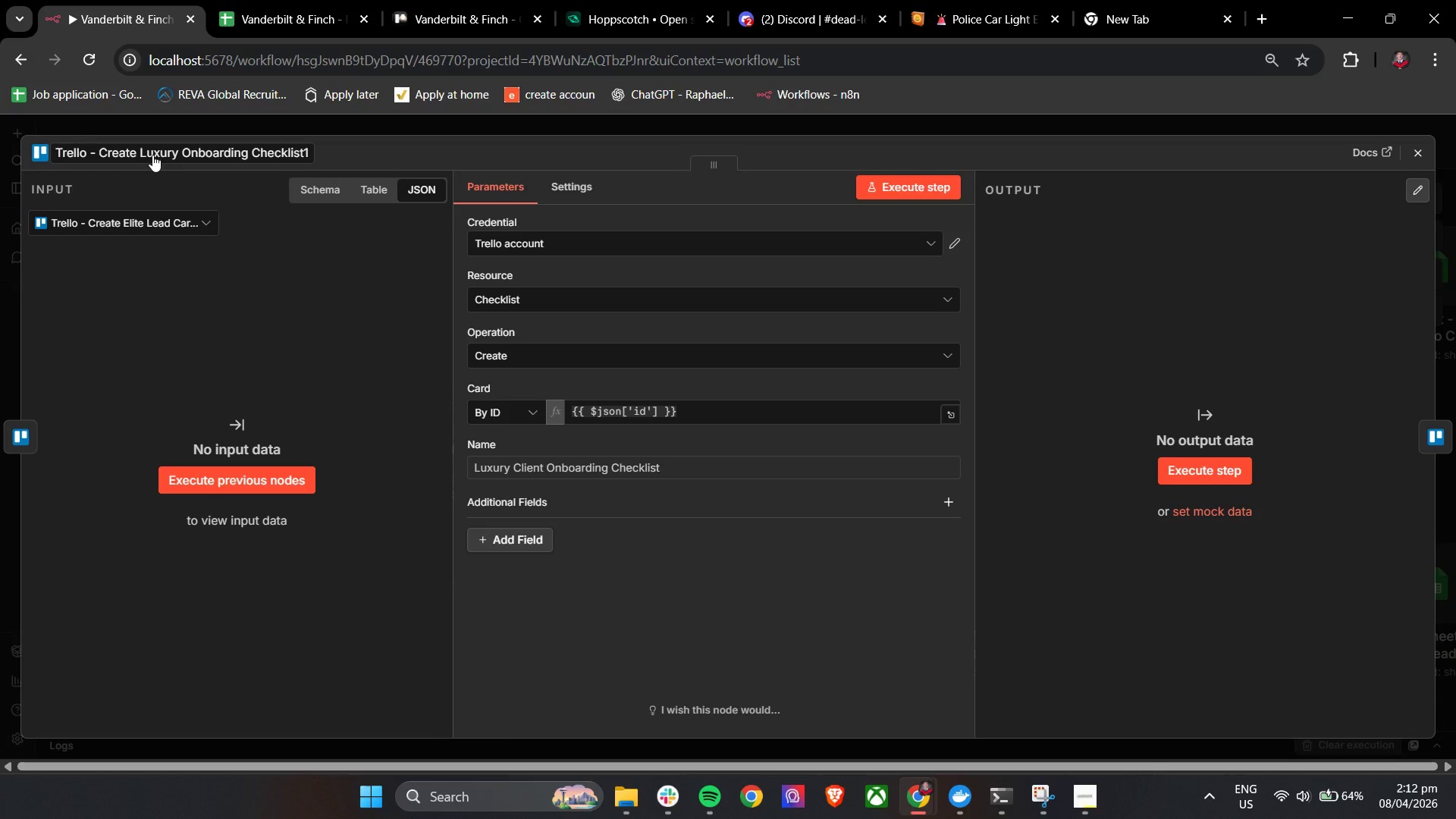 
double_click([204, 154])
 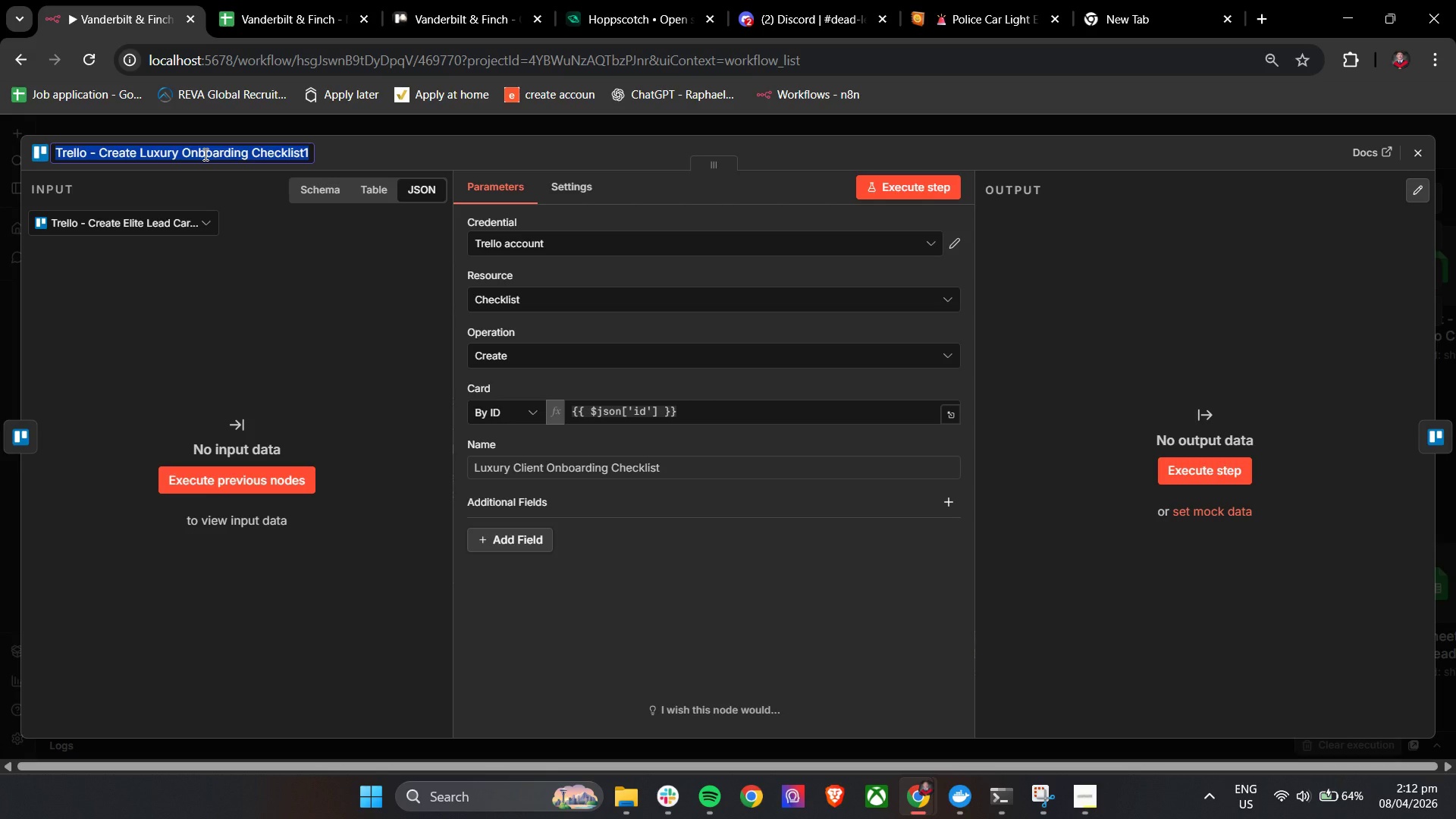 
left_click([204, 154])
 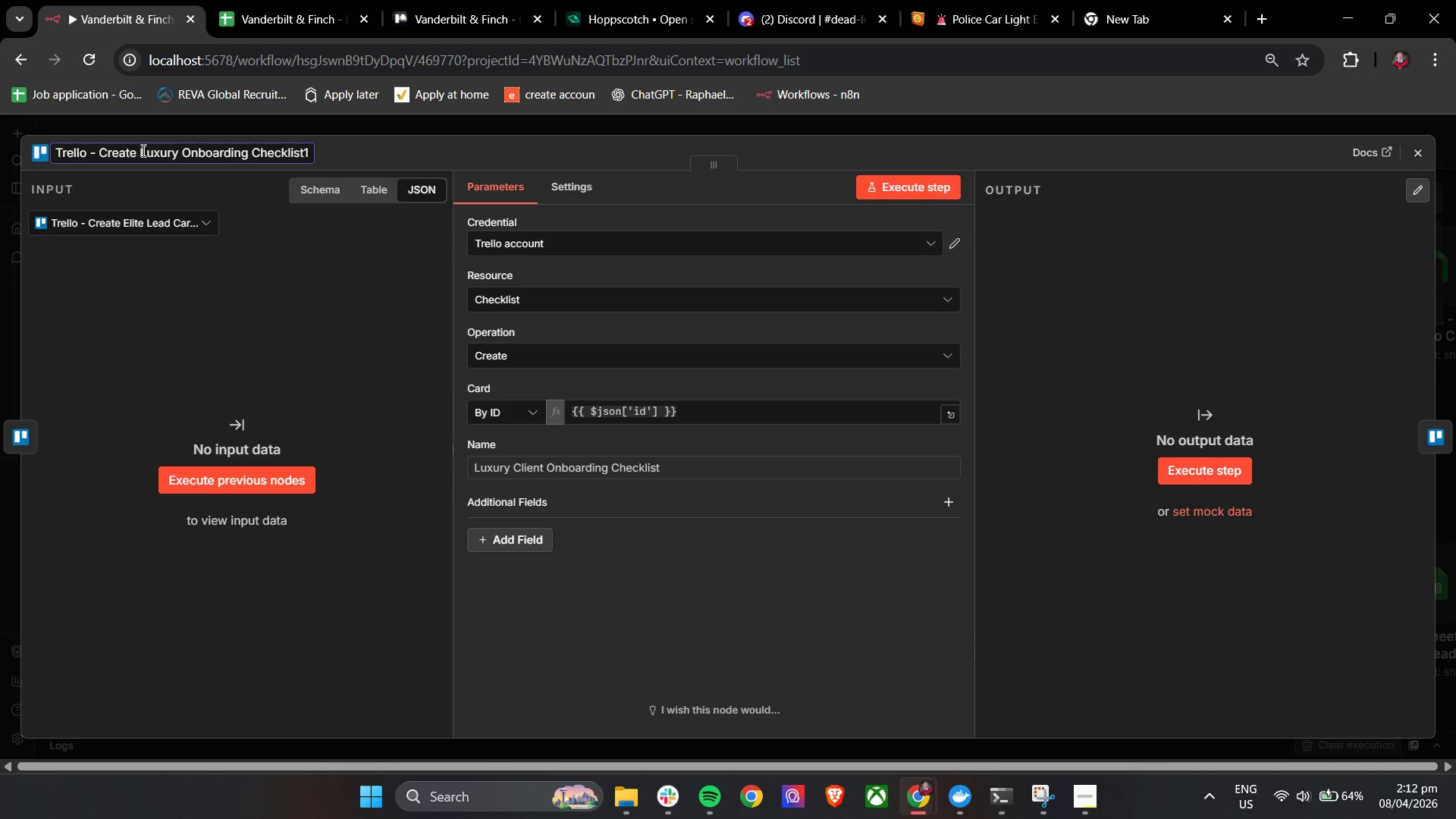 
left_click_drag(start_coordinate=[140, 150], to_coordinate=[365, 155])
 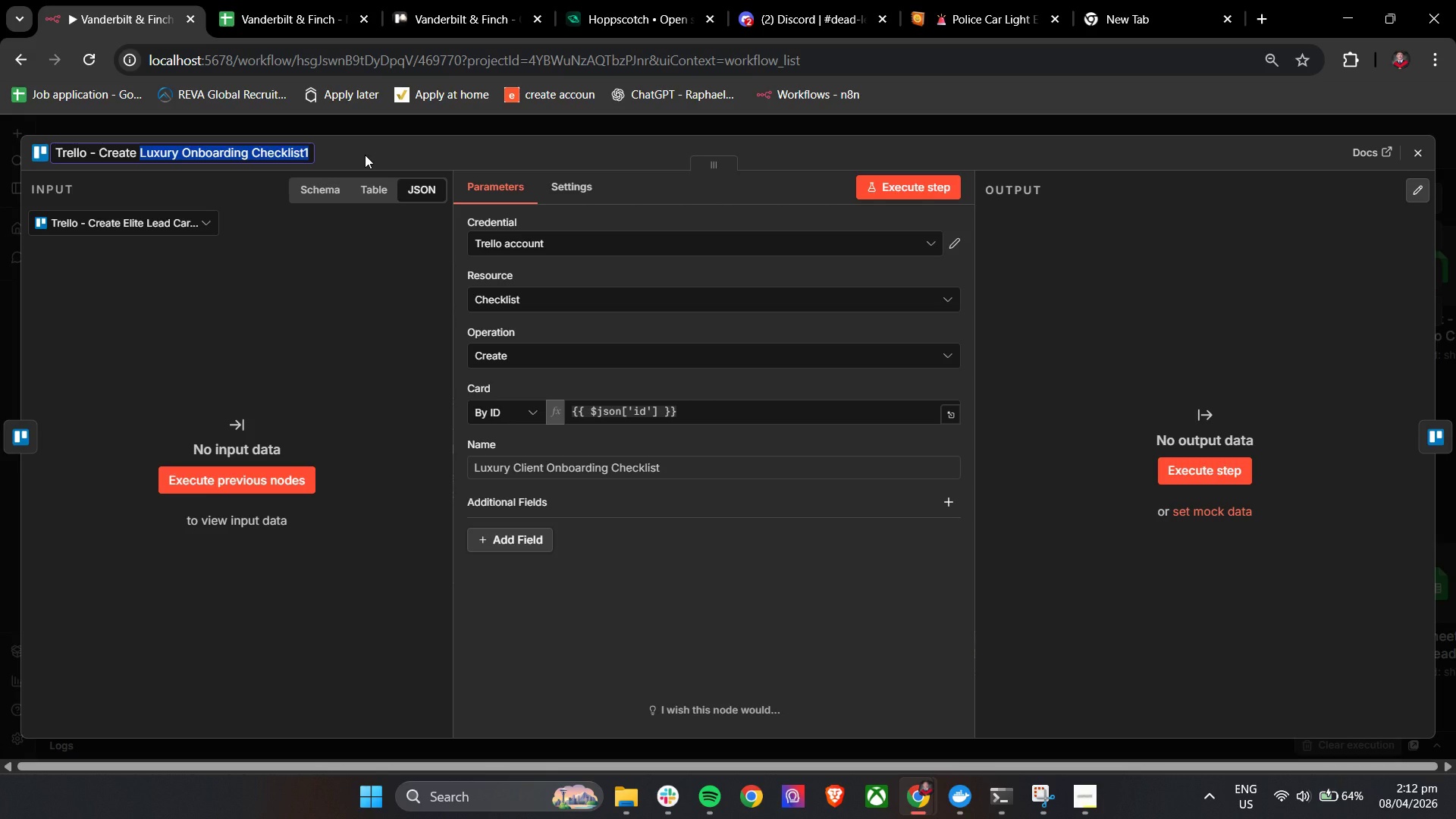 
key(Backspace)
type(Elite Client Onboarding Checklist)
 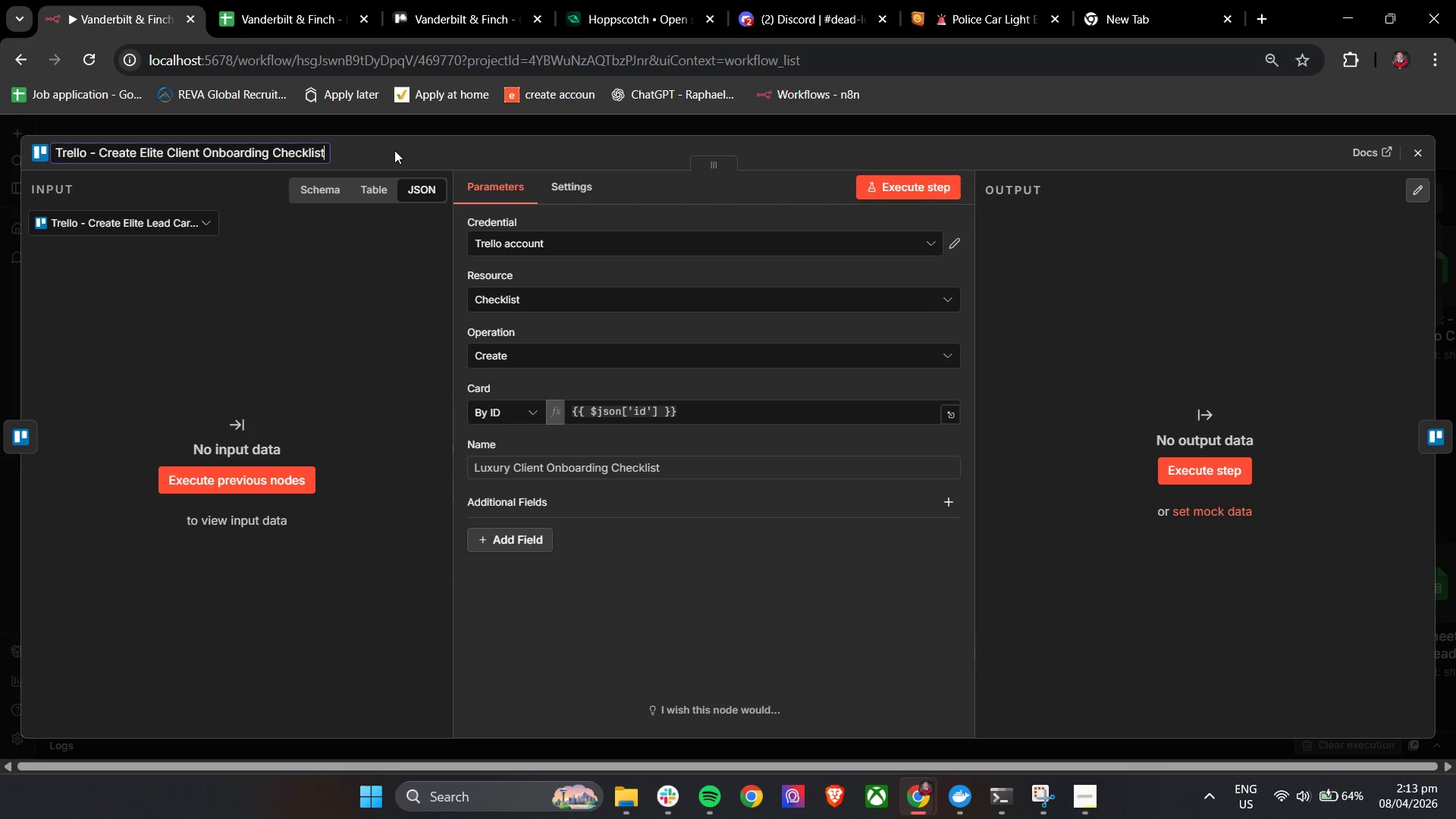 
 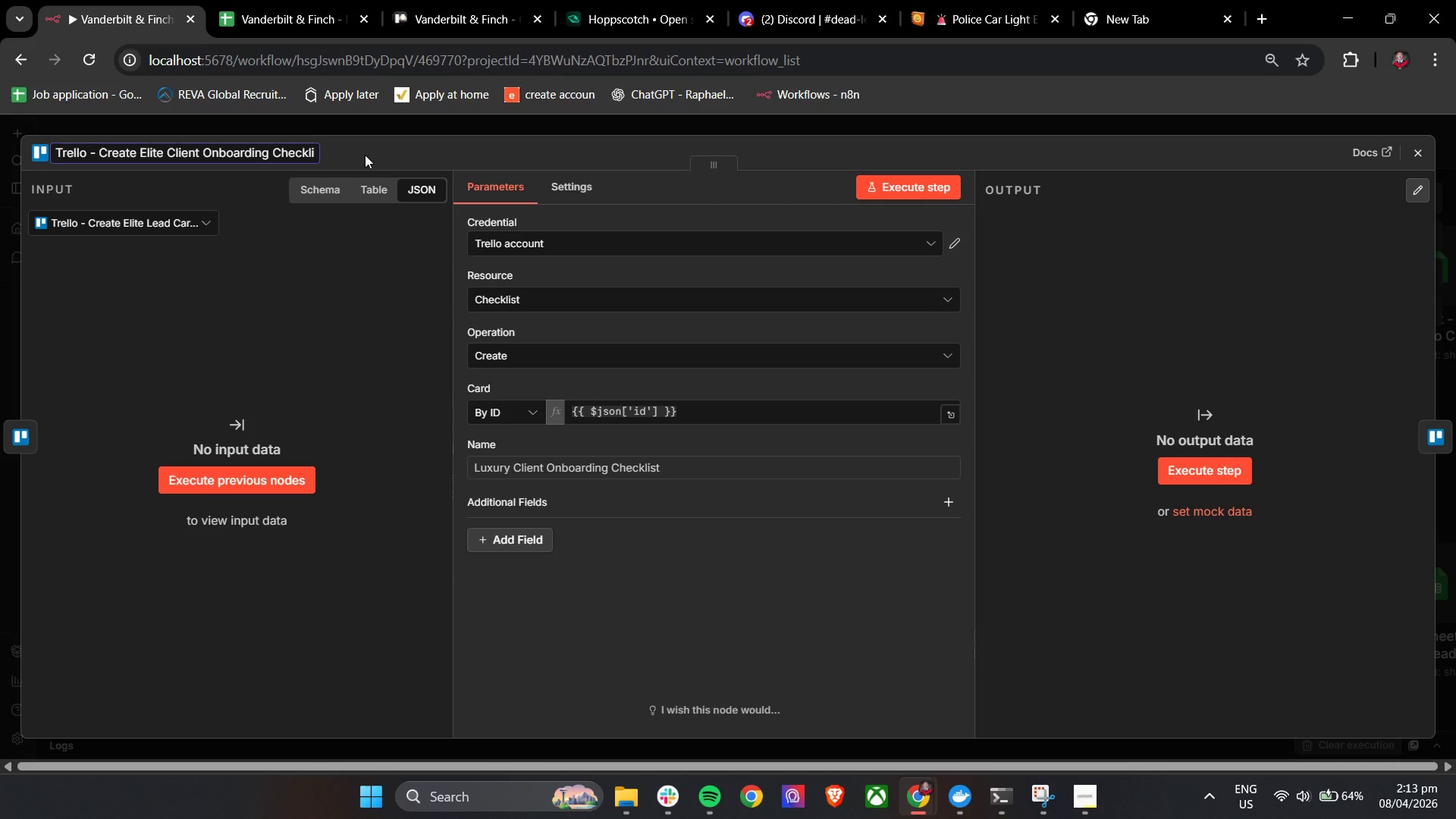 
left_click([394, 150])
 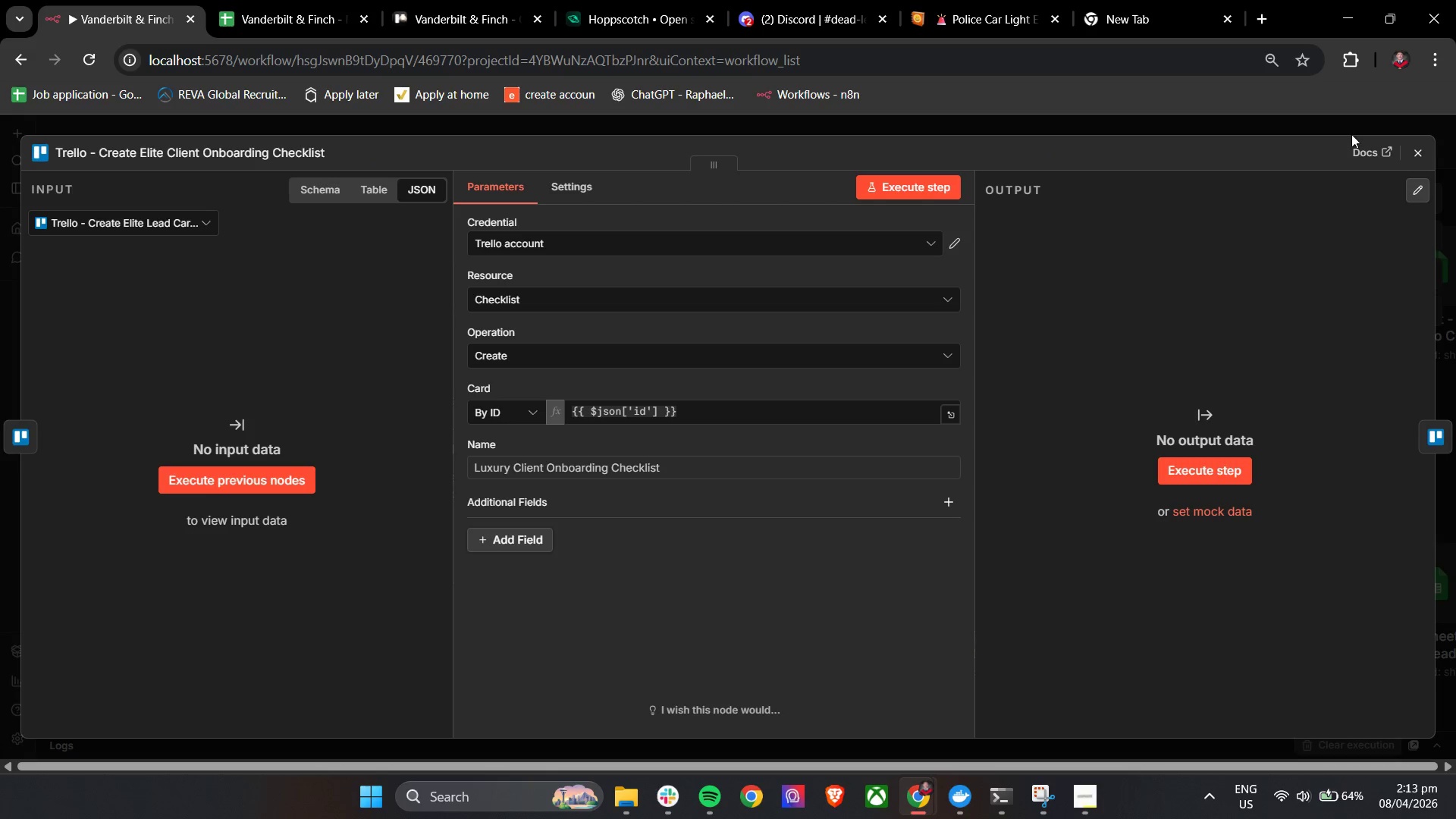 
left_click([1414, 154])
 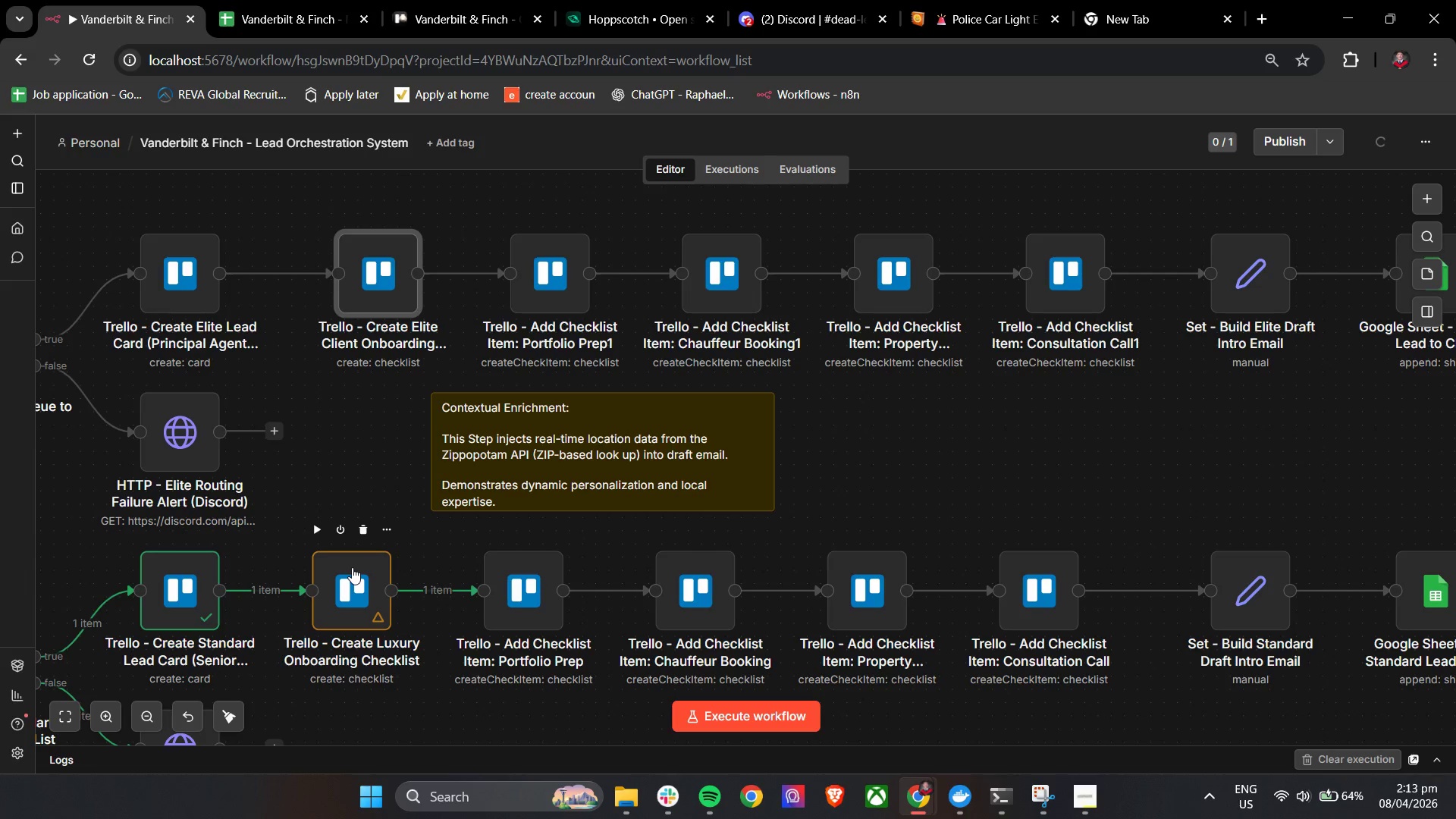 
double_click([347, 580])
 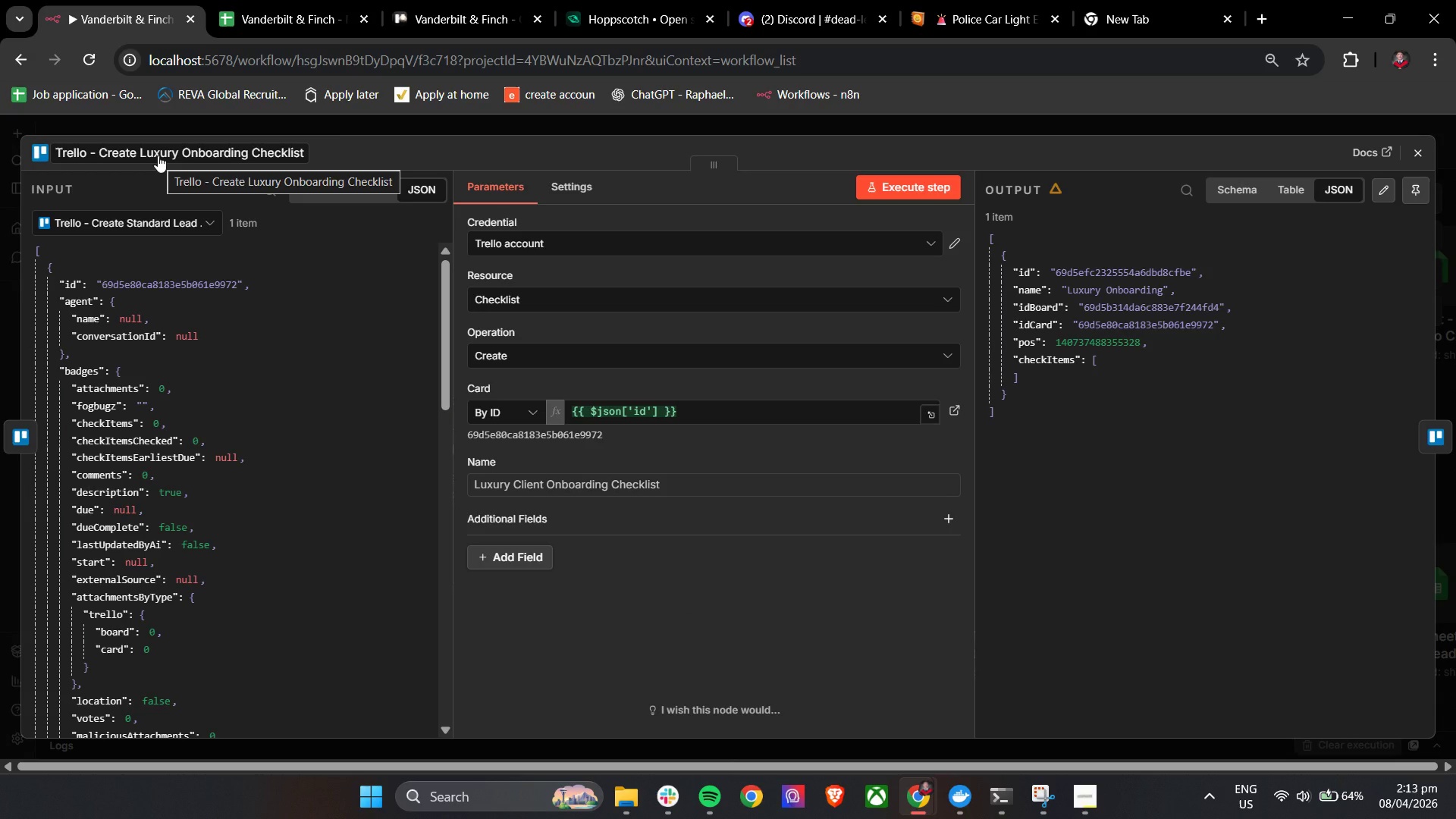 
left_click([158, 155])
 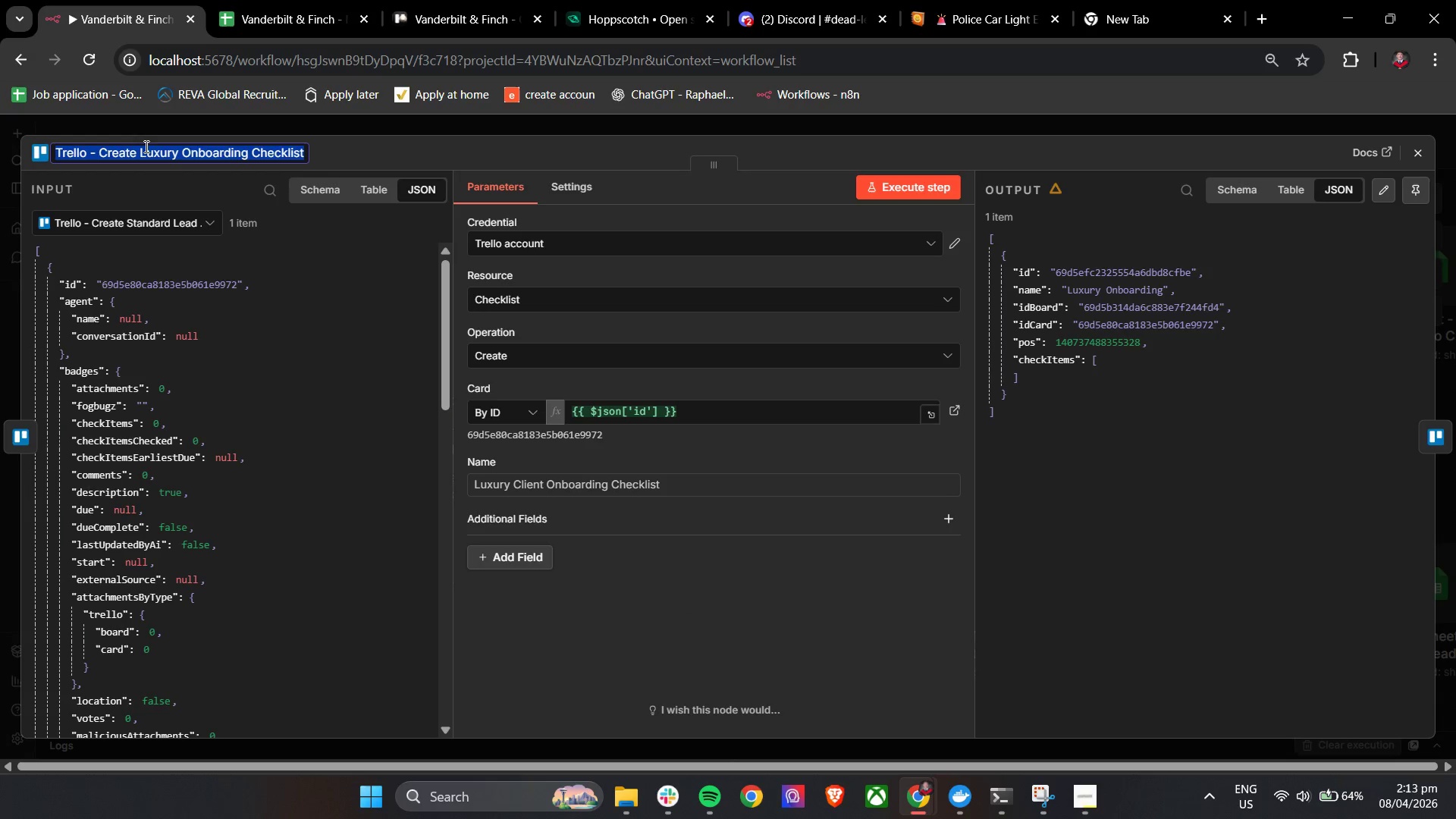 
left_click([140, 149])
 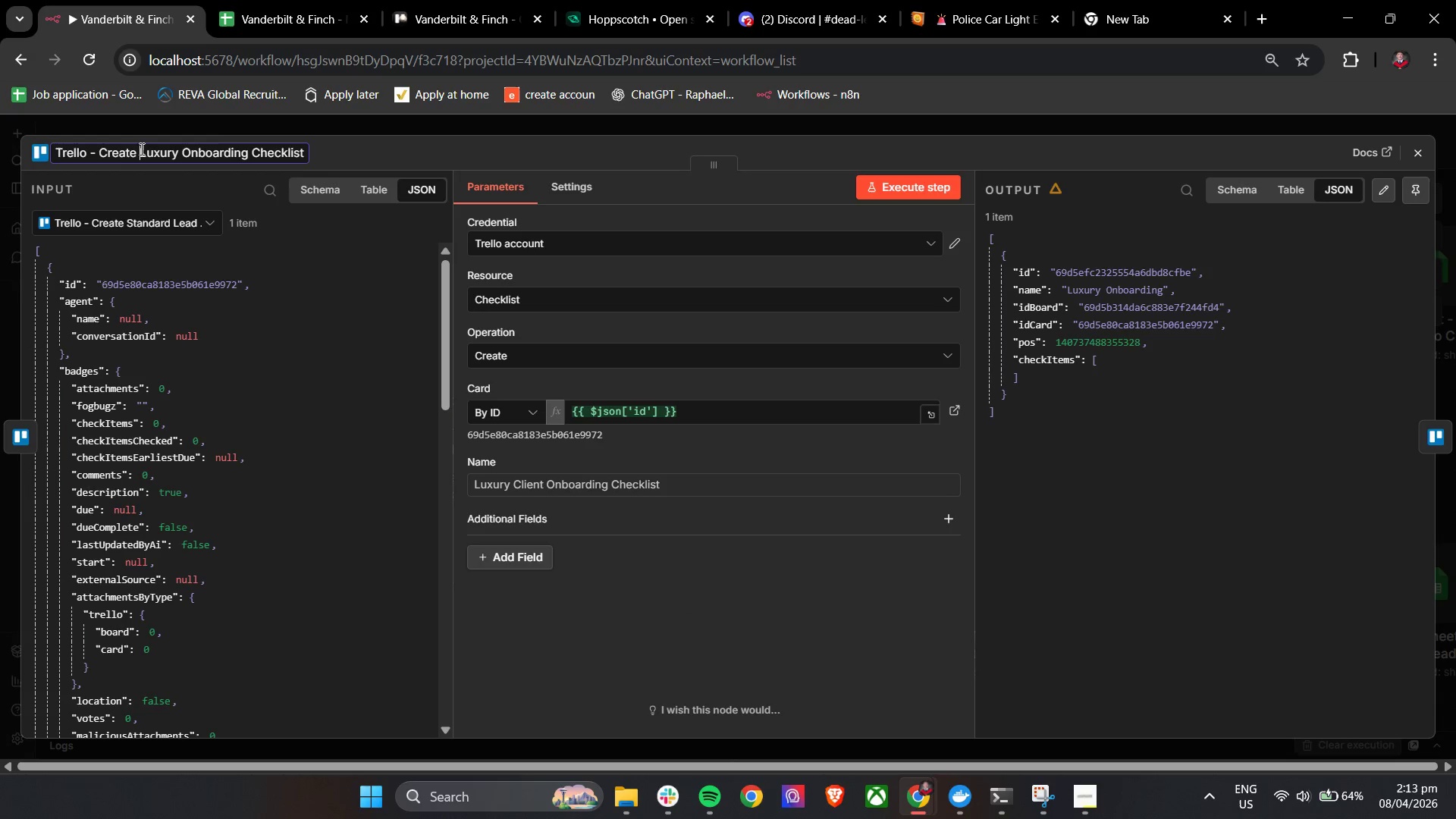 
left_click_drag(start_coordinate=[140, 149], to_coordinate=[381, 151])
 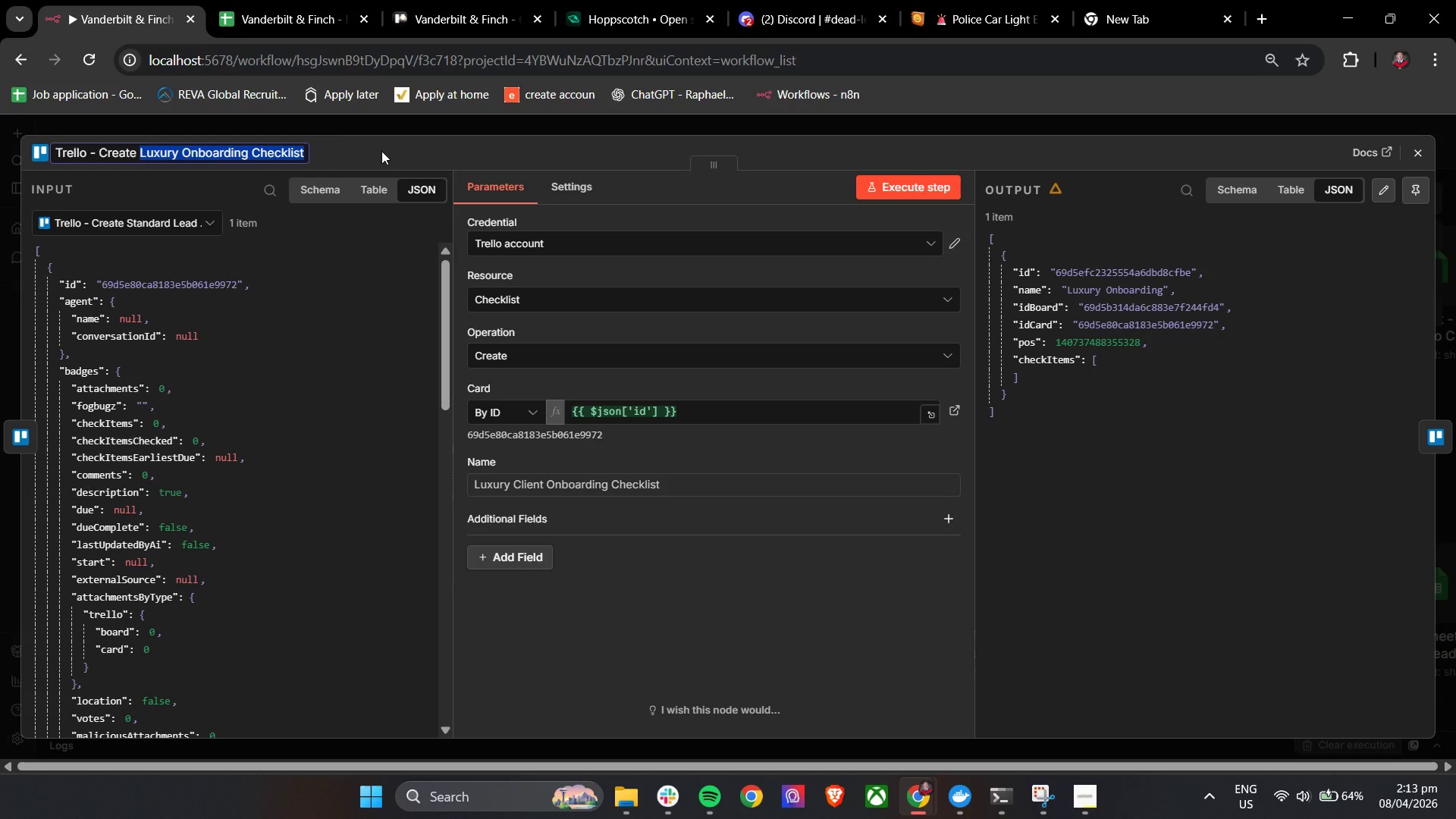 
key(Backspace)
type(Standard Client Ob)
key(Backspace)
type(nboarding Checklist)
 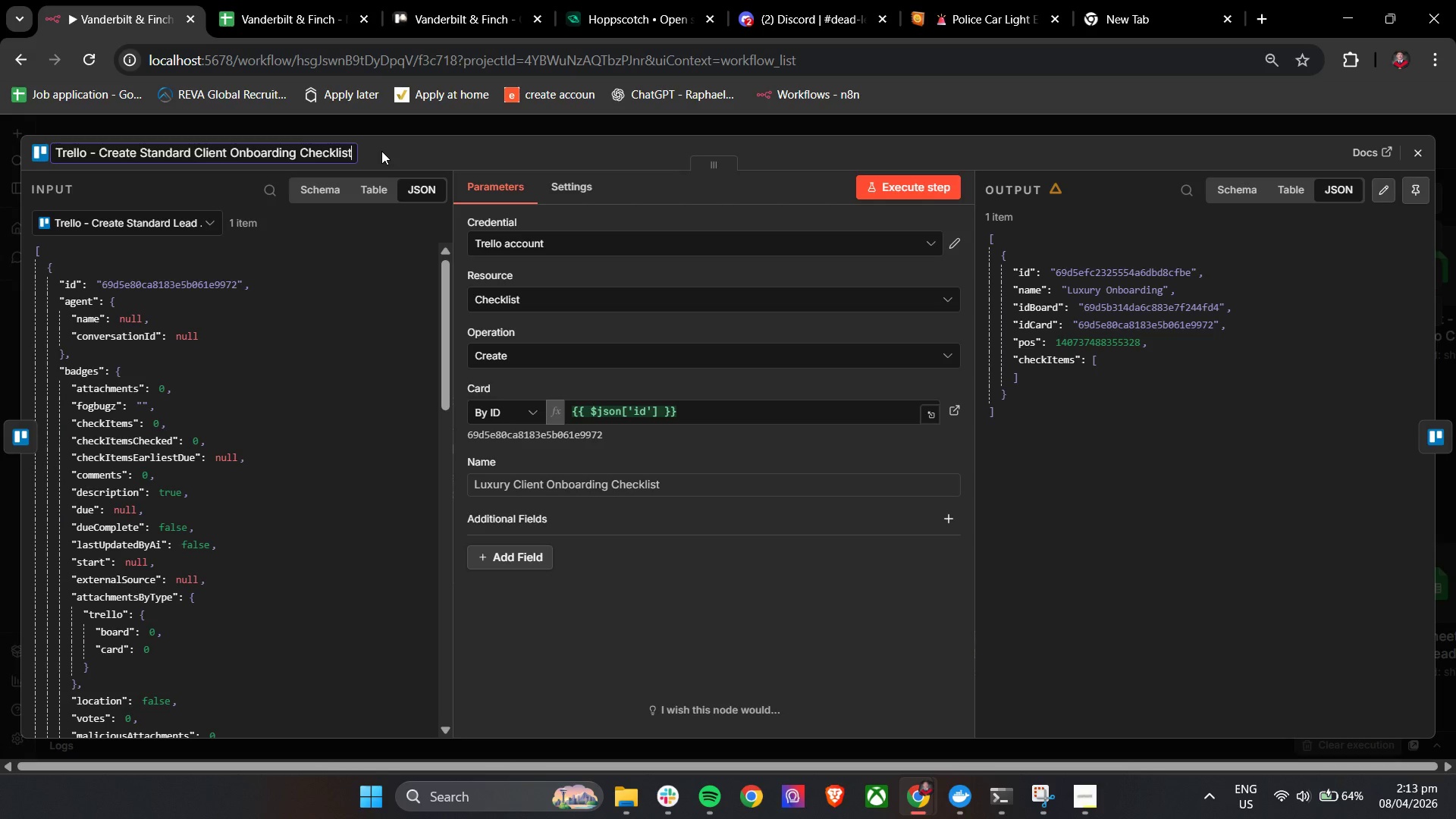 
 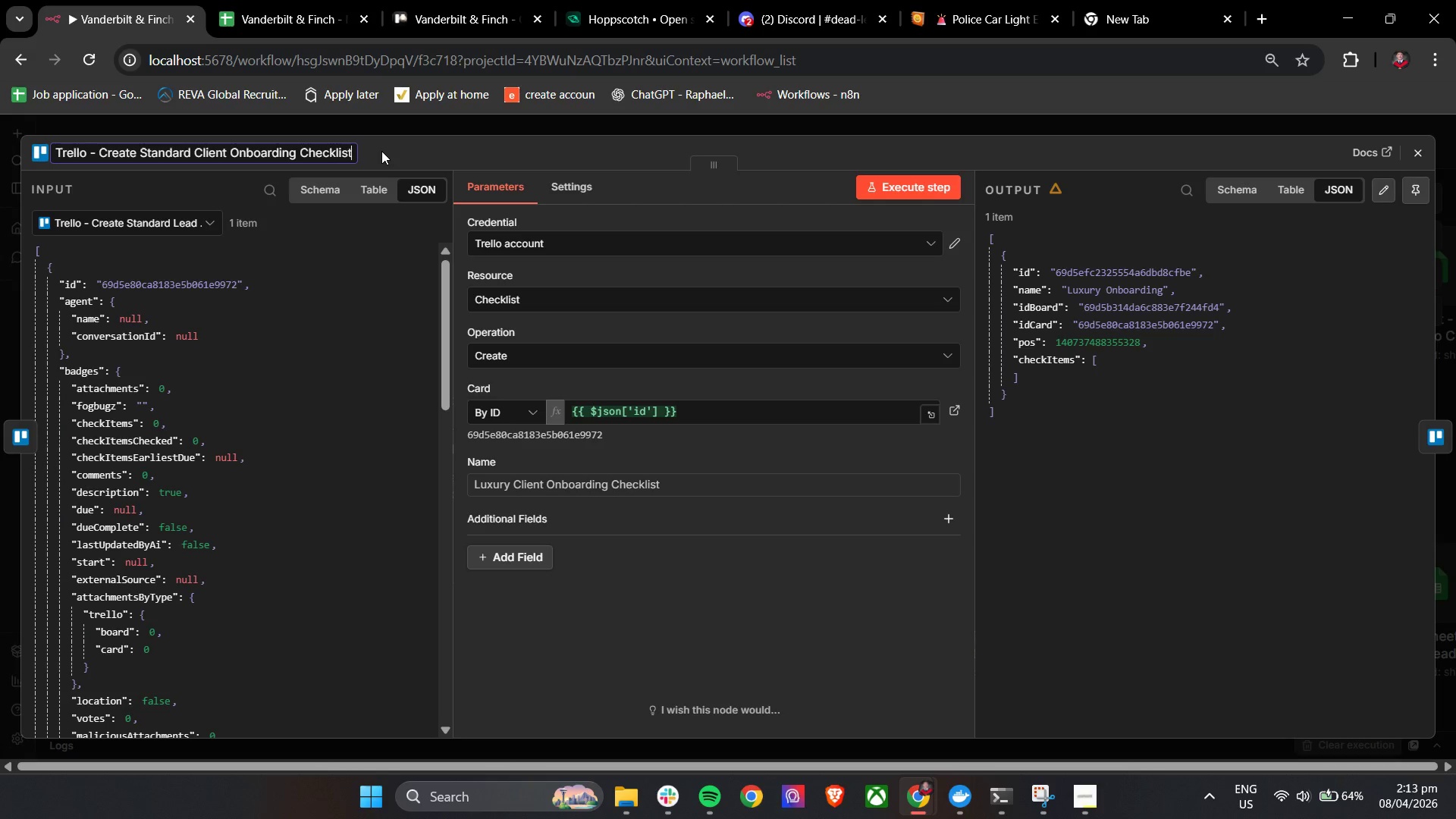 
left_click([381, 151])
 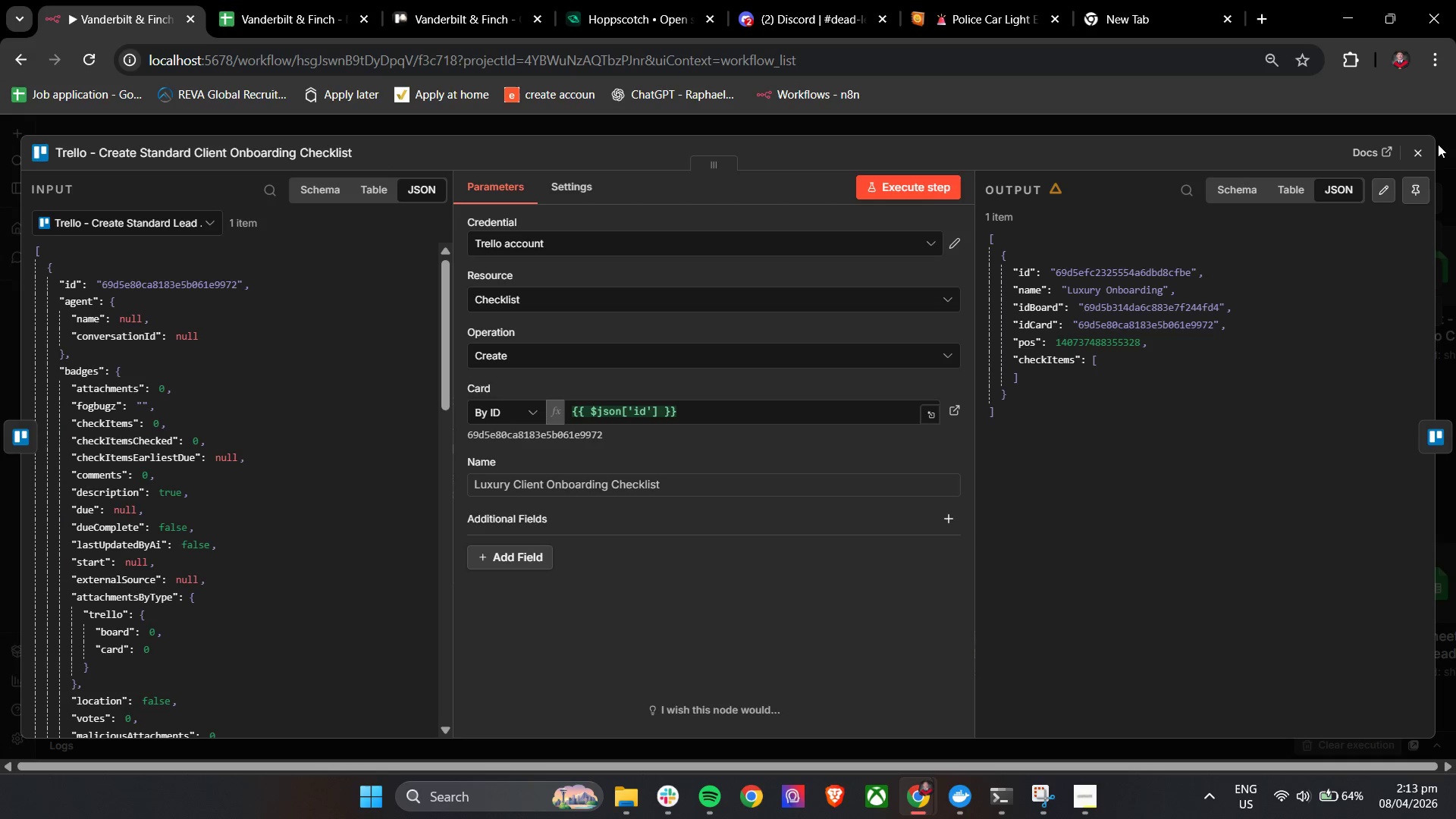 
left_click([1414, 155])
 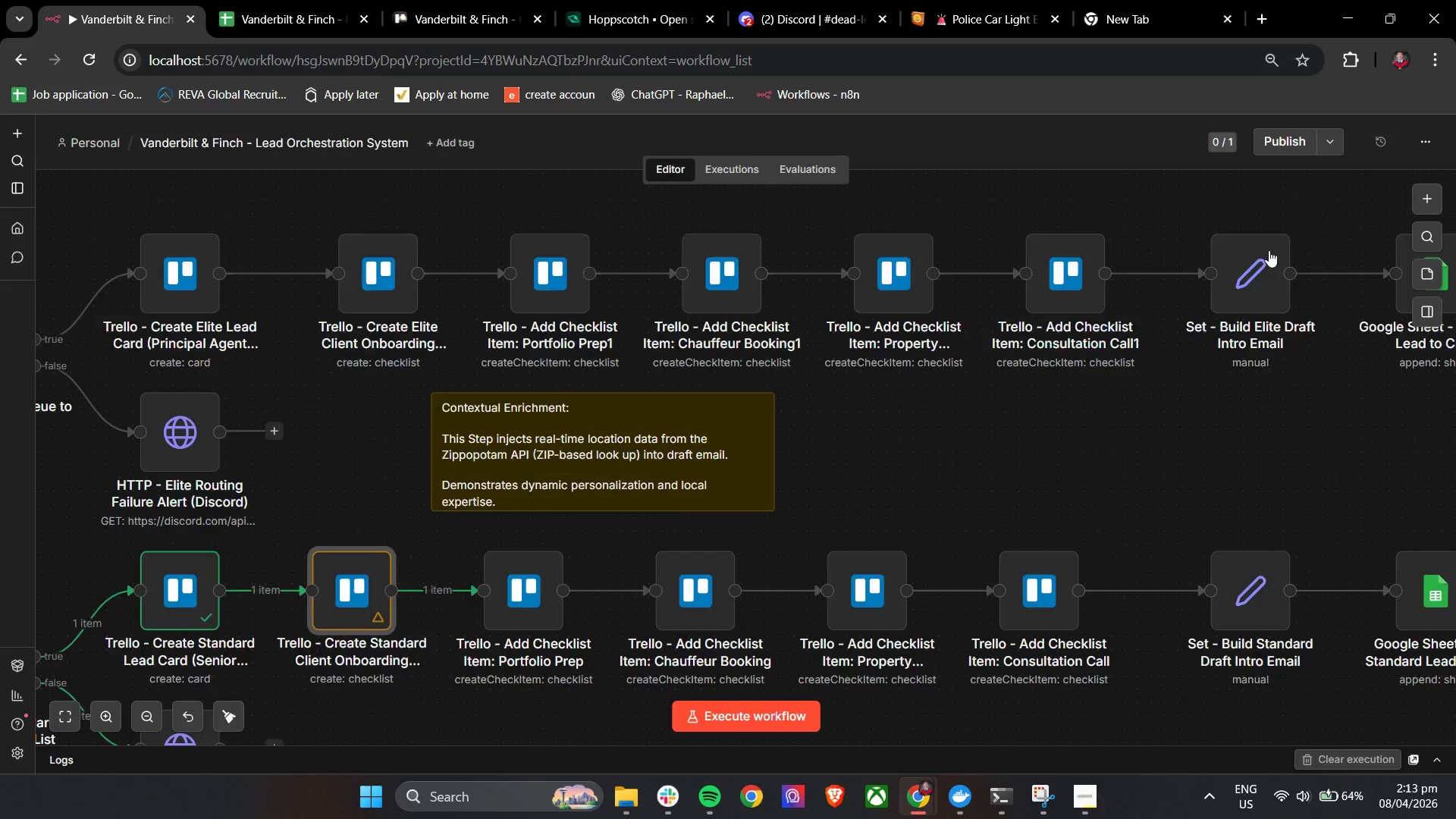 
hold_key(key=ControlLeft, duration=1.23)
scroll: coordinate [1018, 456], scroll_direction: down, amount: 1.0
 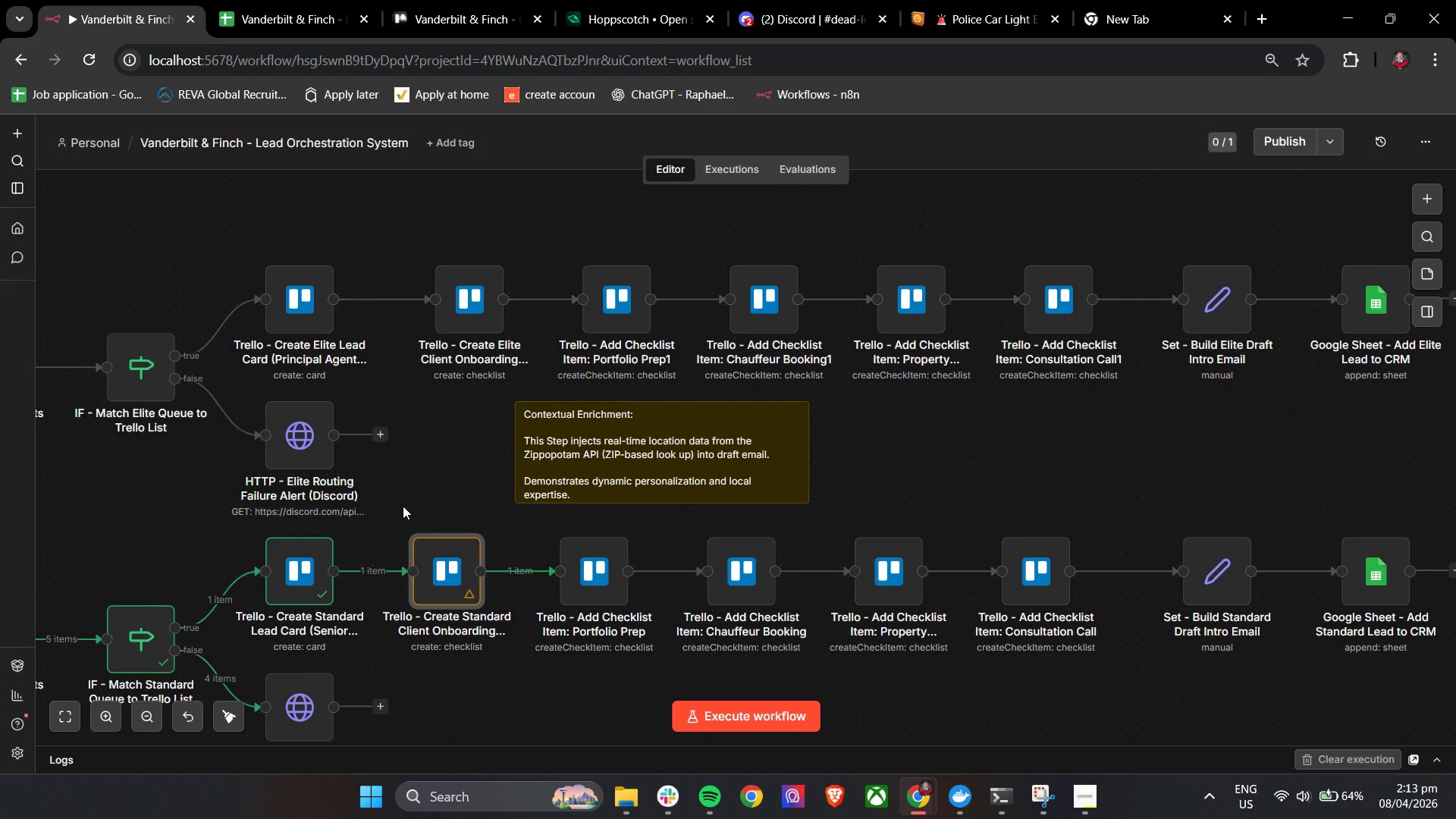 
wait(22.52)
 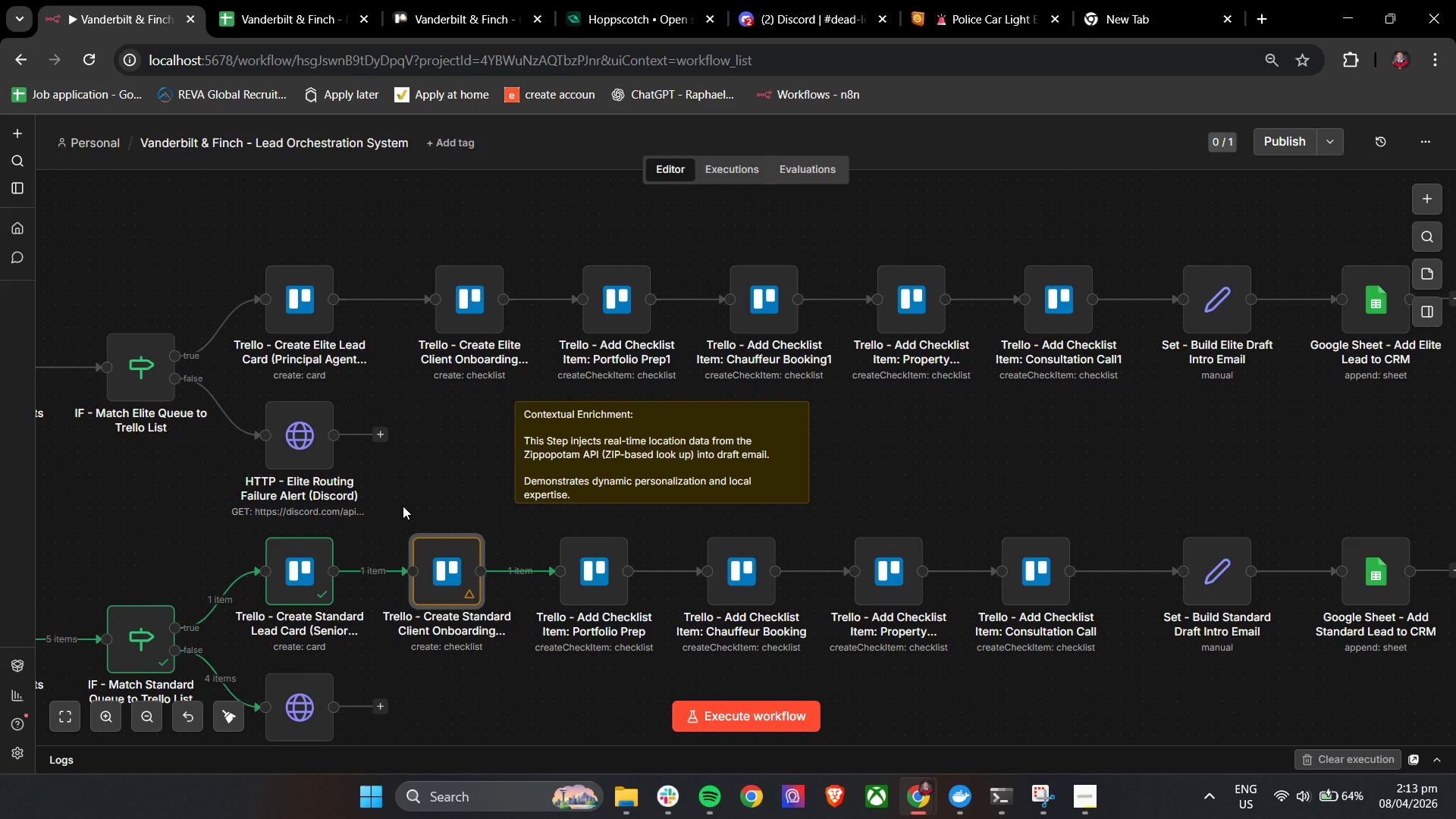 
left_click_drag(start_coordinate=[634, 465], to_coordinate=[1325, 471])
 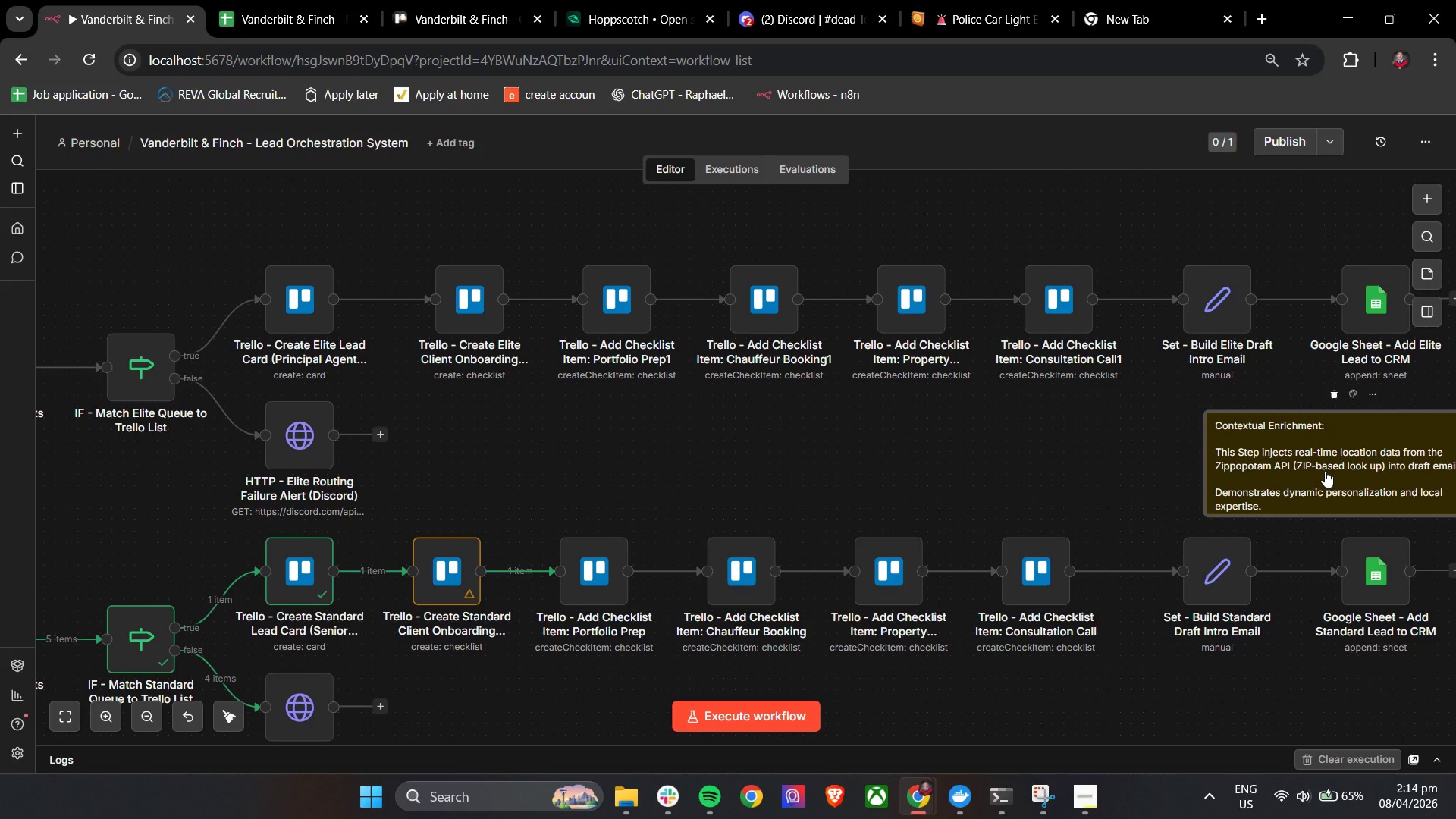 
wait(15.31)
 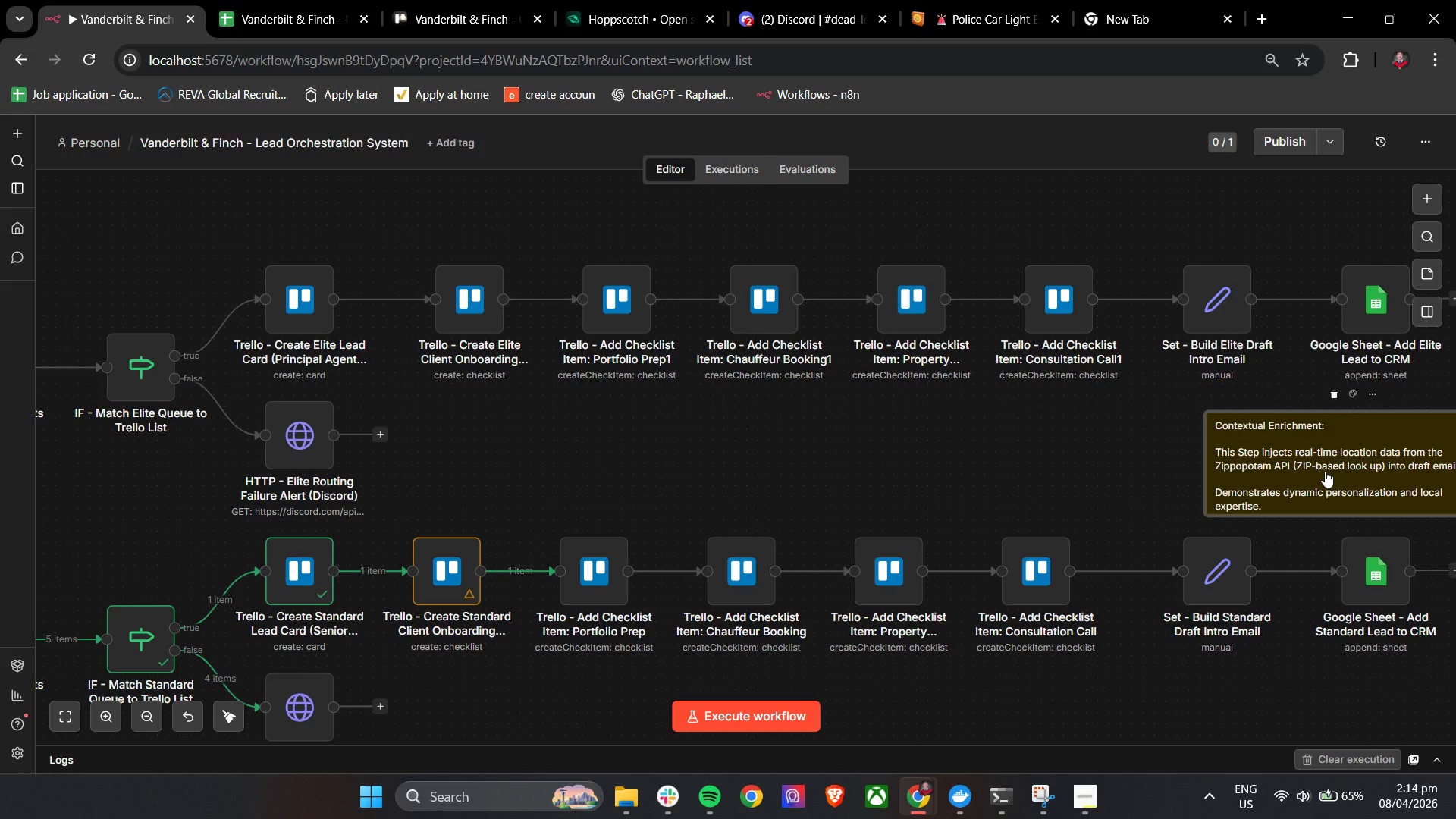 
hold_key(key=ControlLeft, duration=0.5)
hold_key(key=ControlLeft, duration=1.34)
scroll: coordinate [946, 445], scroll_direction: up, amount: 2.0
 